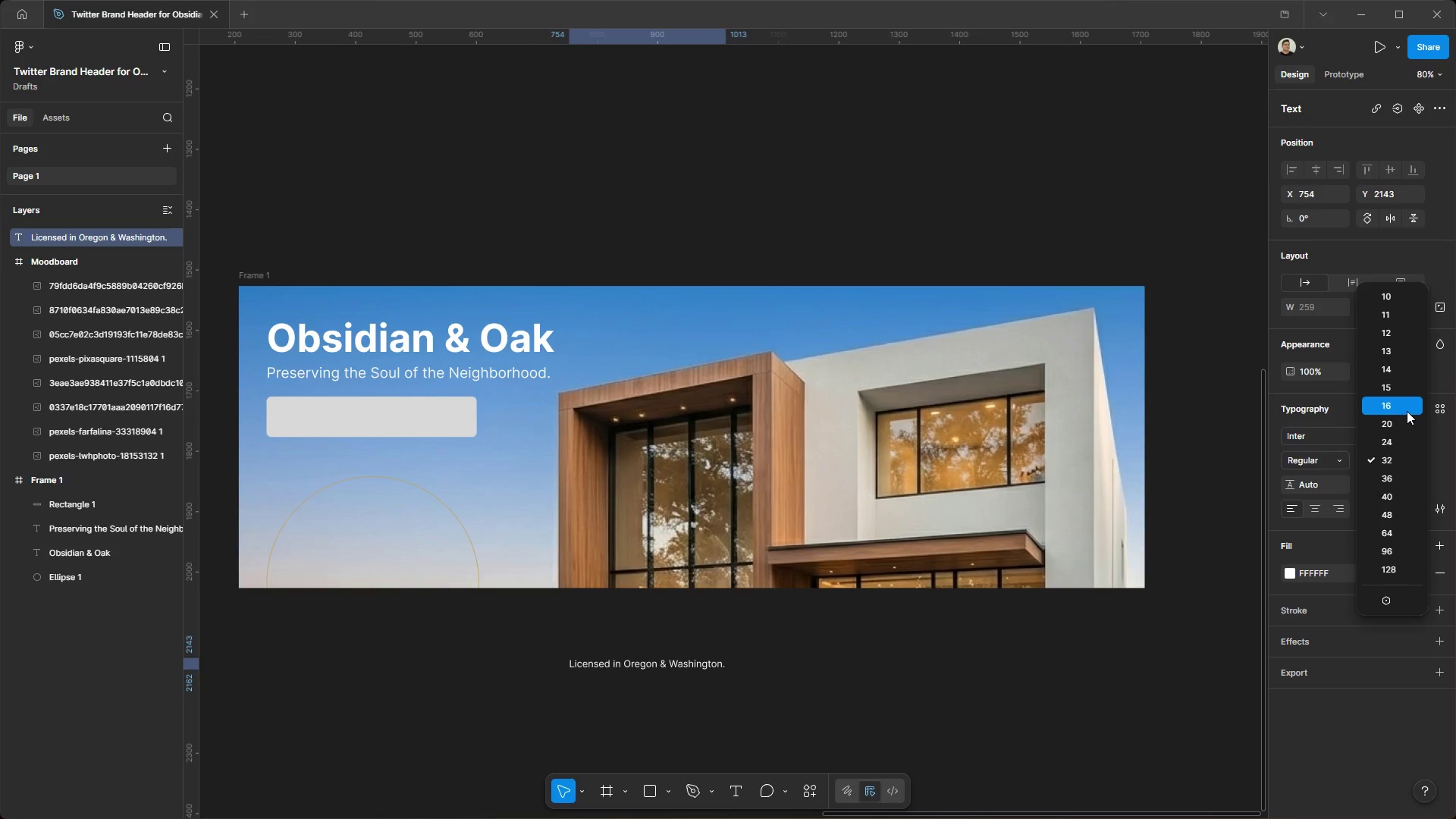 
left_click([1405, 429])
 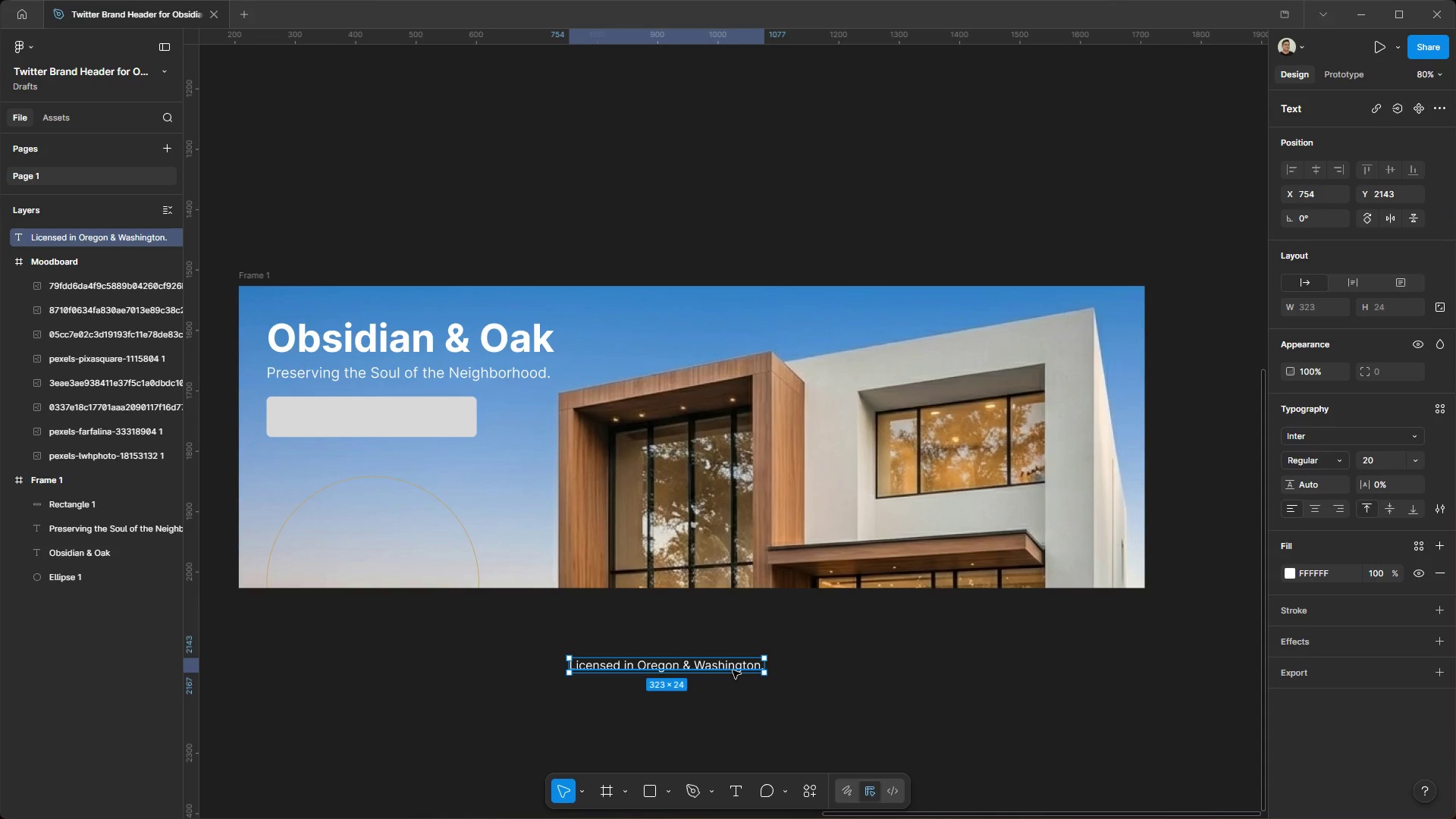 
left_click_drag(start_coordinate=[733, 670], to_coordinate=[449, 422])
 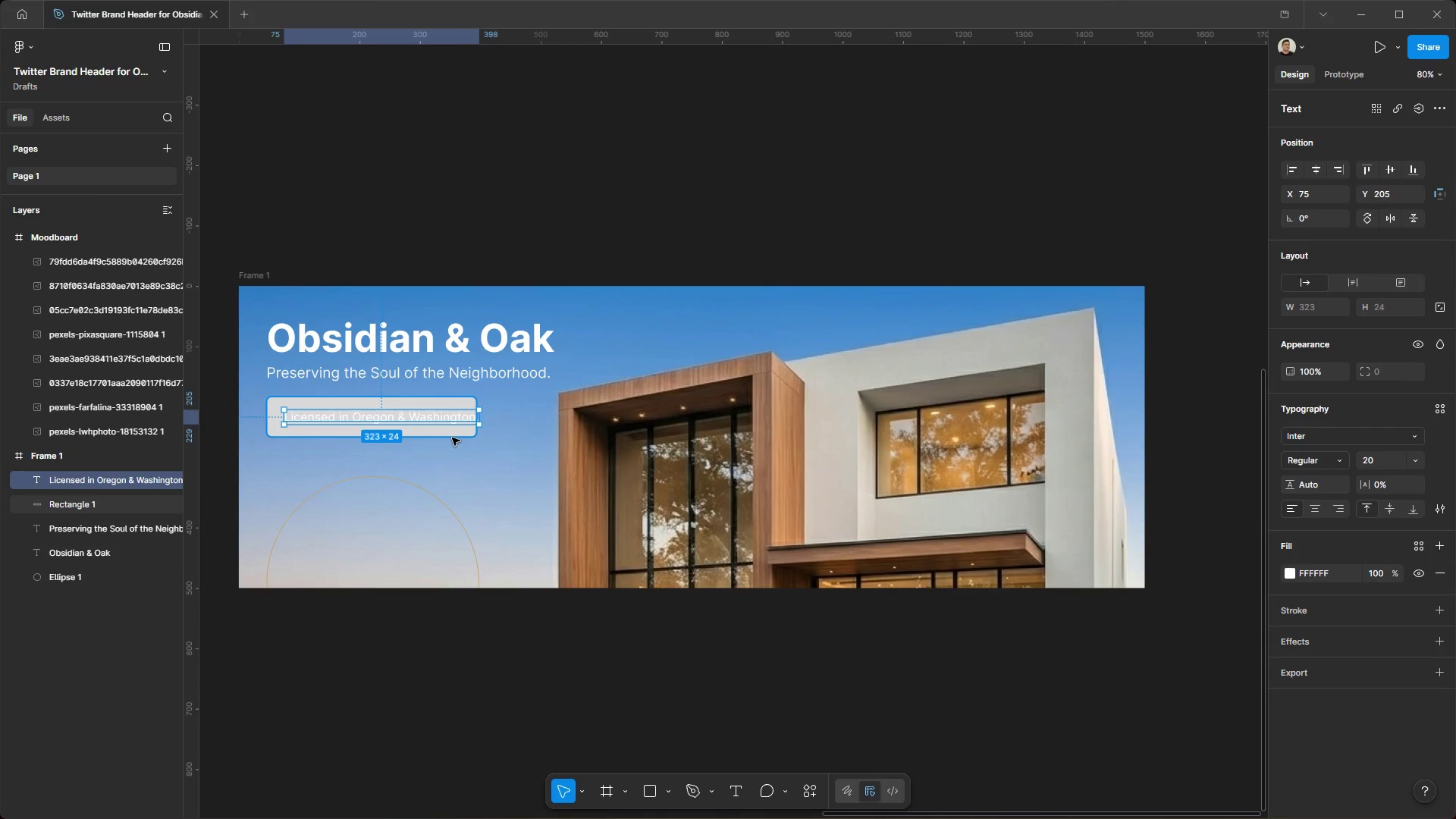 
left_click([452, 437])
 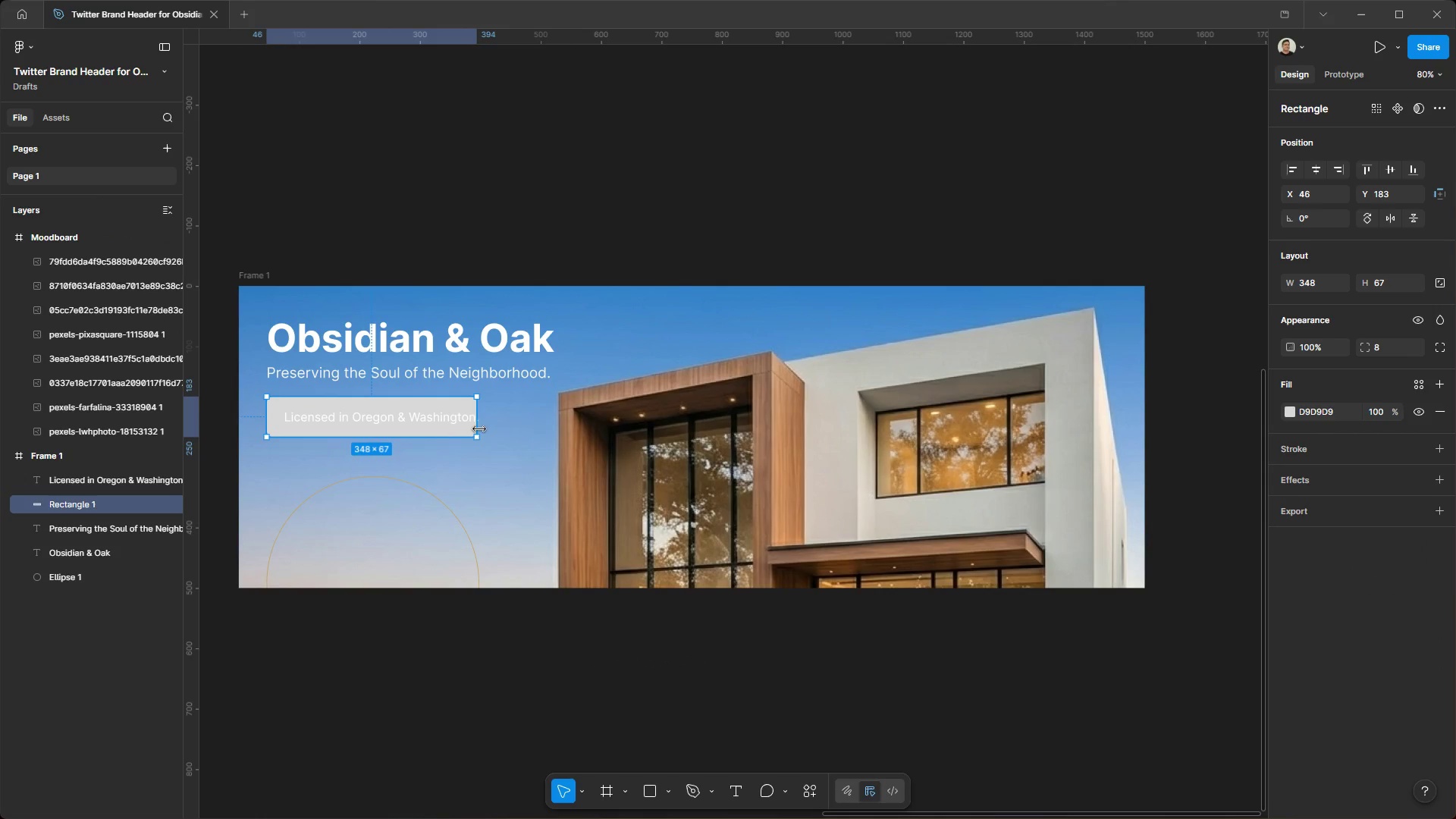 
left_click_drag(start_coordinate=[479, 429], to_coordinate=[488, 429])
 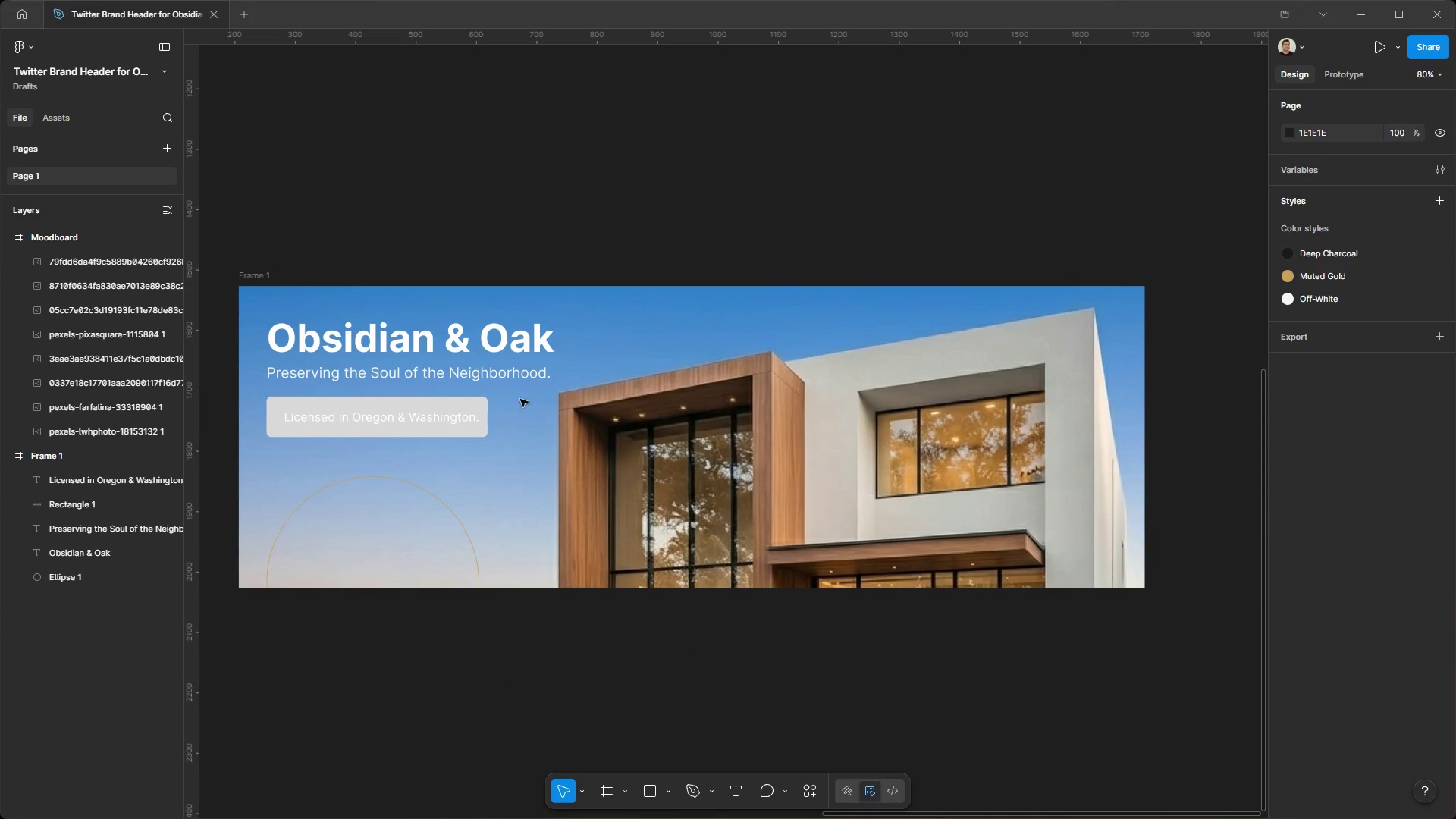 
left_click([472, 397])
 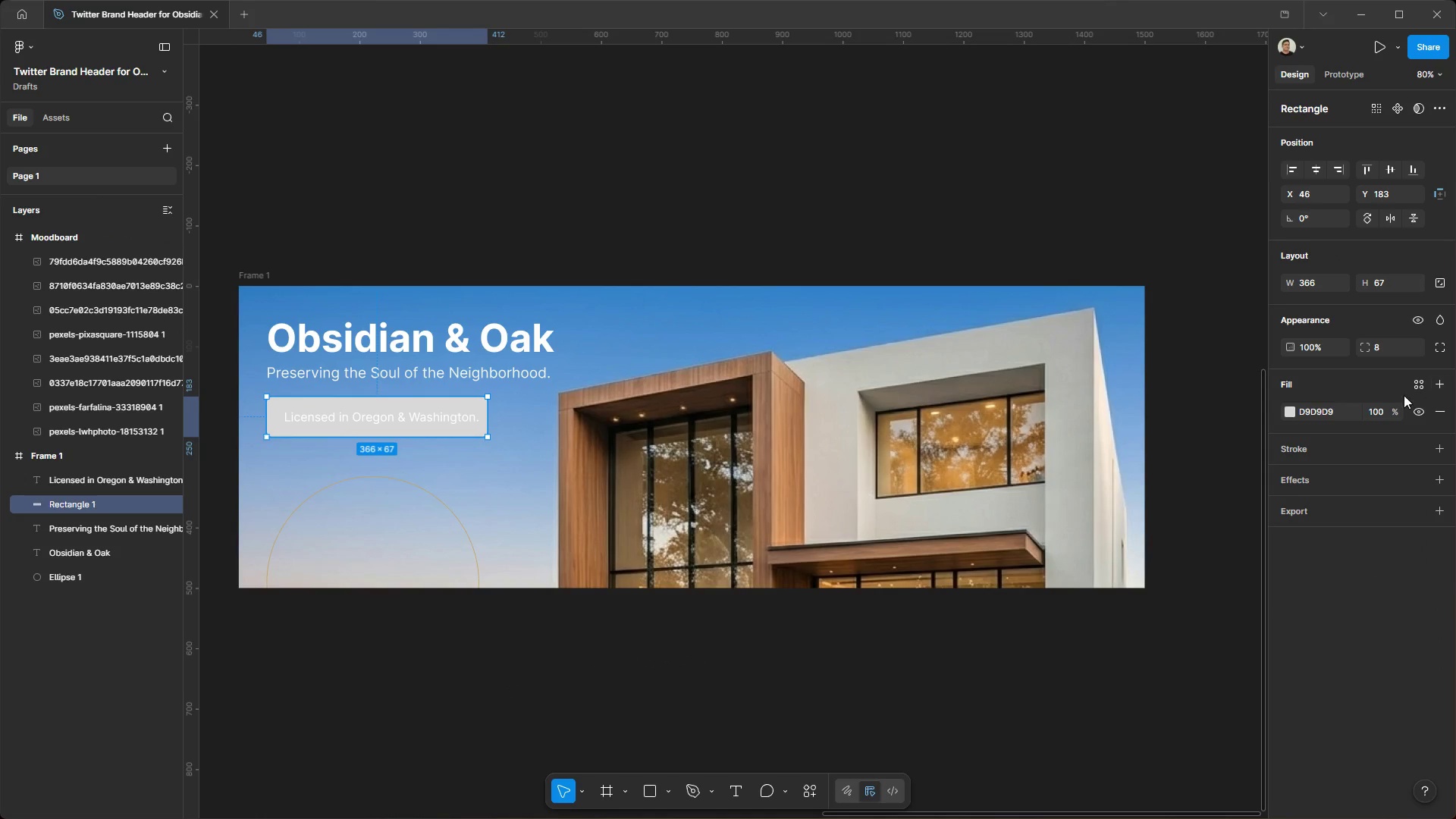 
left_click([1418, 384])
 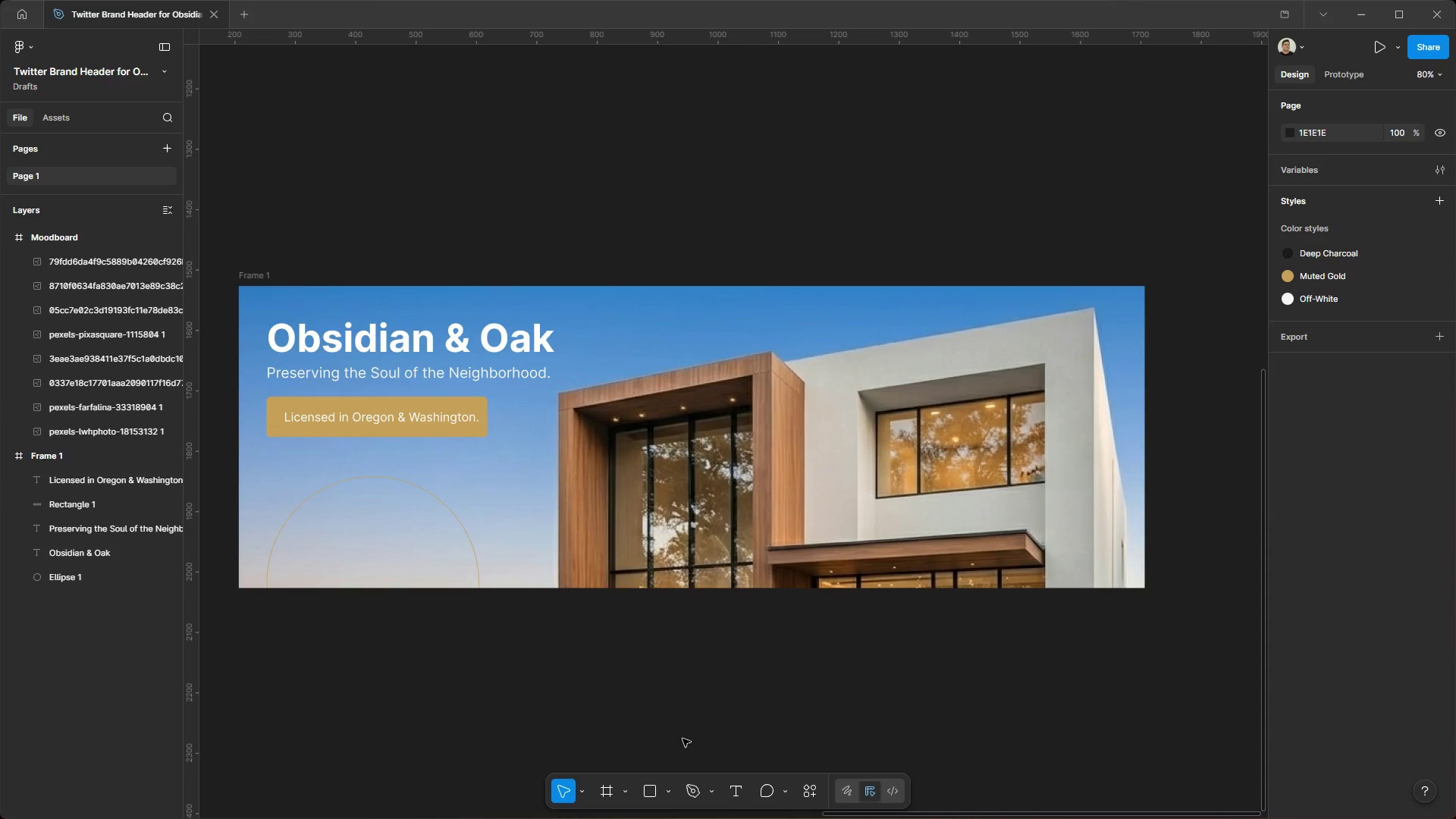 
wait(5.03)
 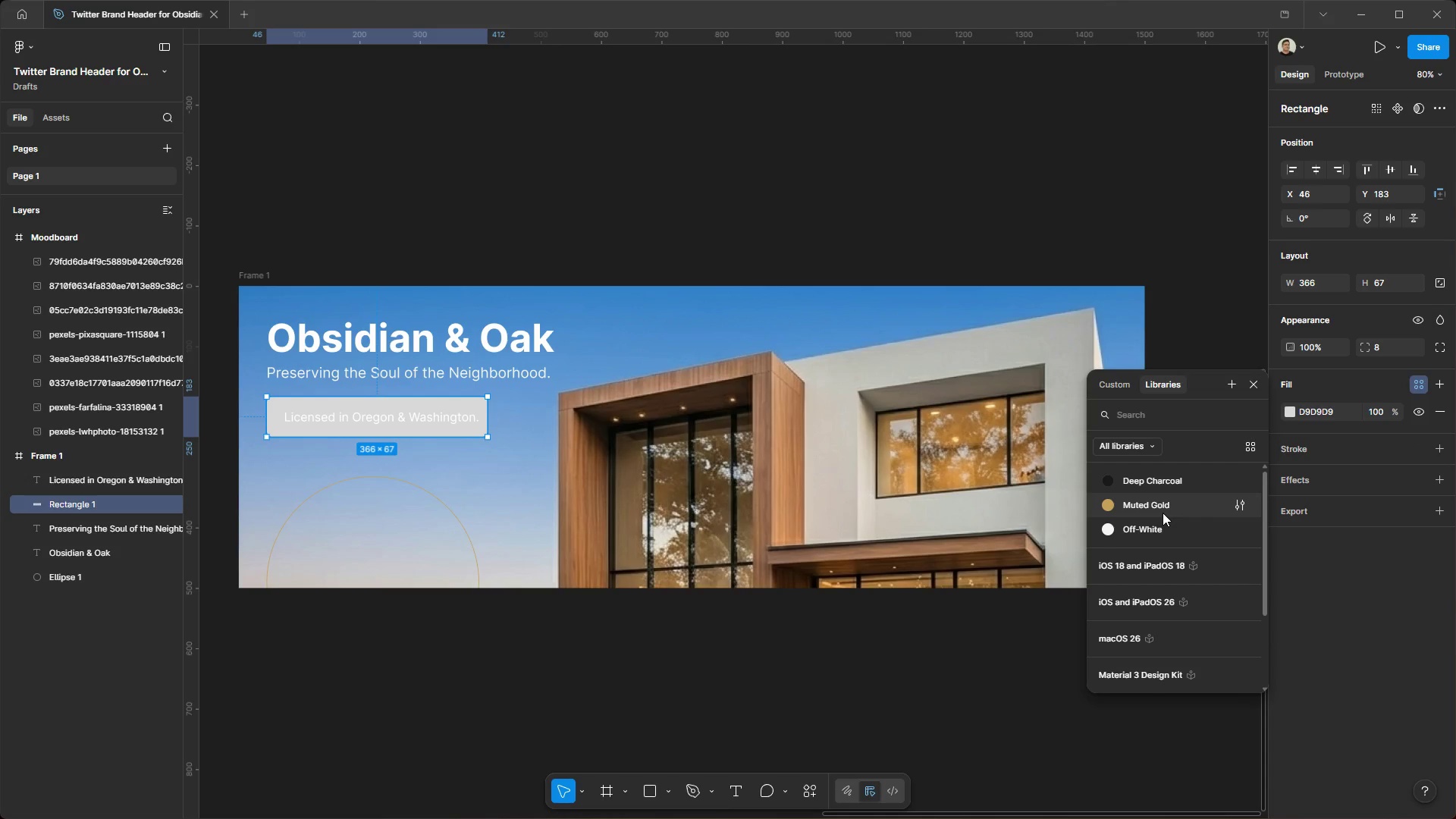 
left_click([397, 419])
 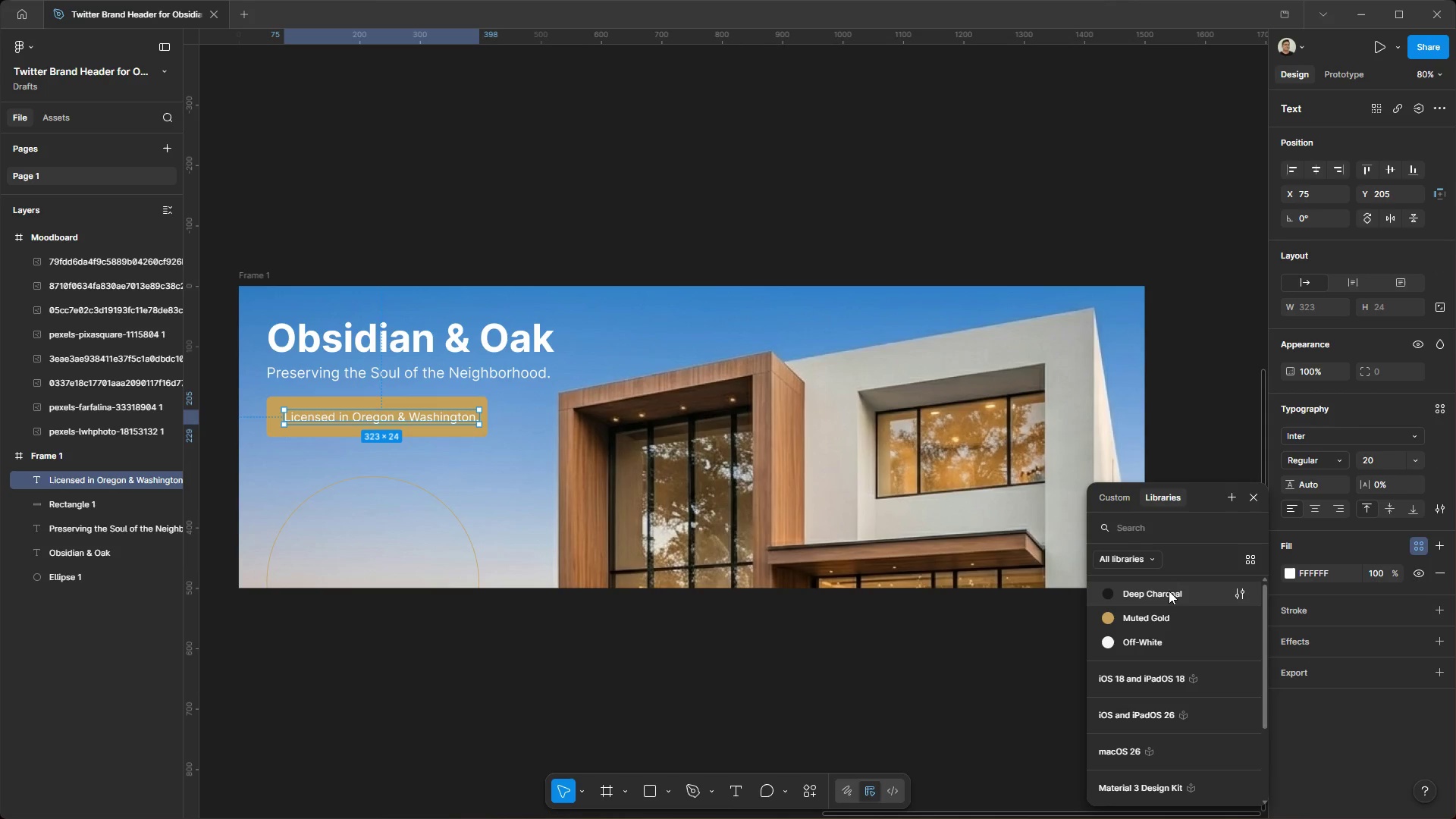 
double_click([568, 660])
 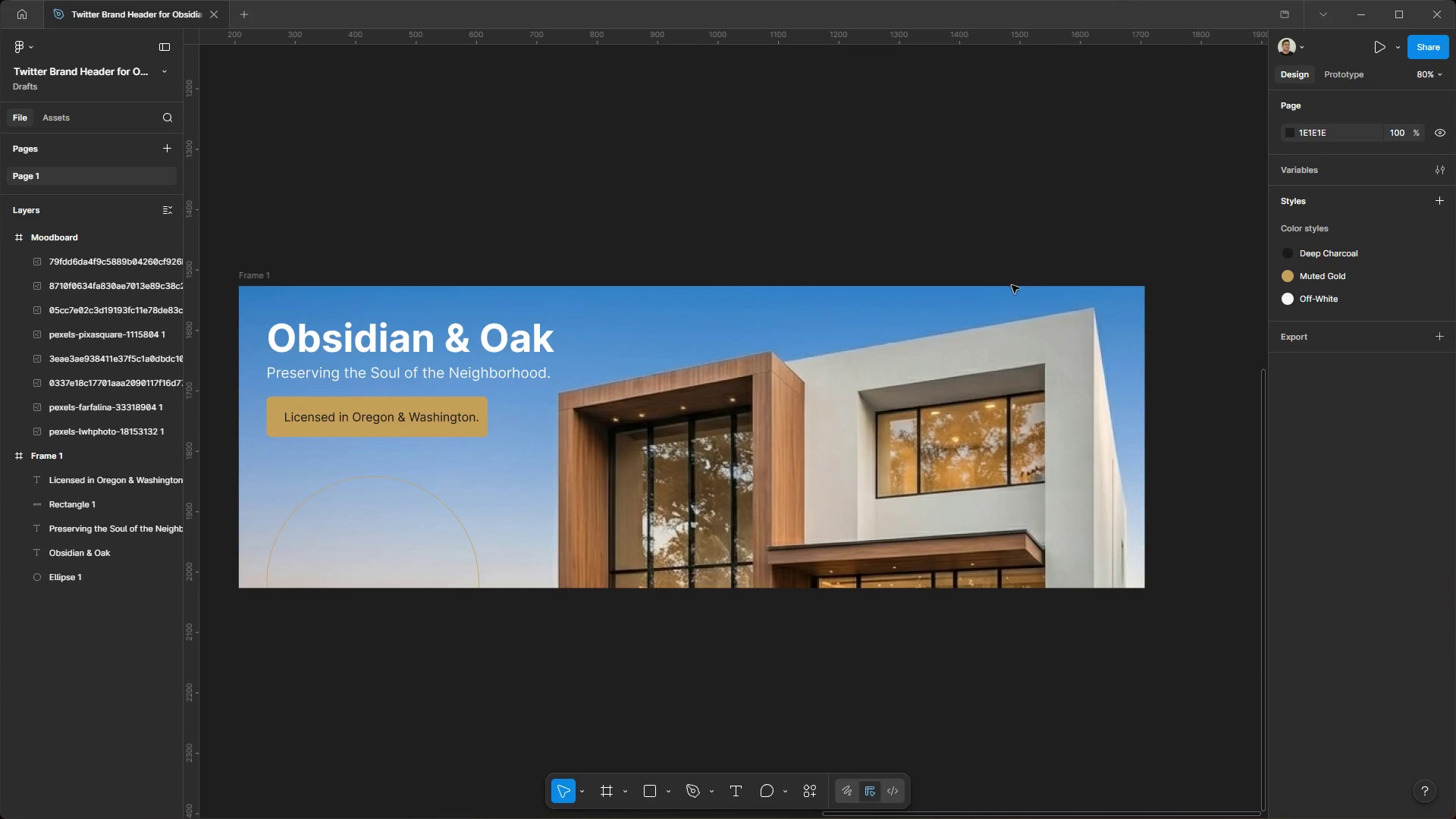 
hold_key(key=ControlLeft, duration=4.66)
 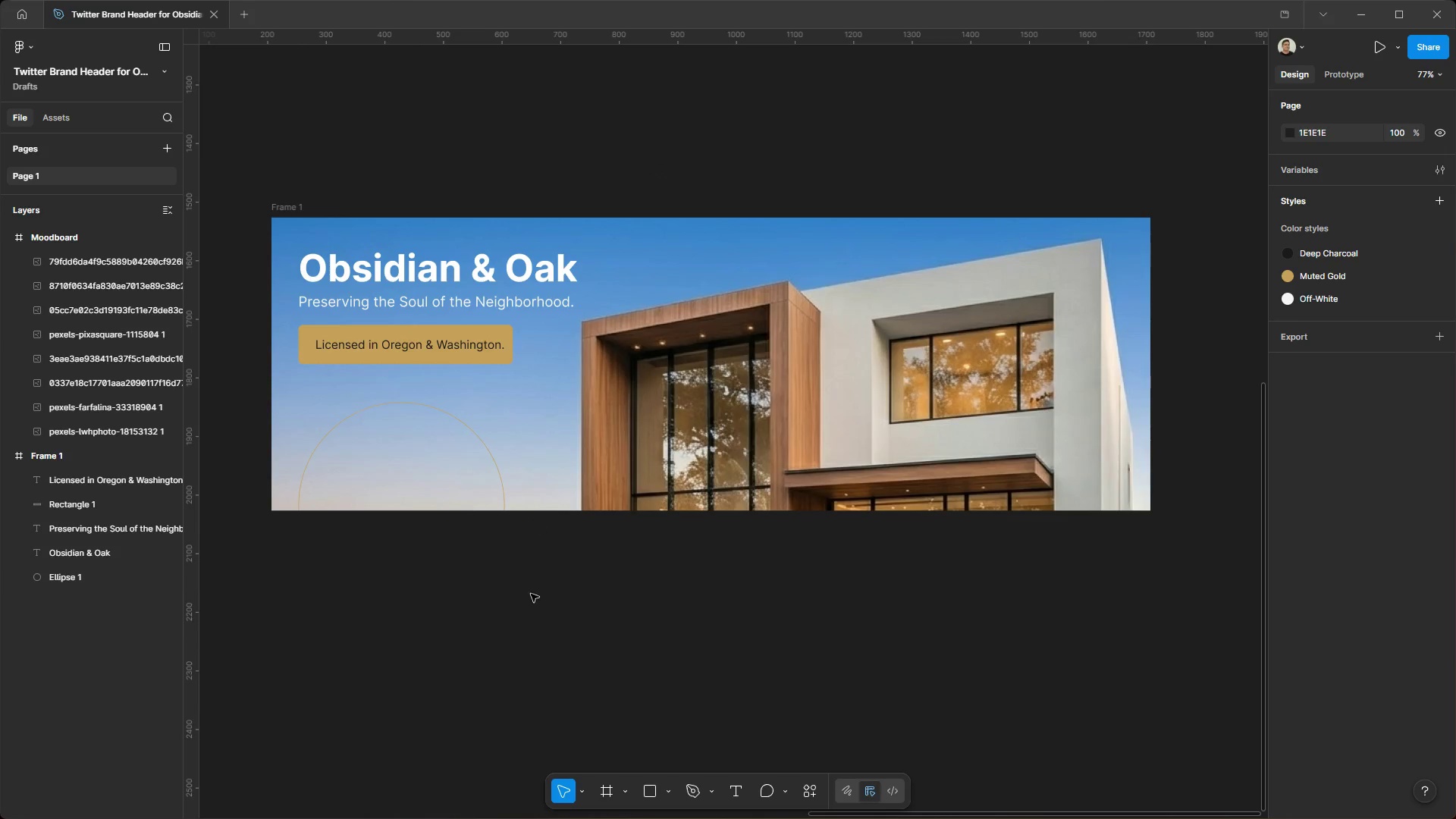 
hold_key(key=AltLeft, duration=1.5)
 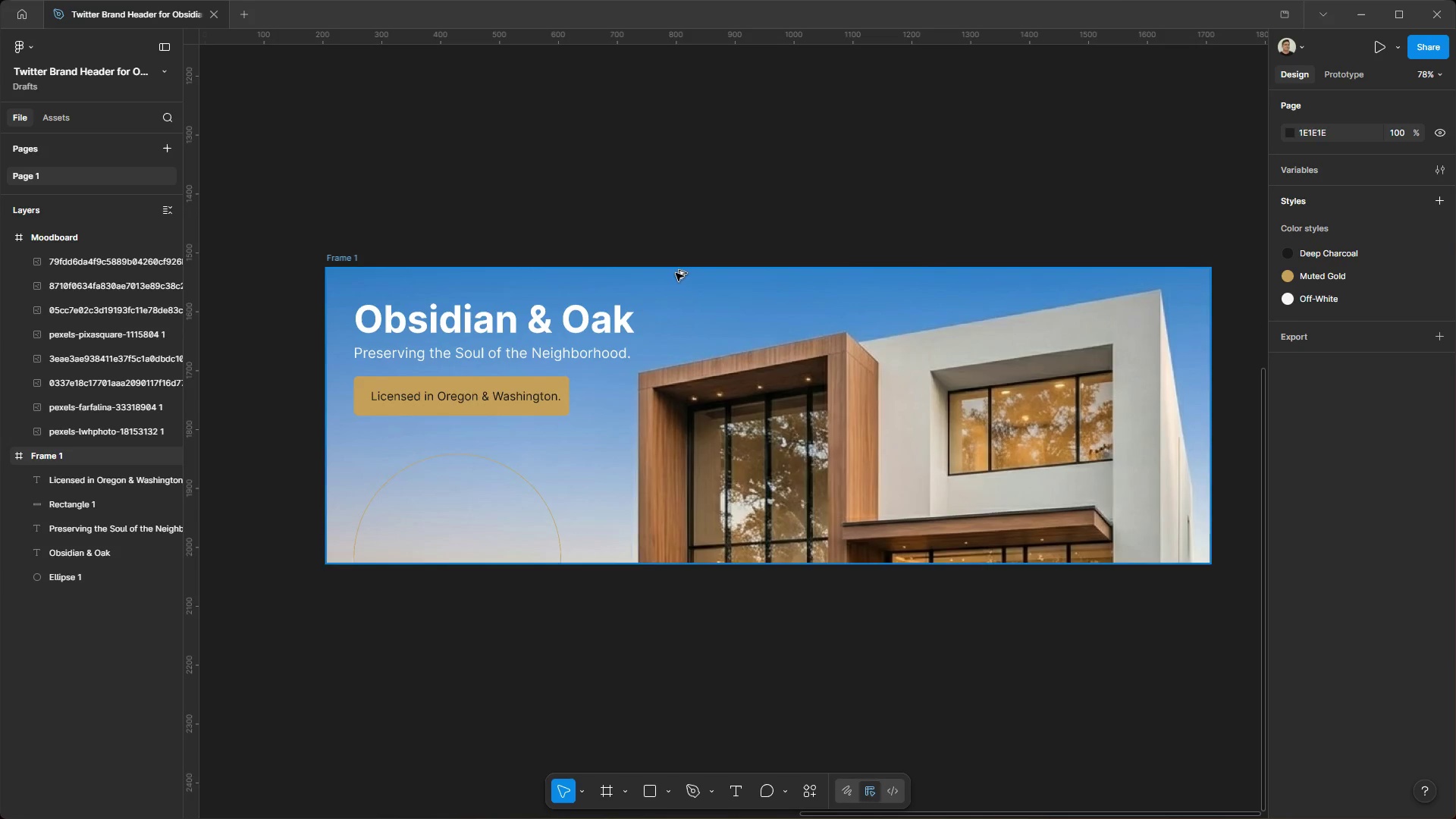 
hold_key(key=AltLeft, duration=1.5)
 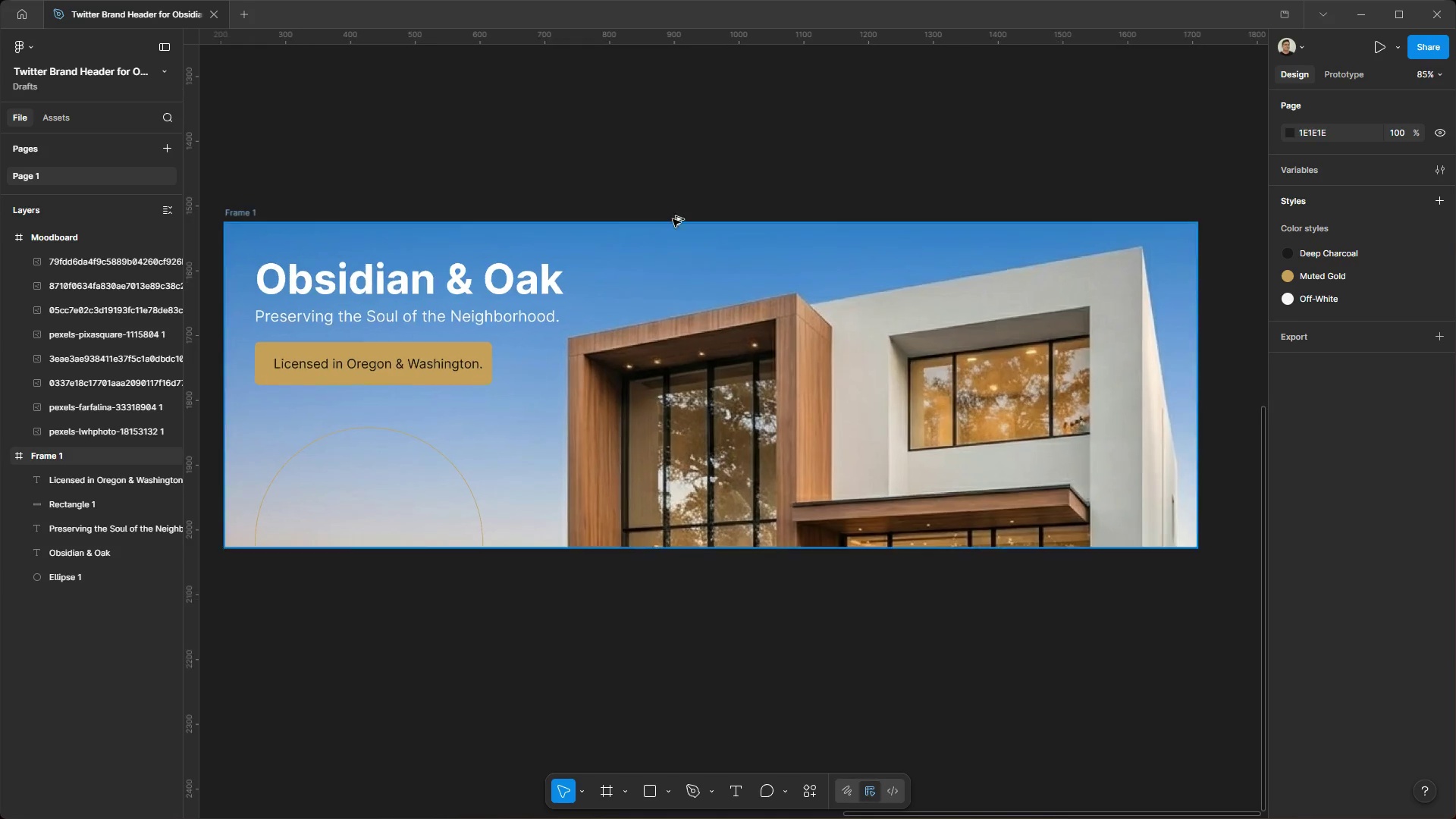 
hold_key(key=AltLeft, duration=1.5)
 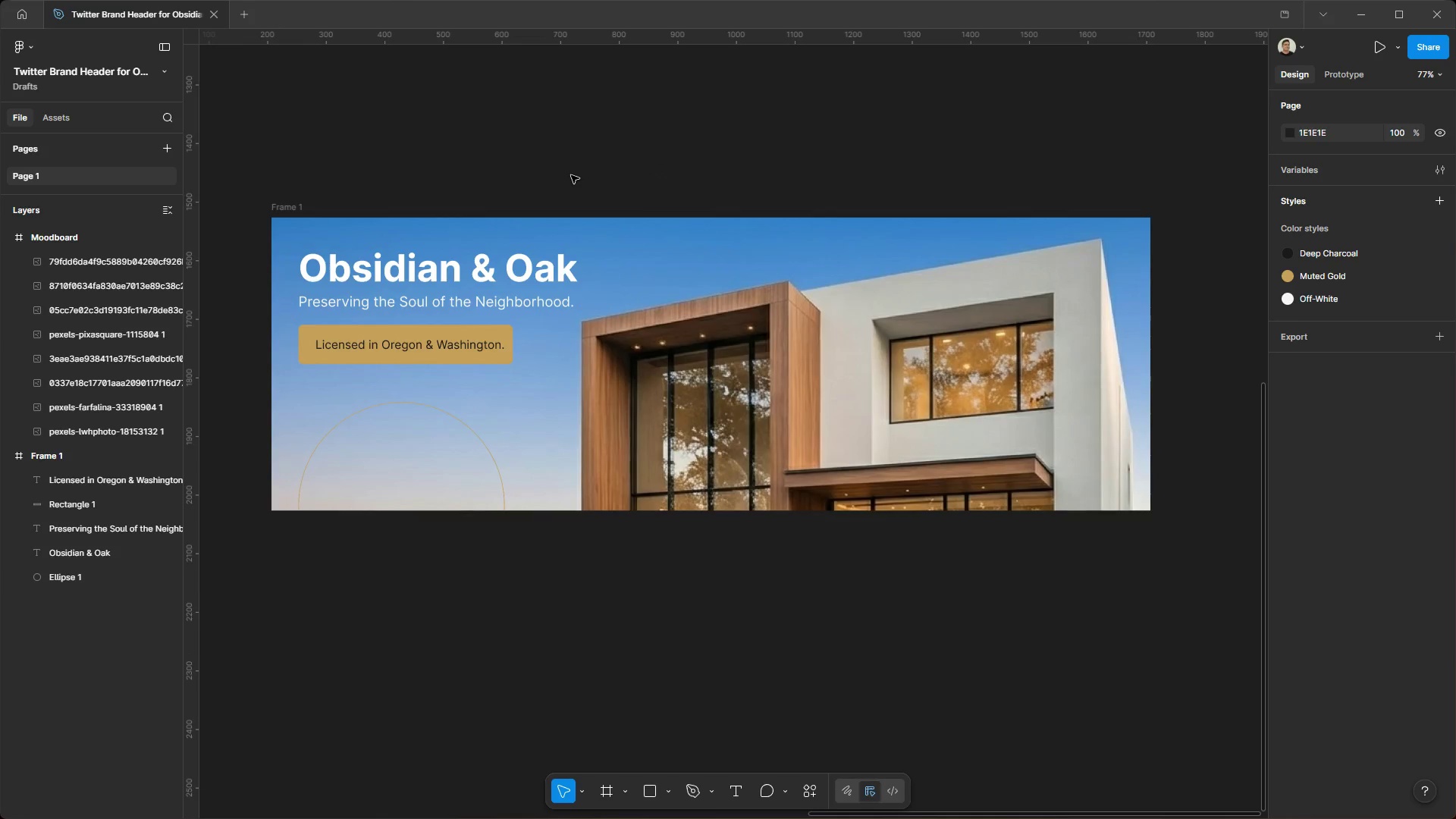 
key(Alt+Control+AltLeft)
 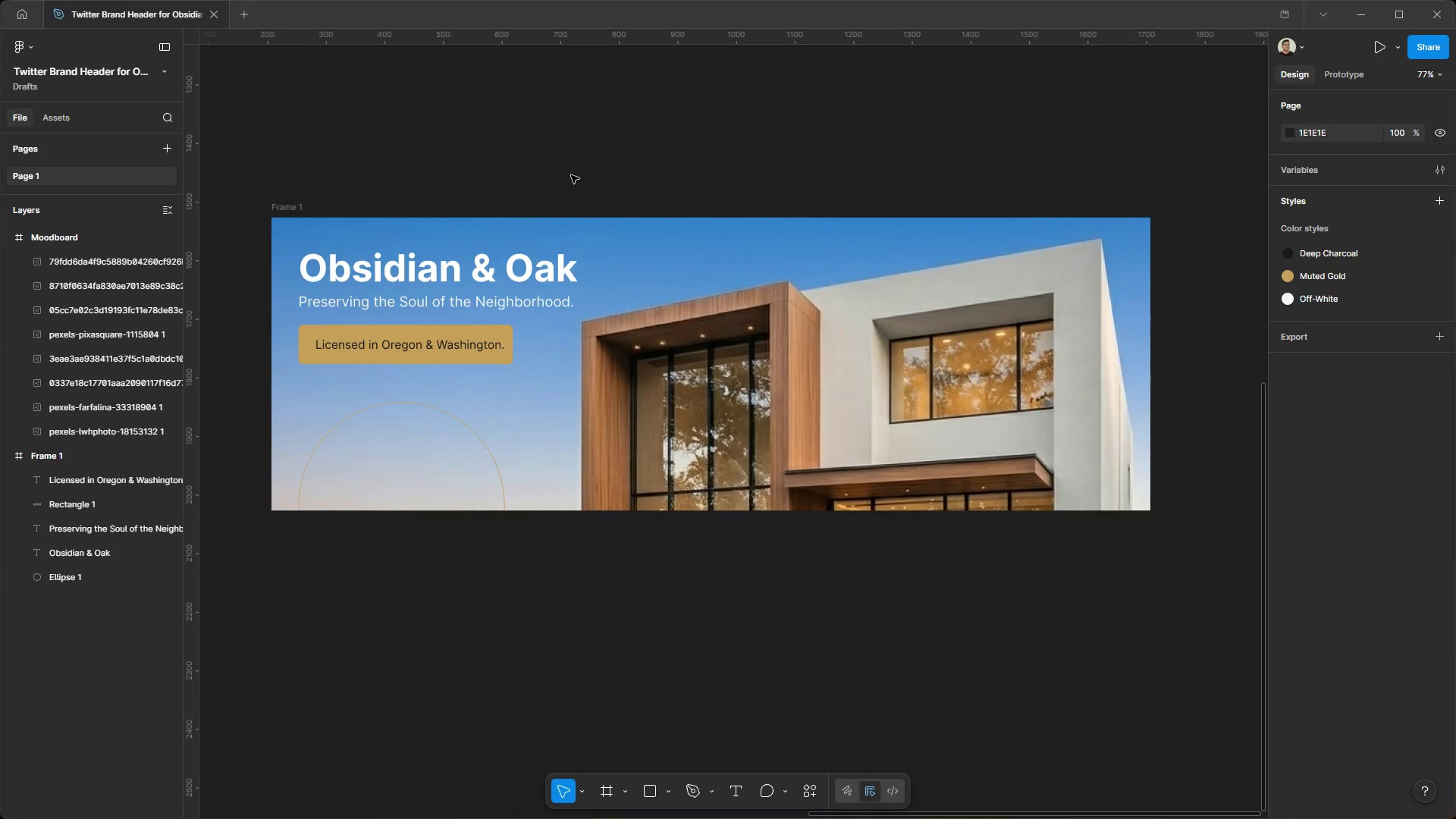 
key(Alt+Control+AltLeft)
 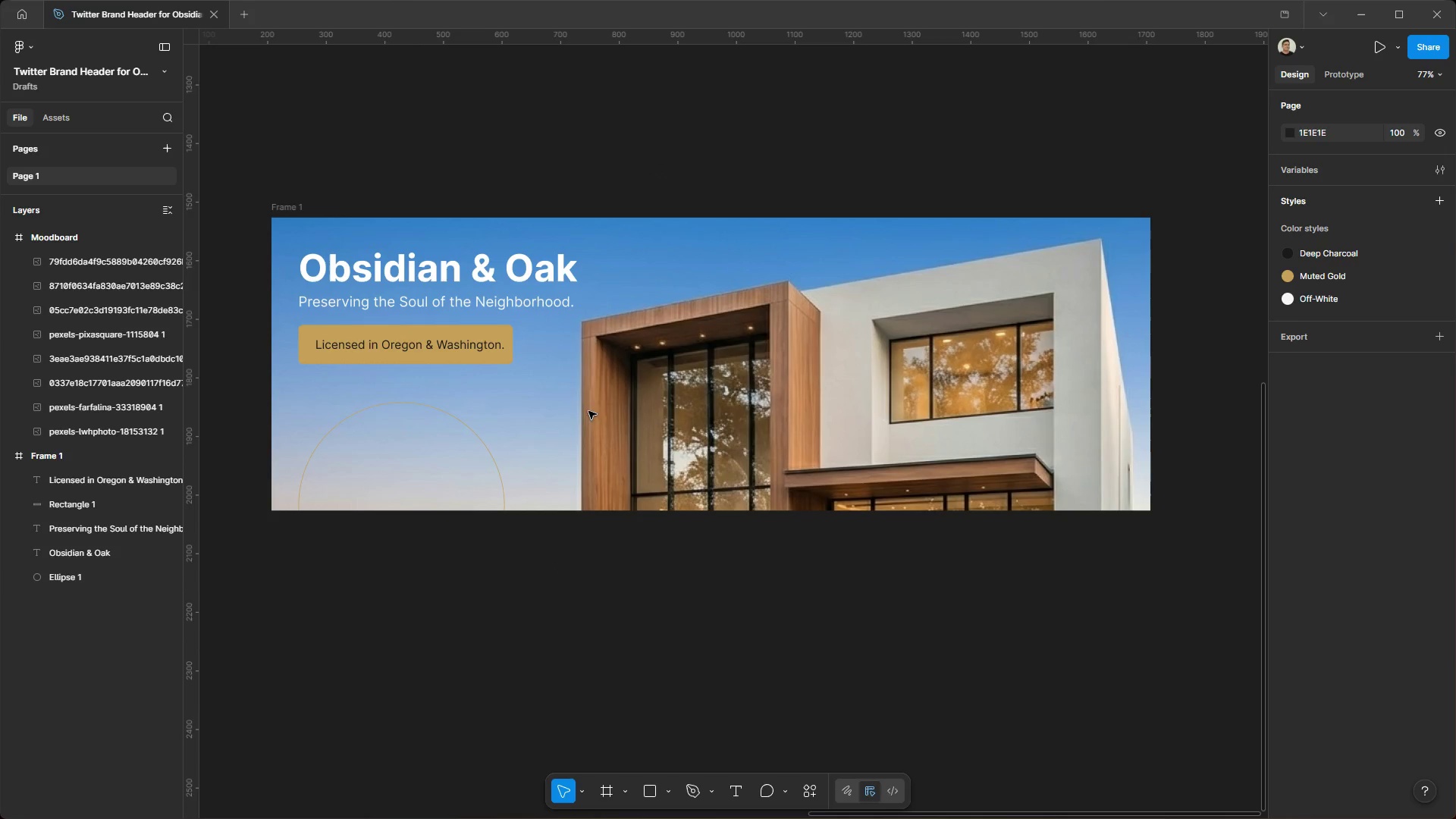 
scroll: coordinate [567, 172], scroll_direction: up, amount: 4.0
 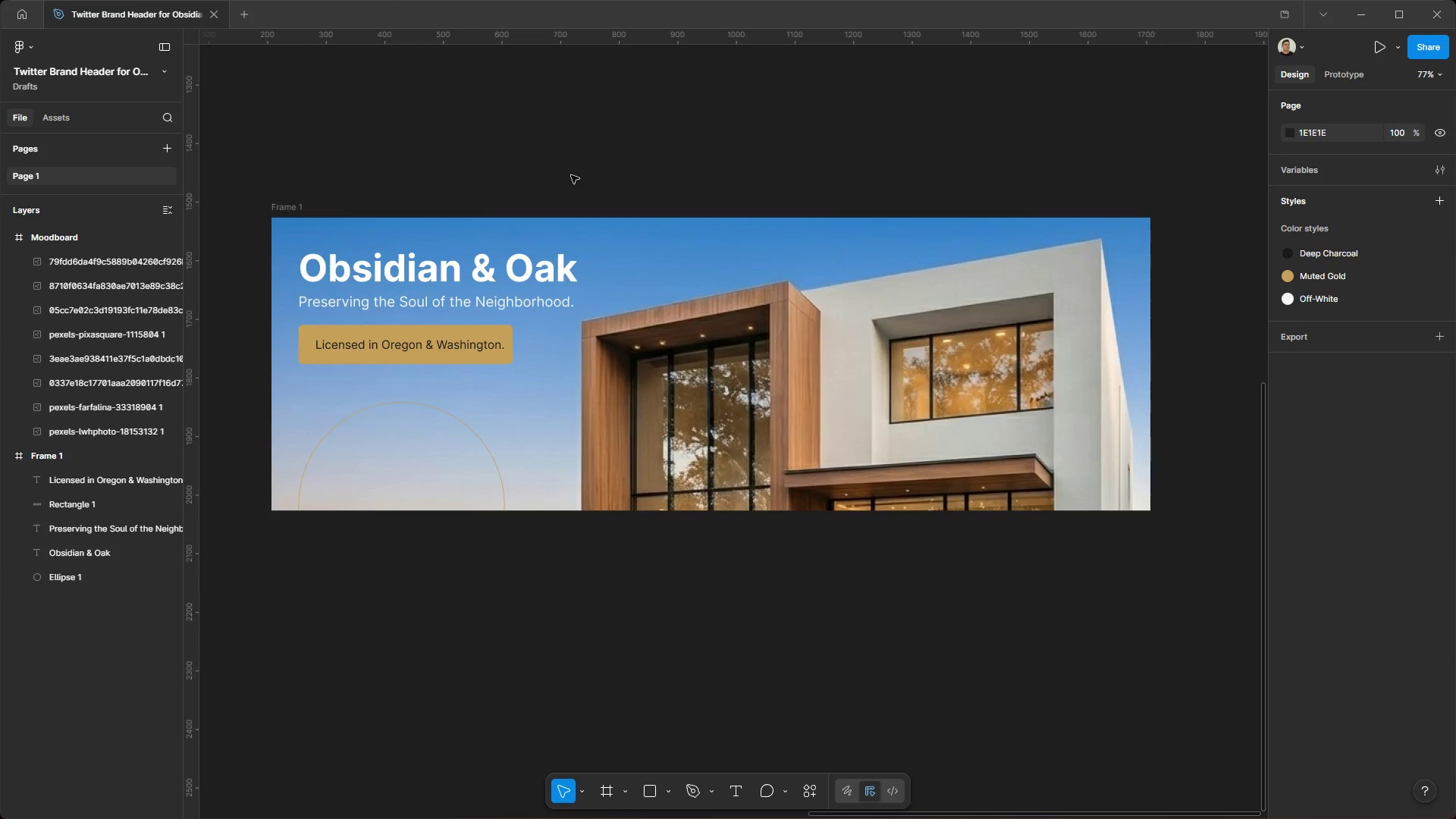 
left_click([504, 328])
 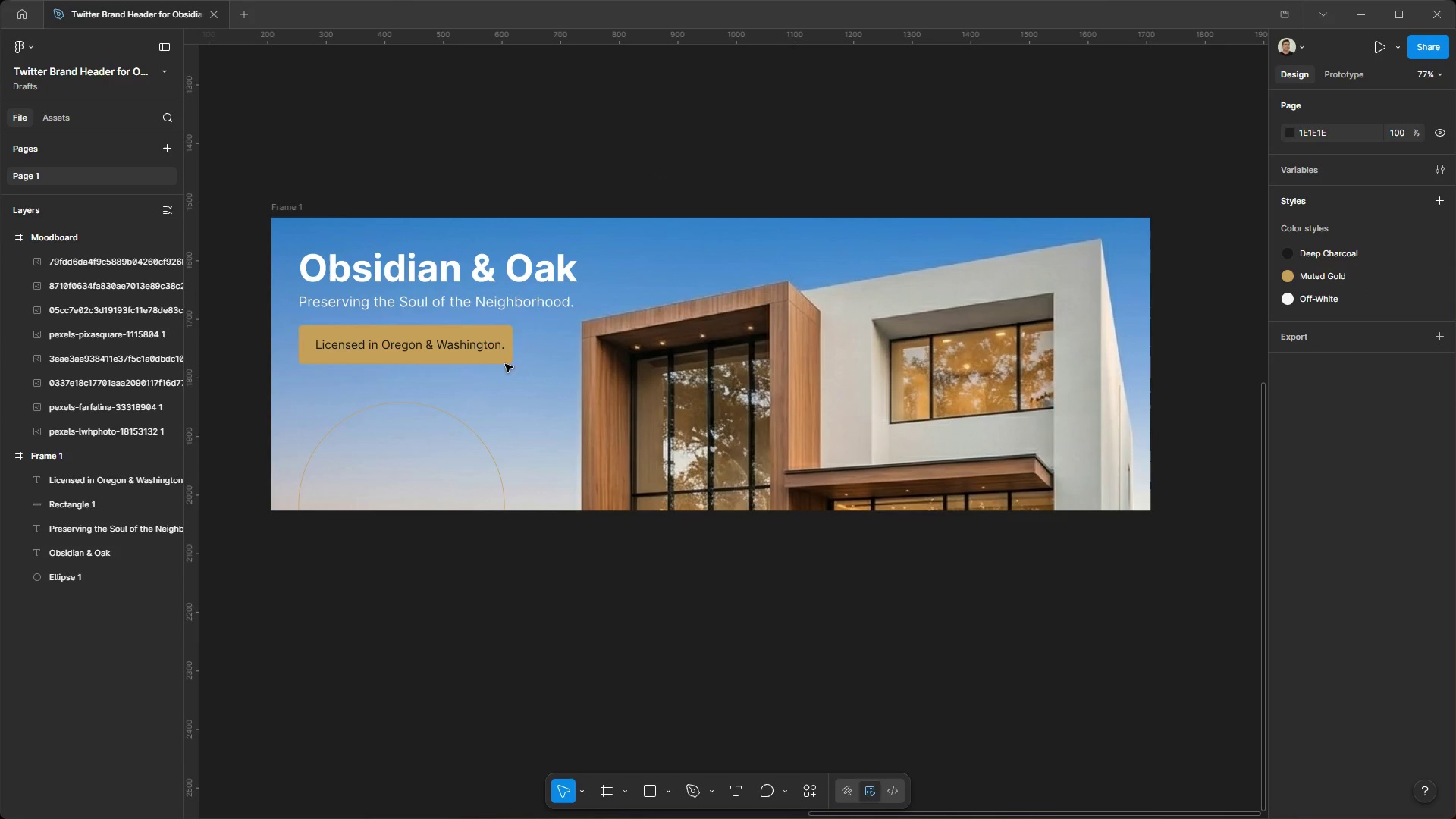 
left_click([487, 345])
 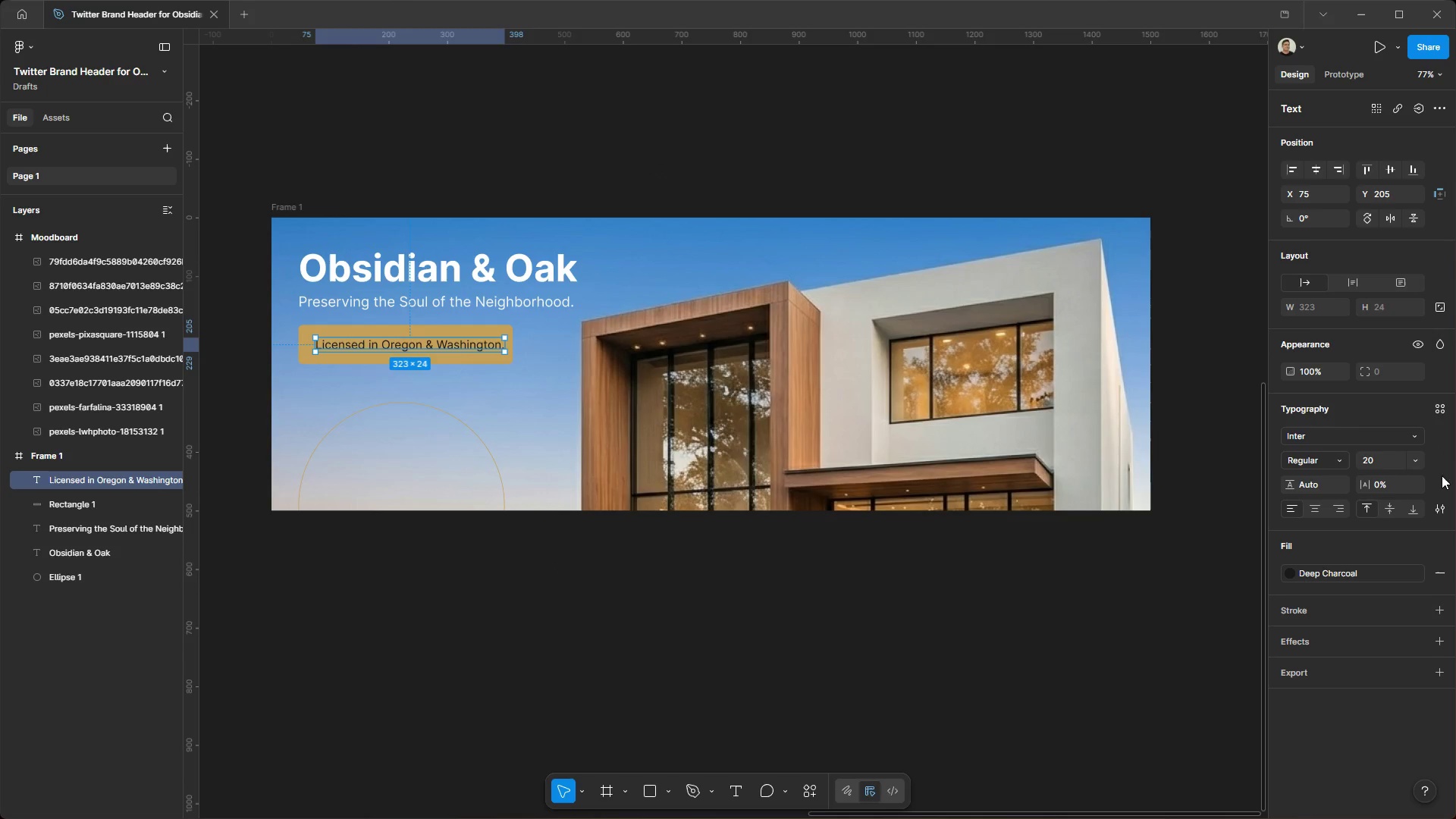 
mouse_move([1338, 482])
 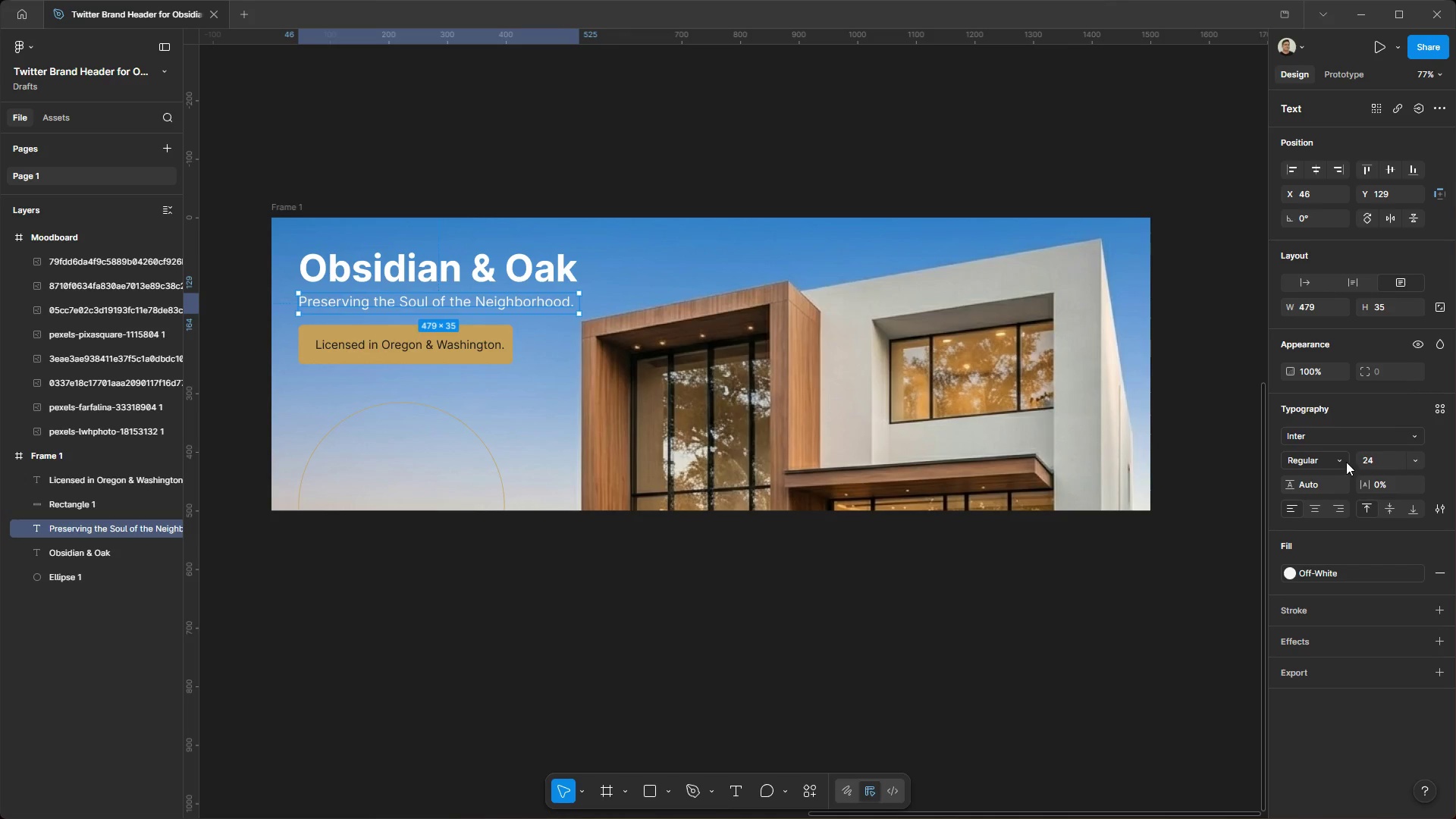 
wait(14.5)
 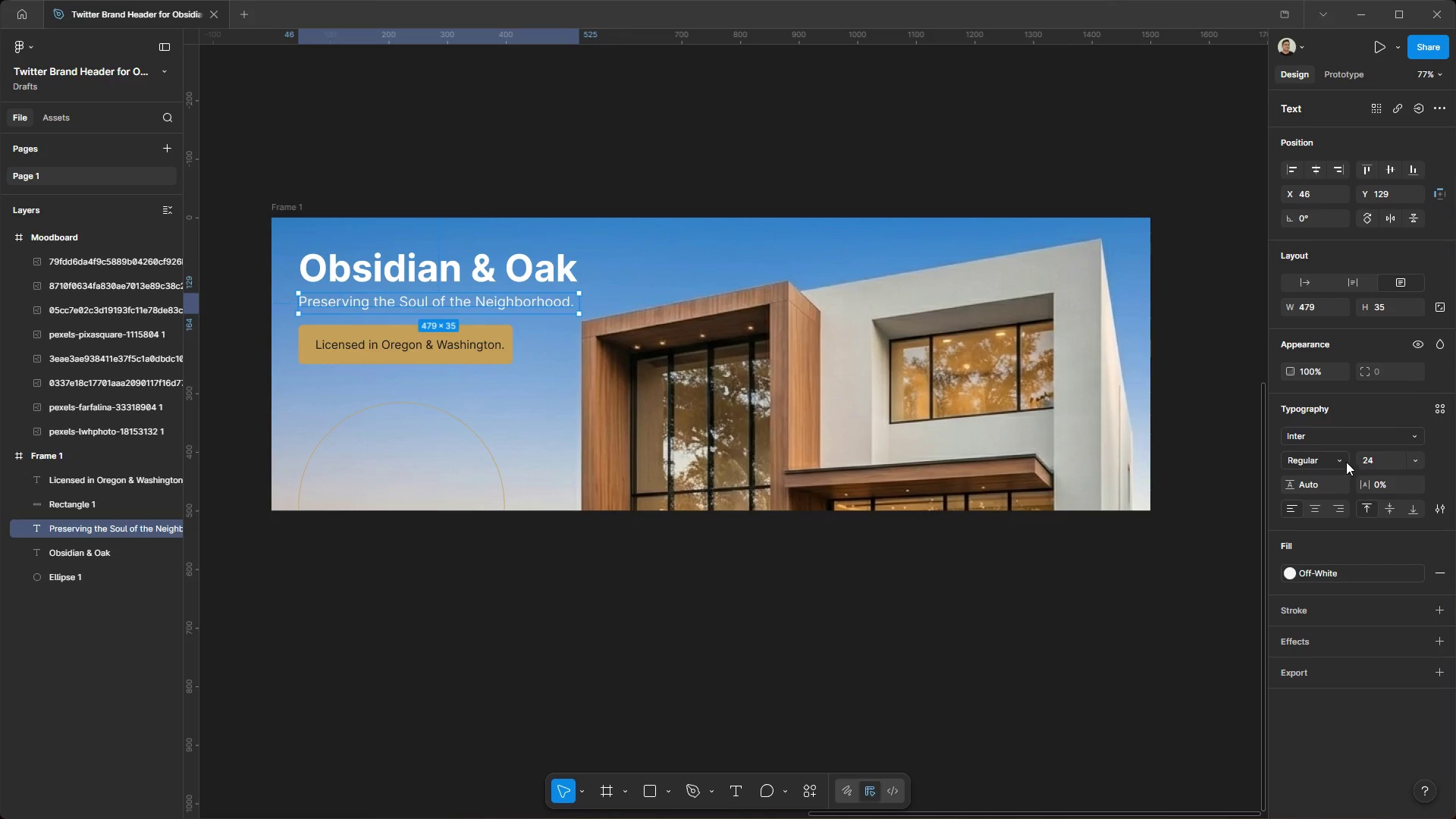 
left_click([1338, 639])
 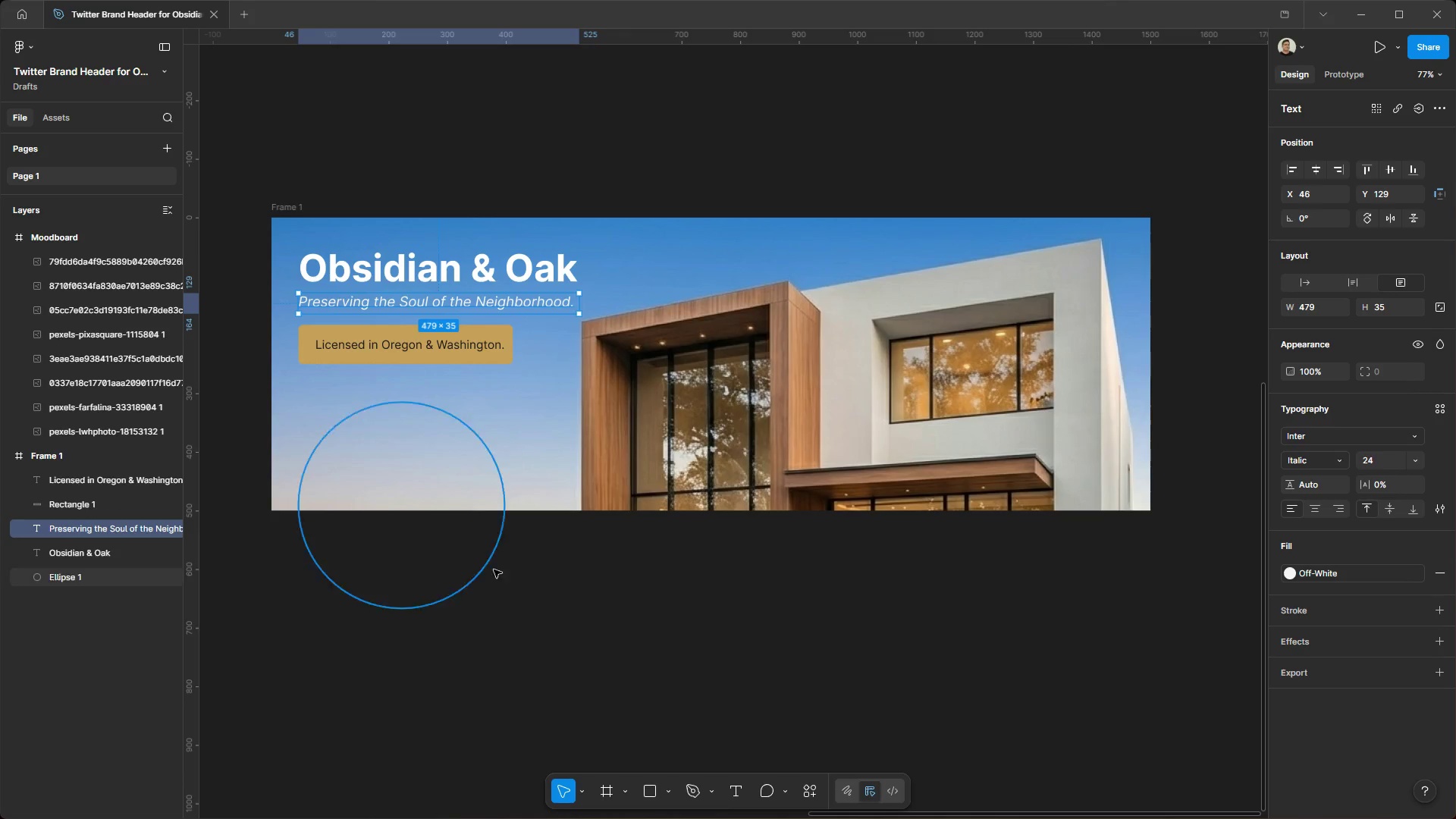 
left_click_drag(start_coordinate=[502, 632], to_coordinate=[500, 627])
 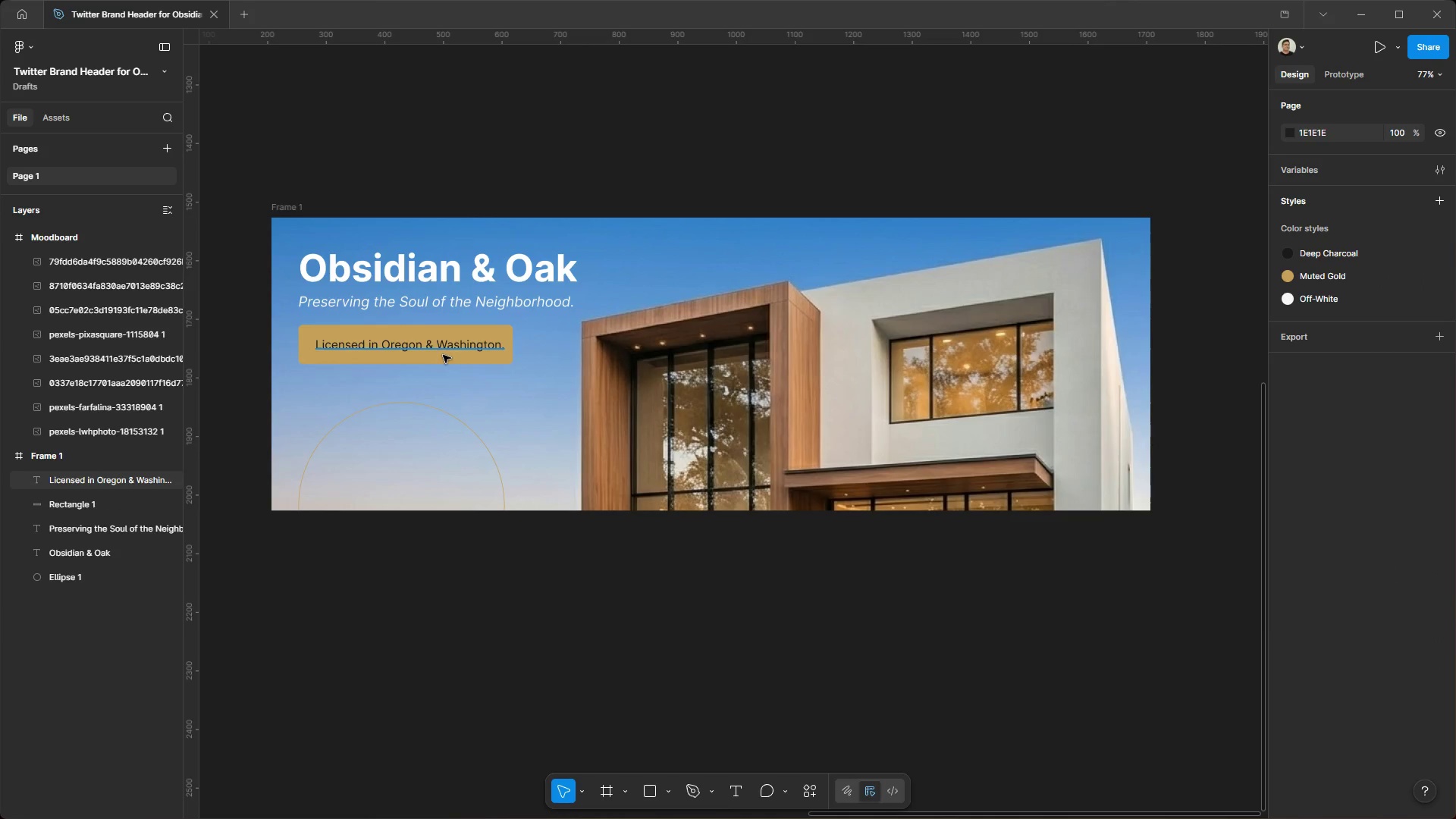 
left_click([443, 354])
 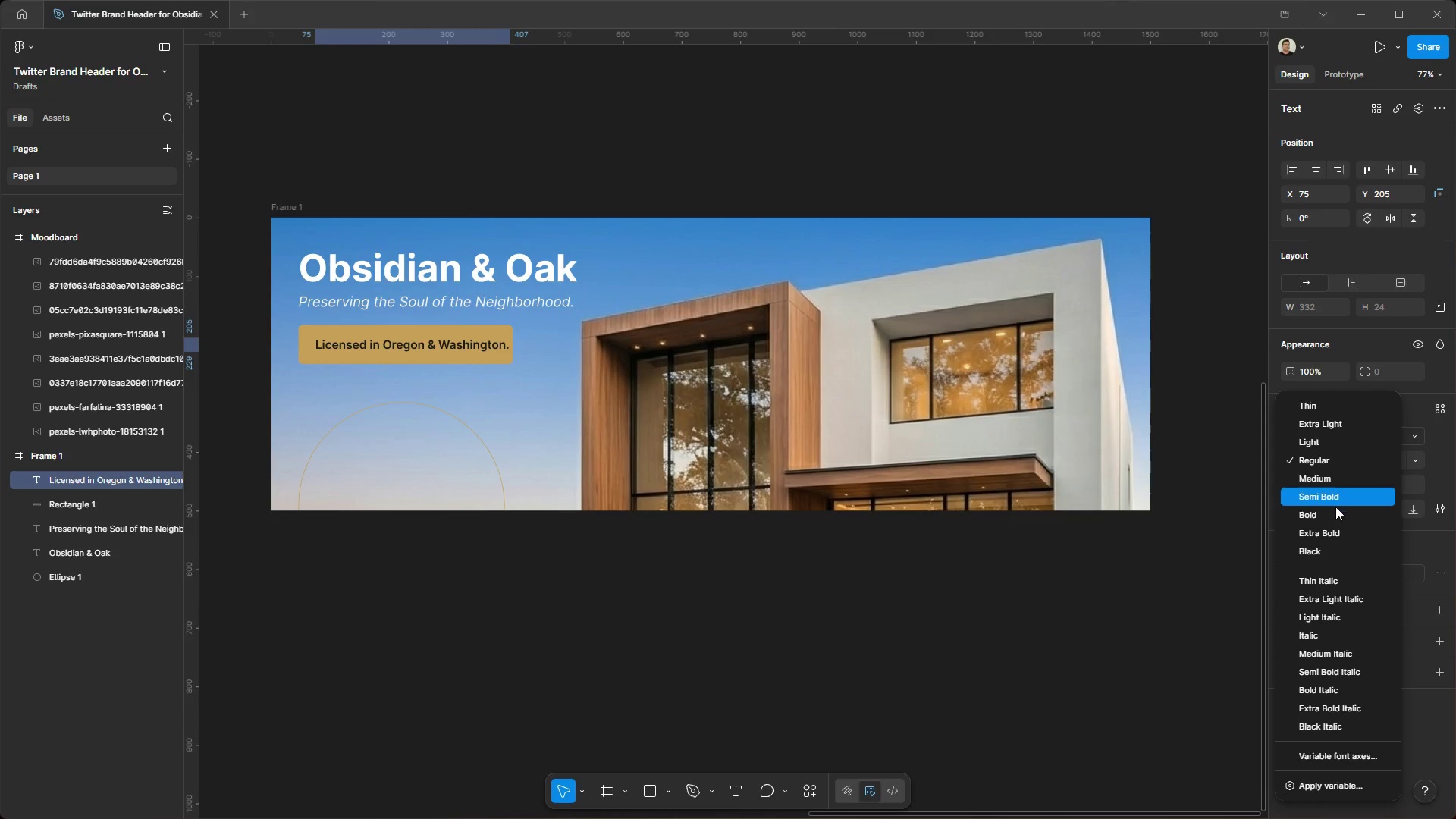 
left_click([1335, 510])
 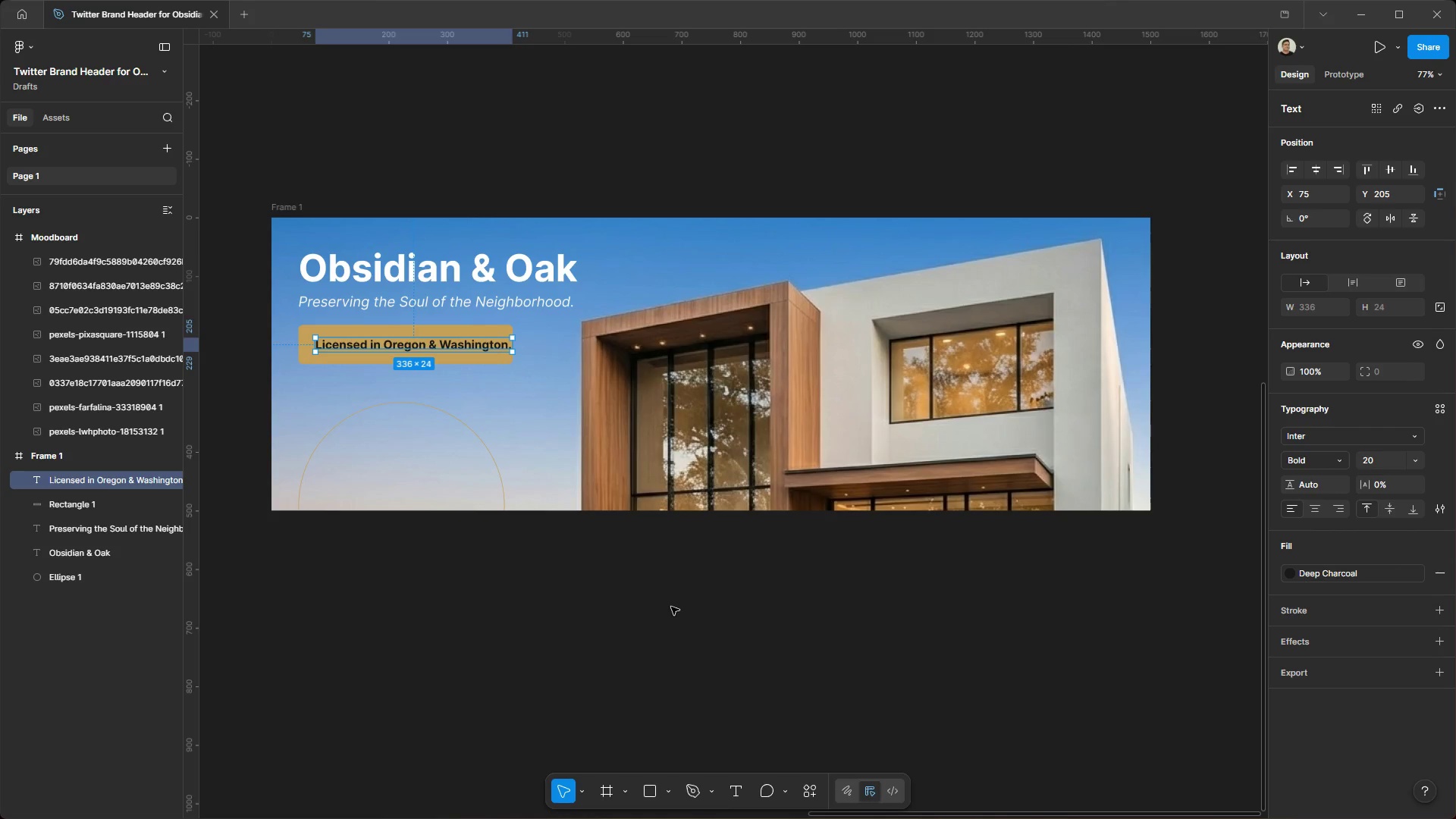 
left_click([671, 607])
 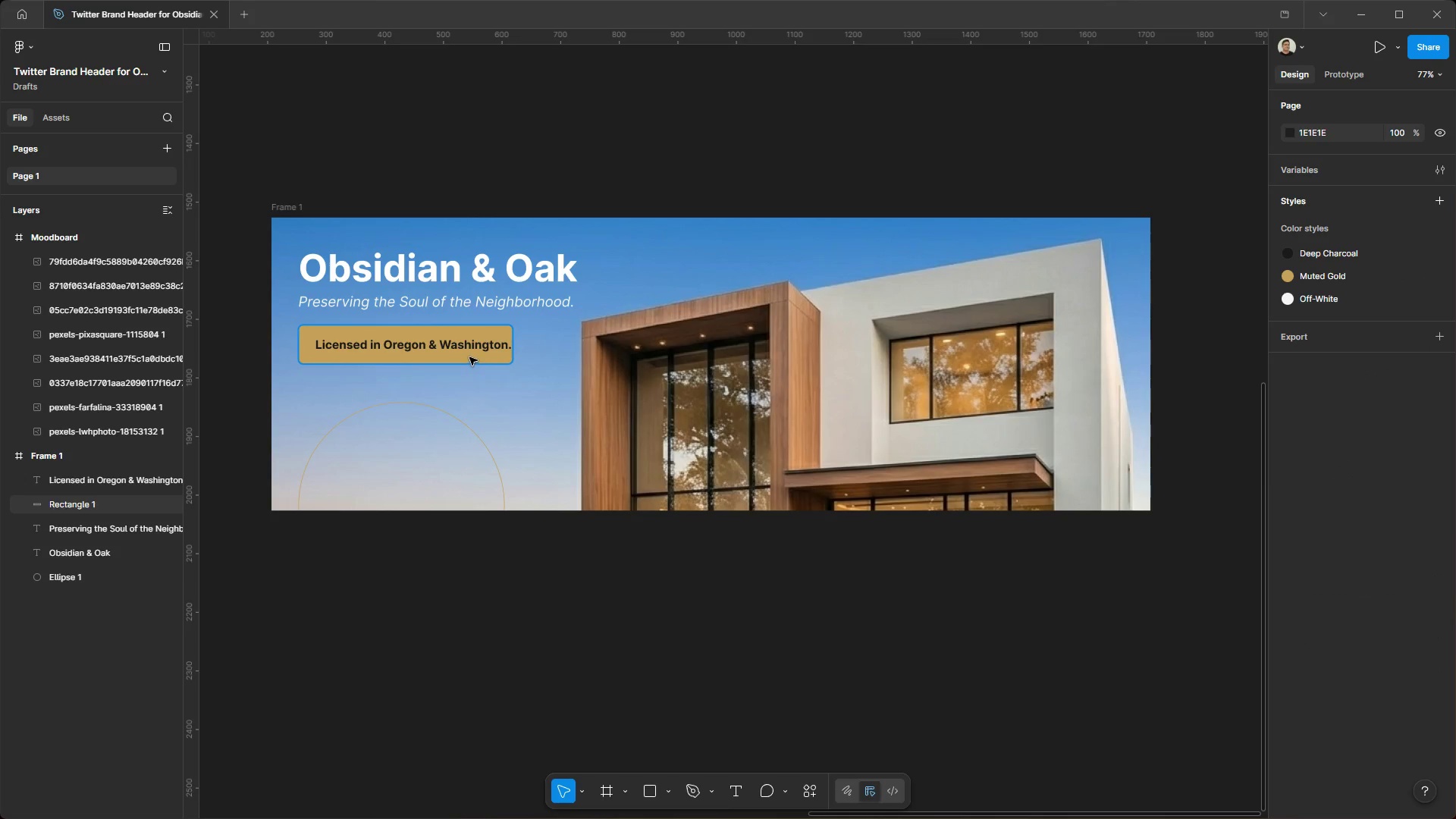 
left_click([469, 356])
 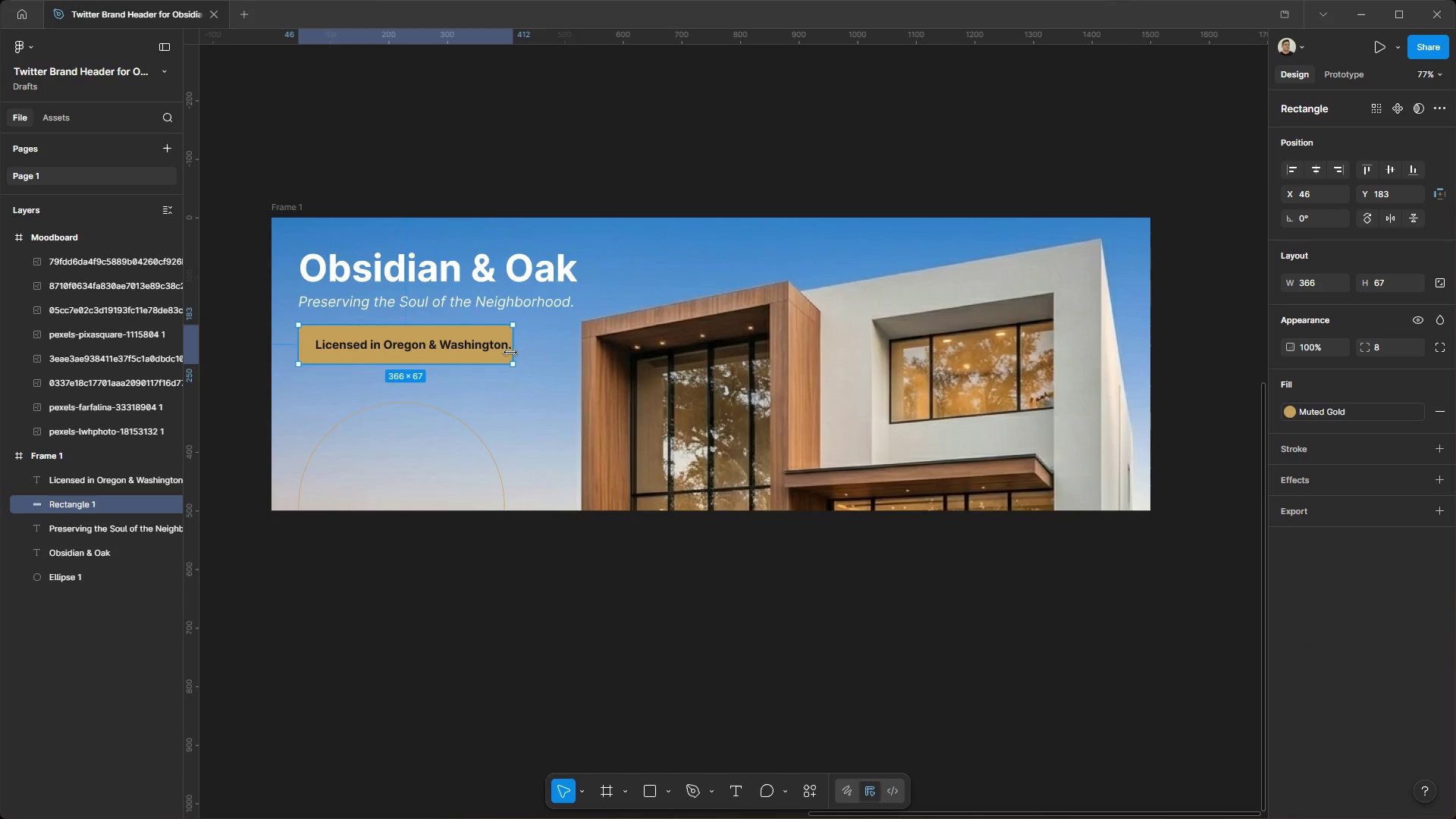 
left_click_drag(start_coordinate=[513, 353], to_coordinate=[522, 352])
 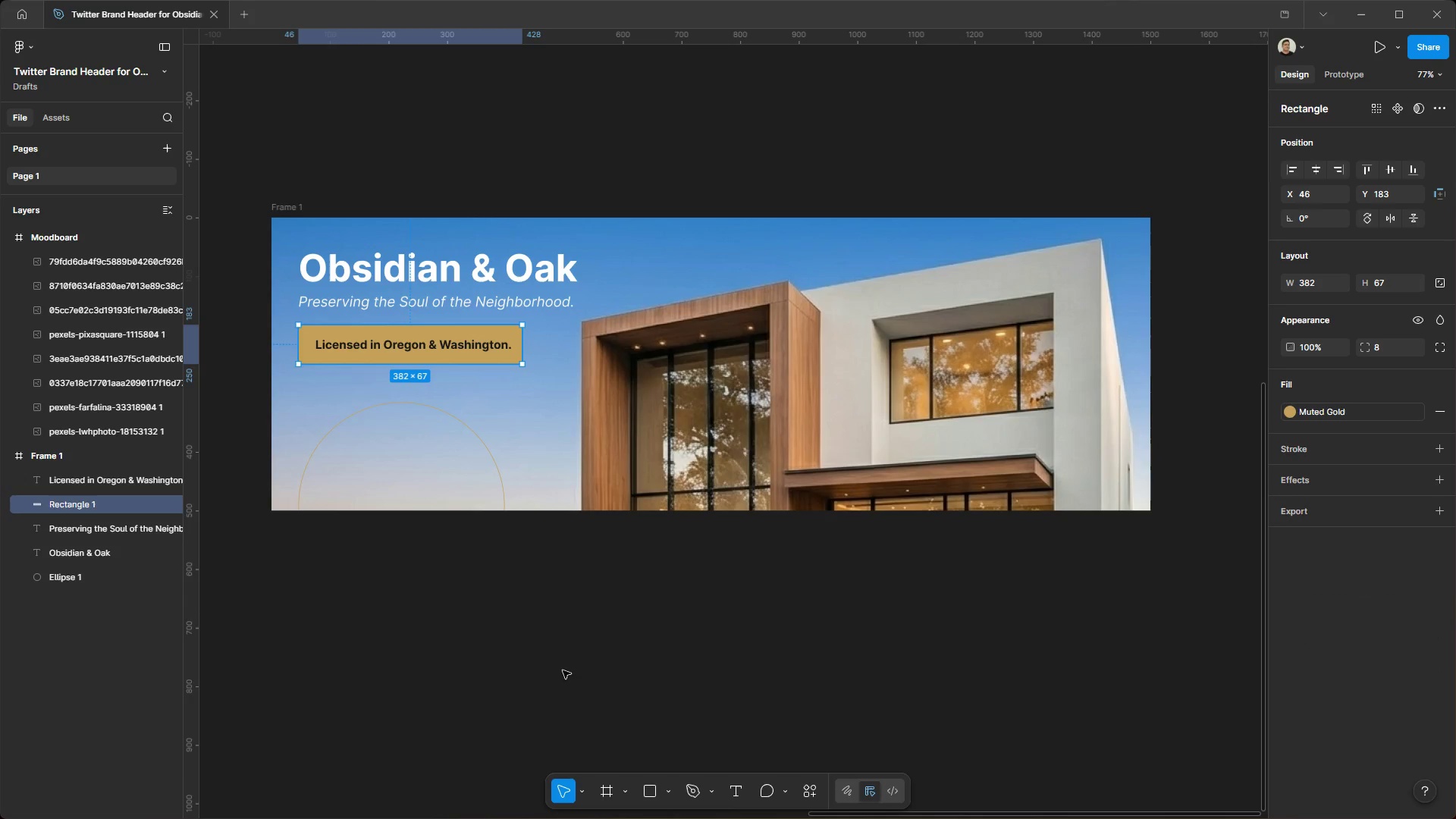 
left_click([564, 665])
 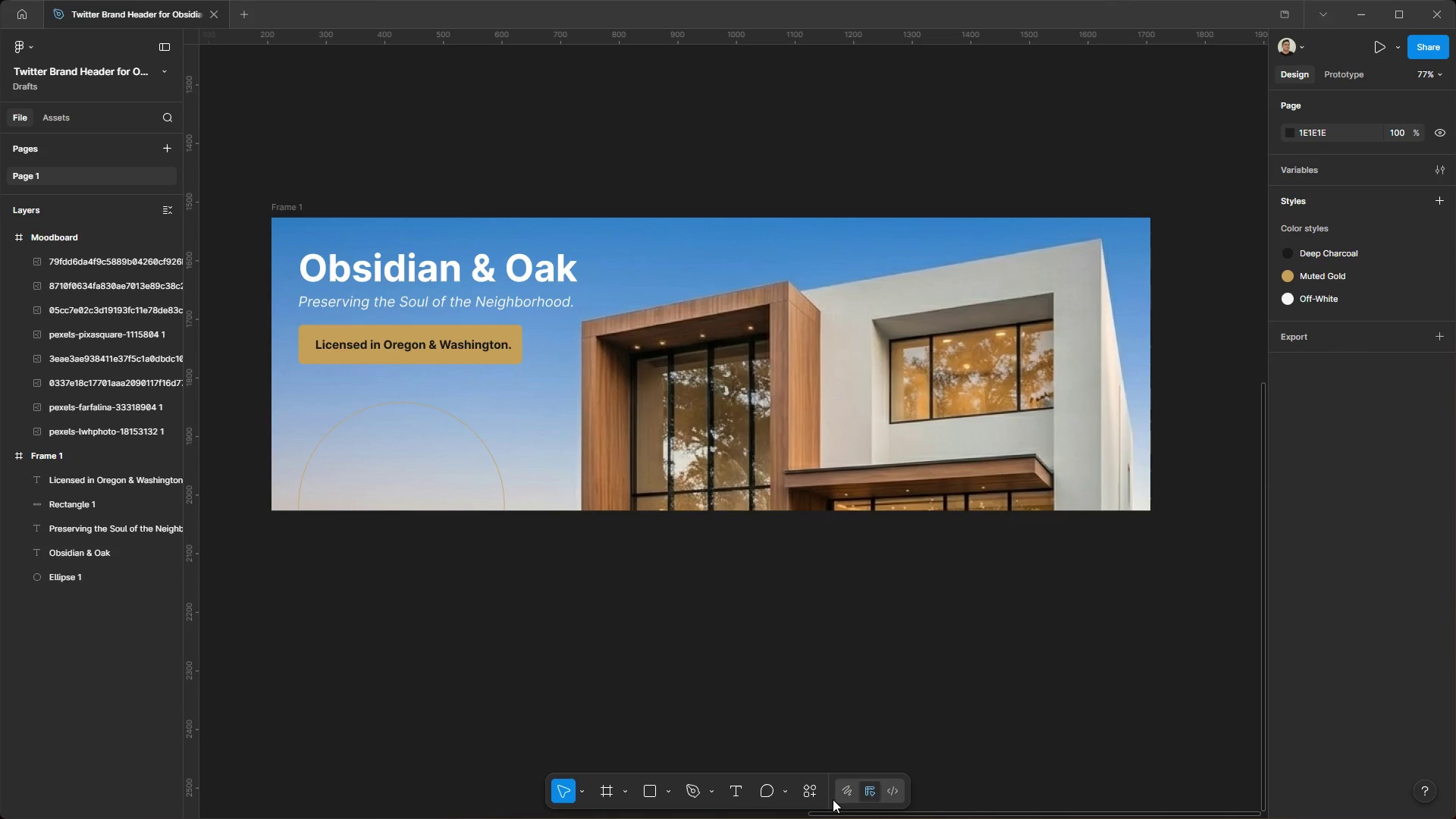 
left_click([817, 791])
 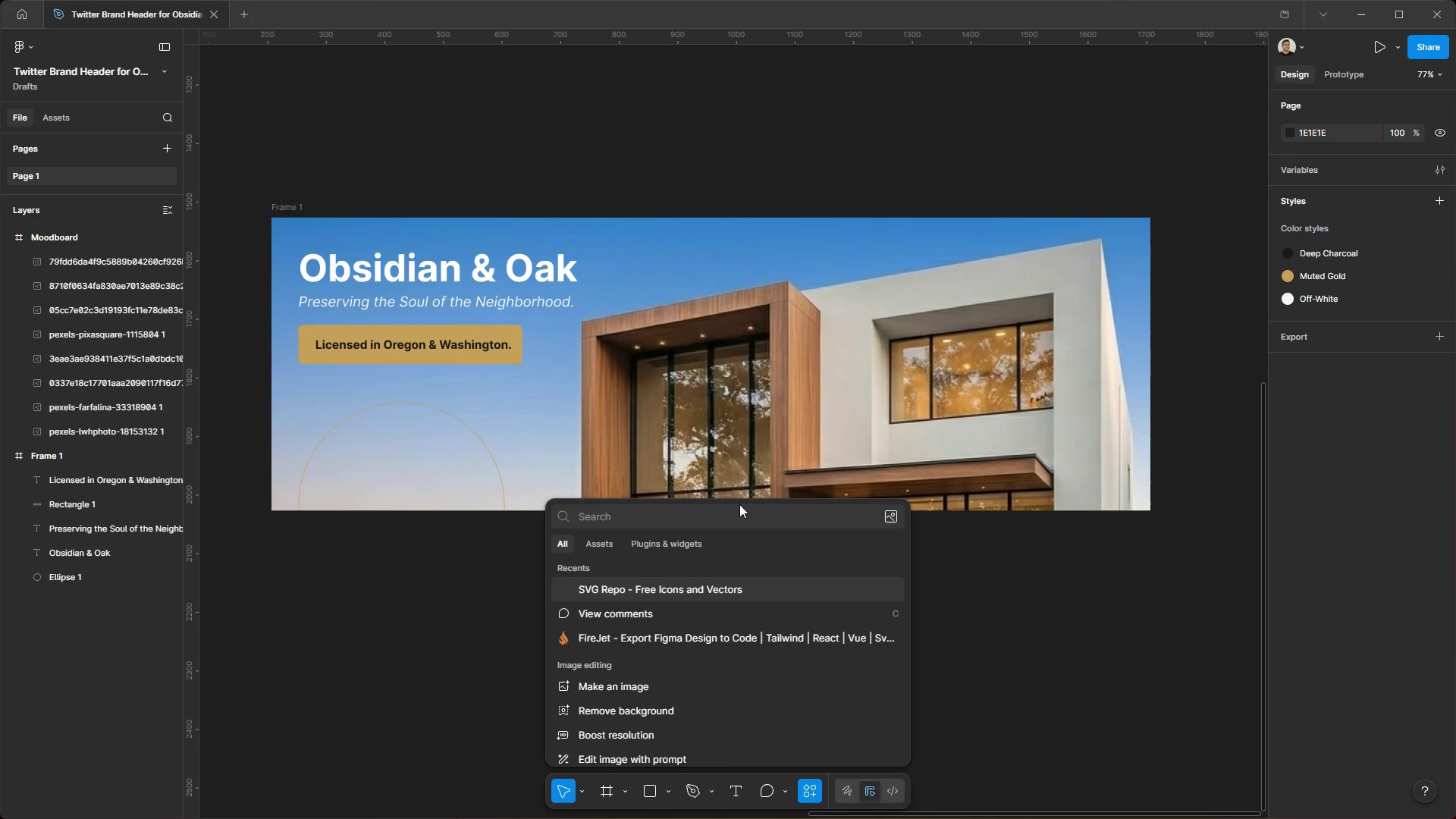 
mouse_move([648, 557])
 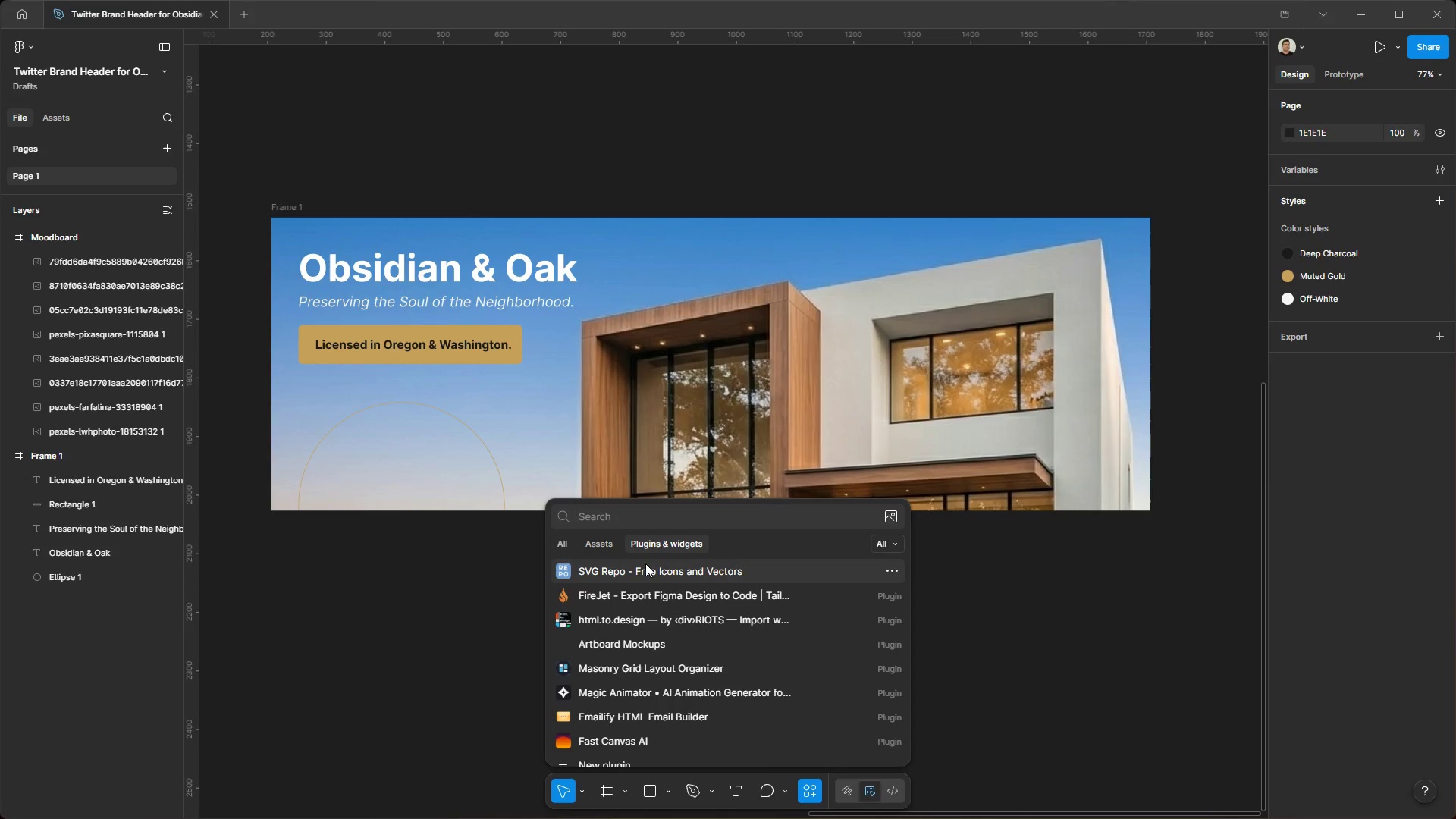 
left_click([645, 563])
 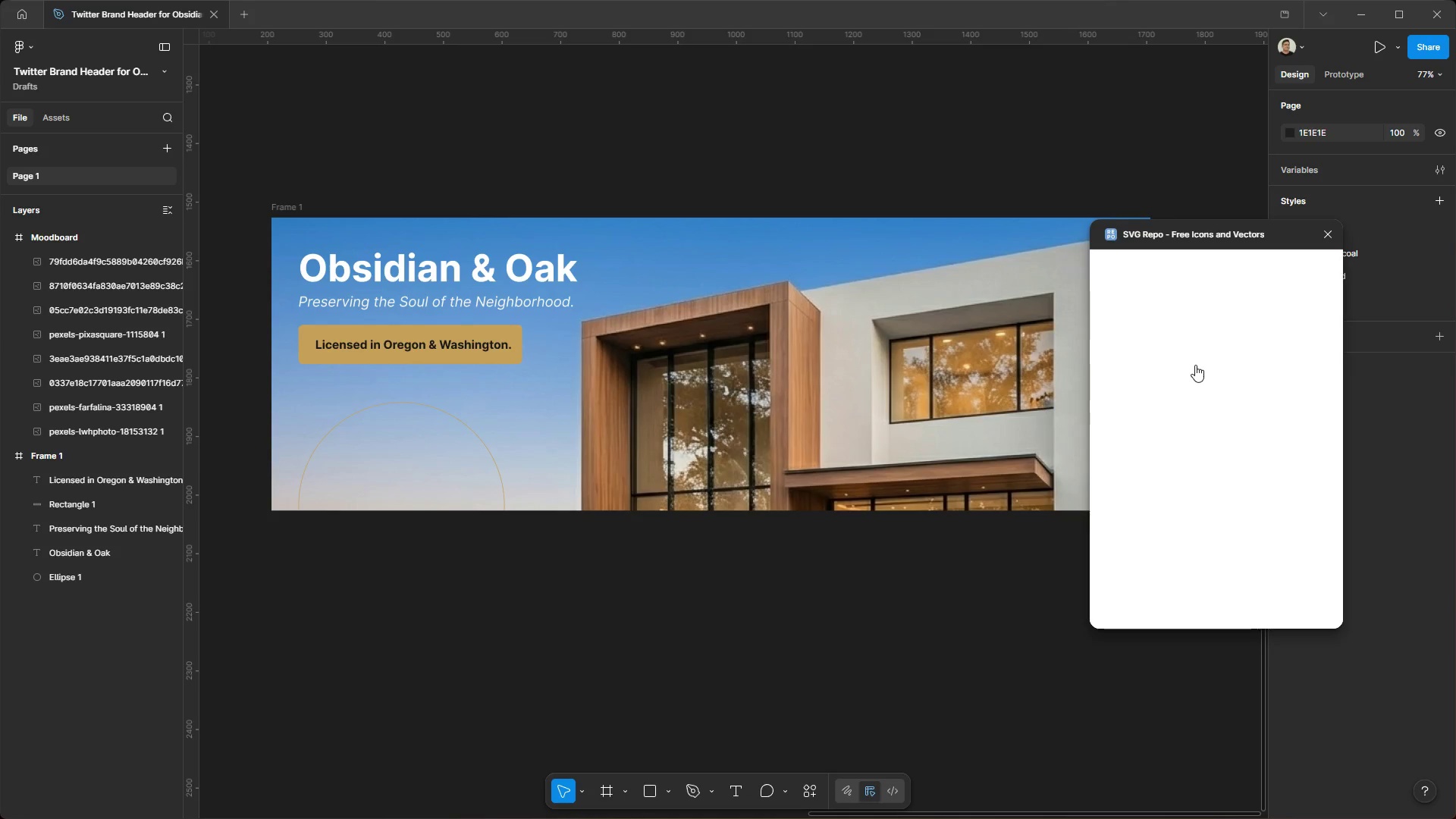 
left_click_drag(start_coordinate=[1272, 232], to_coordinate=[1107, 202])
 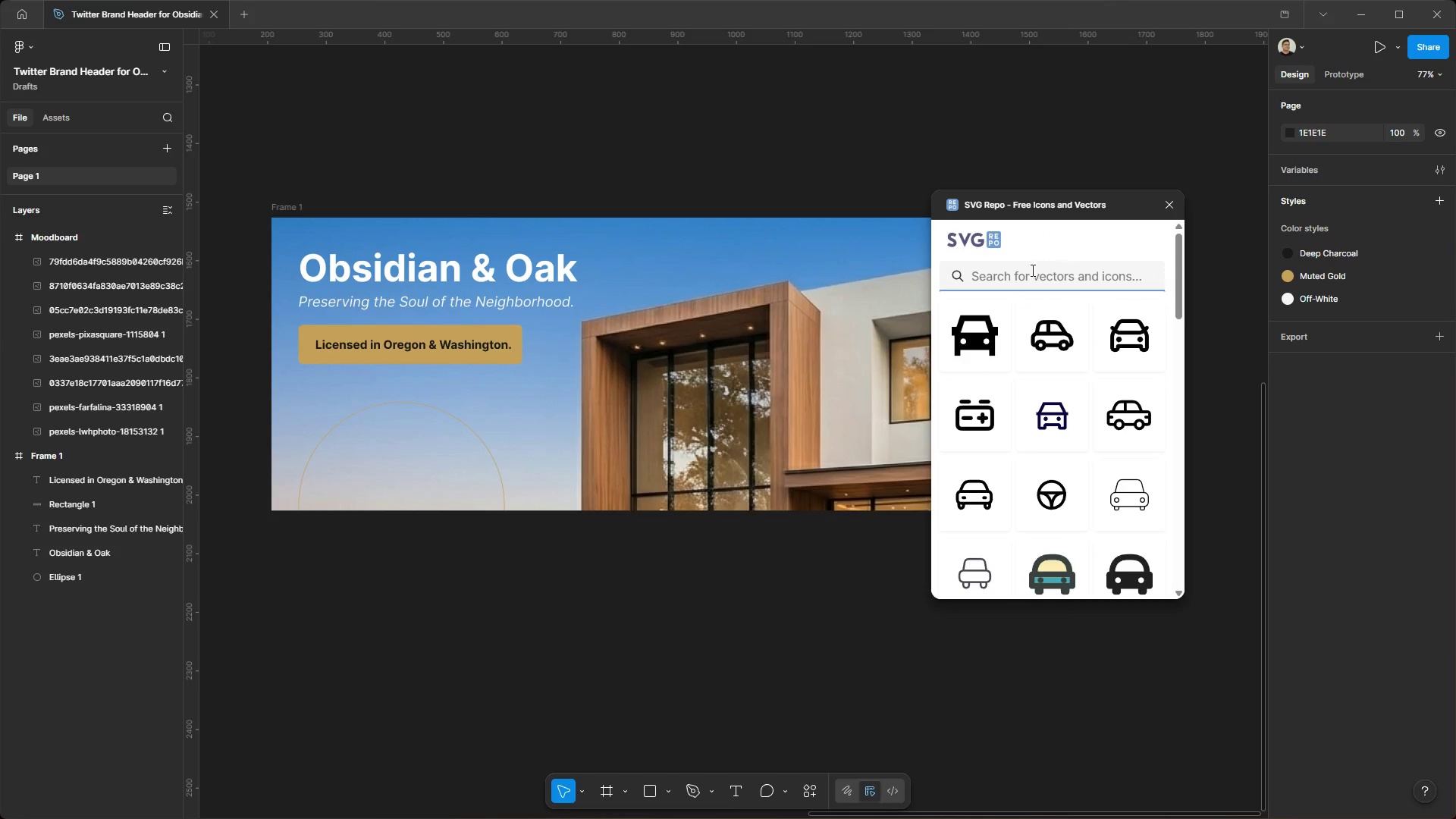 
left_click([1028, 274])
 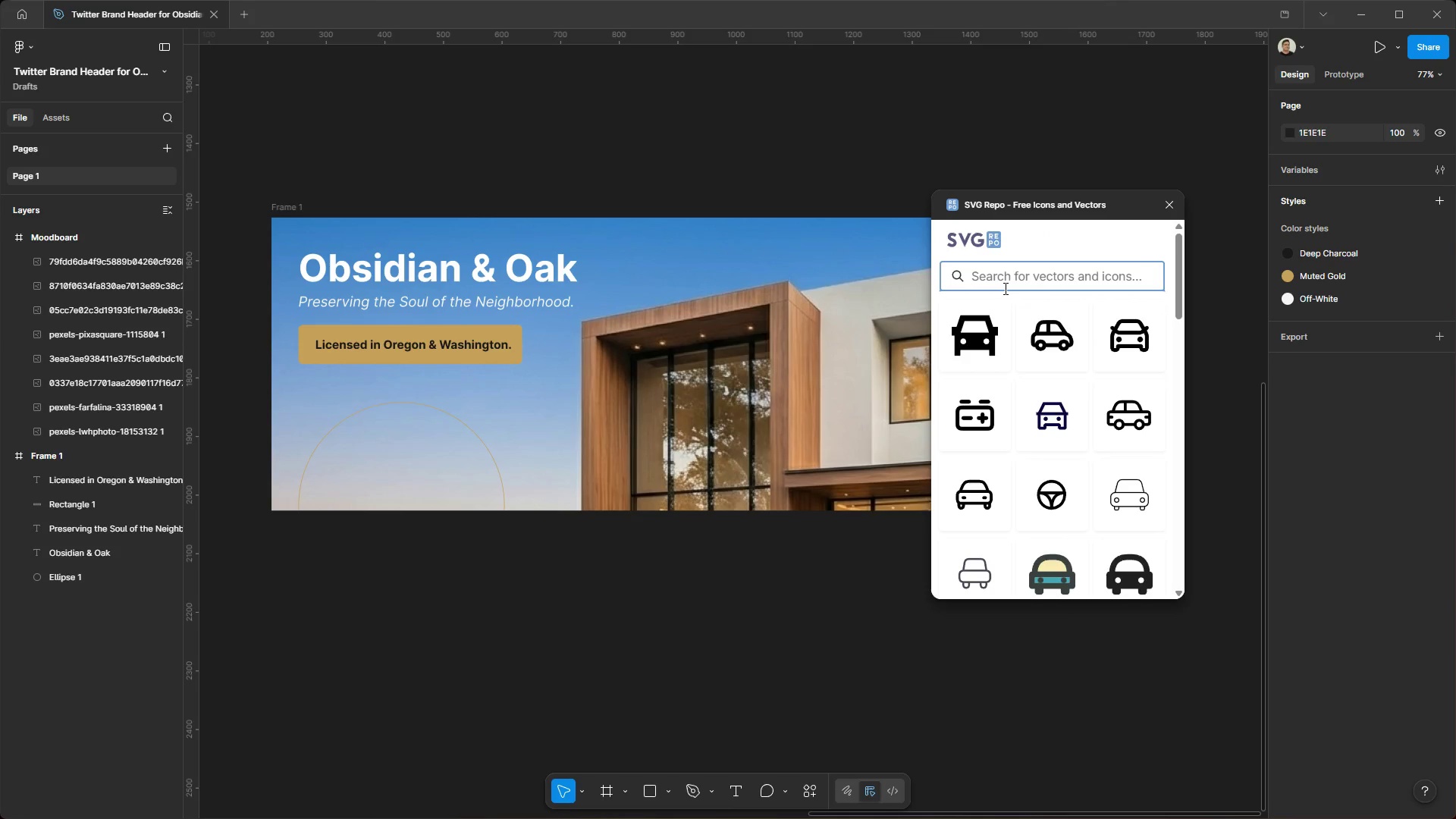 
type(License)
 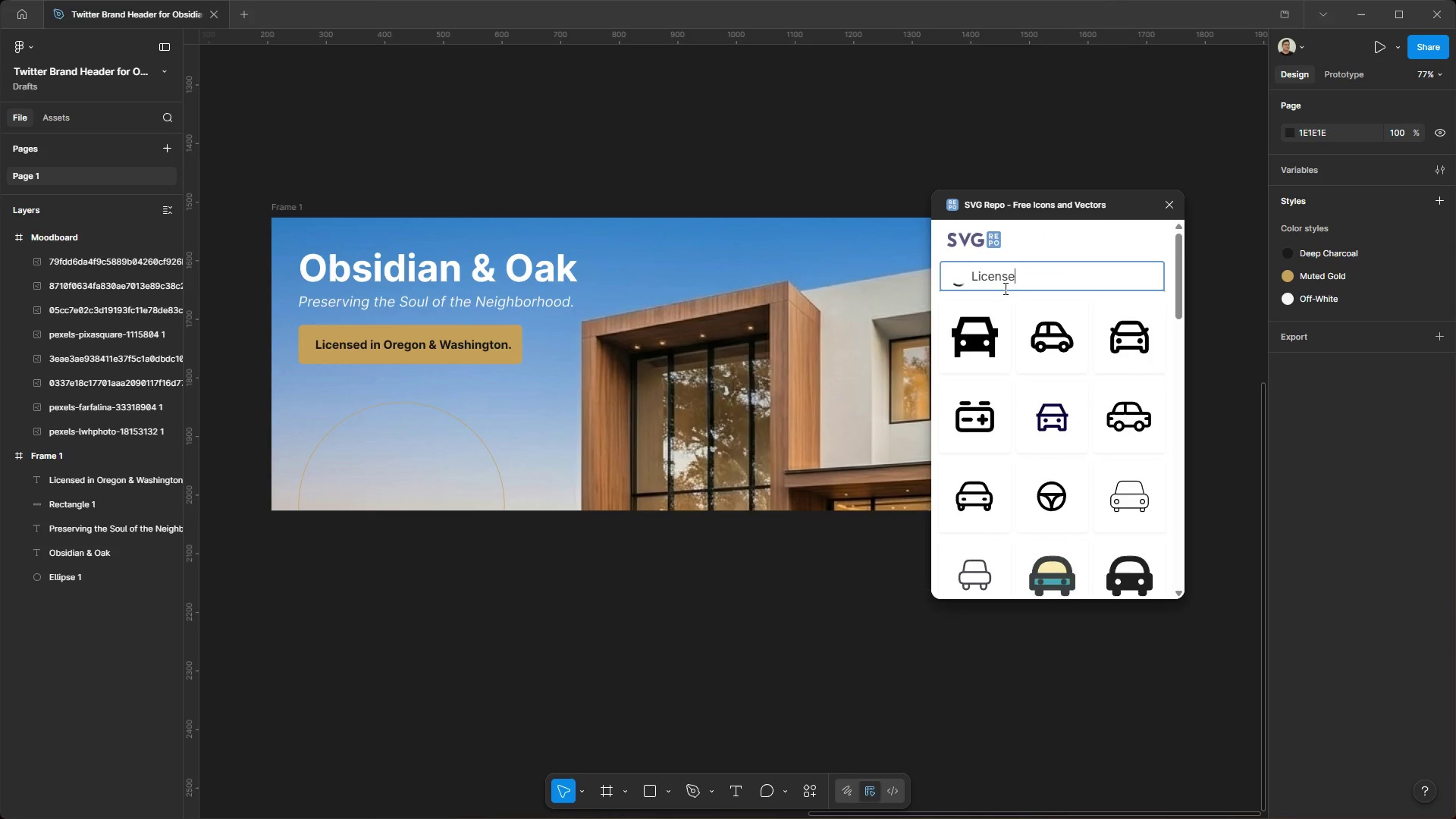 
key(Enter)
 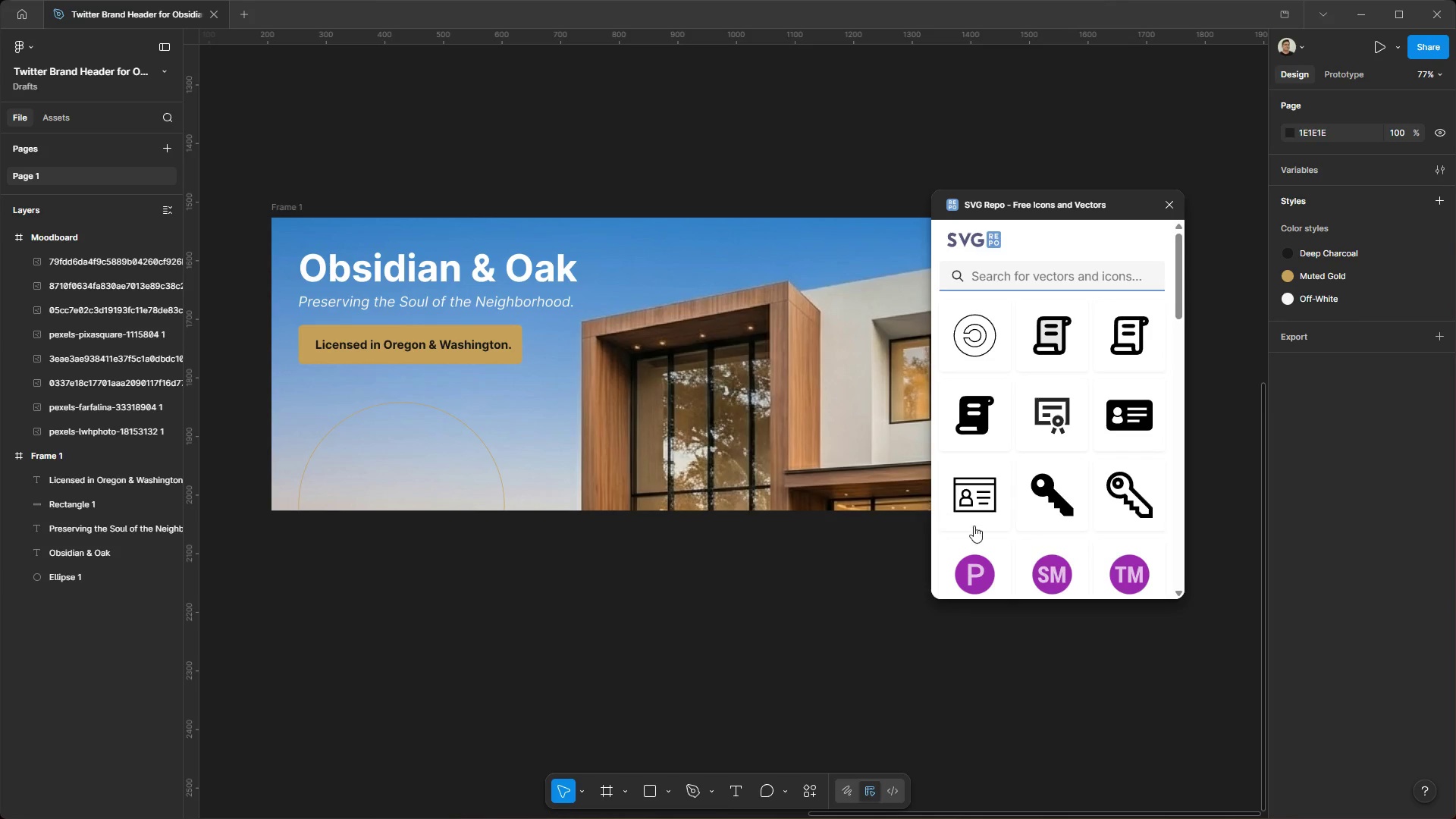 
wait(14.02)
 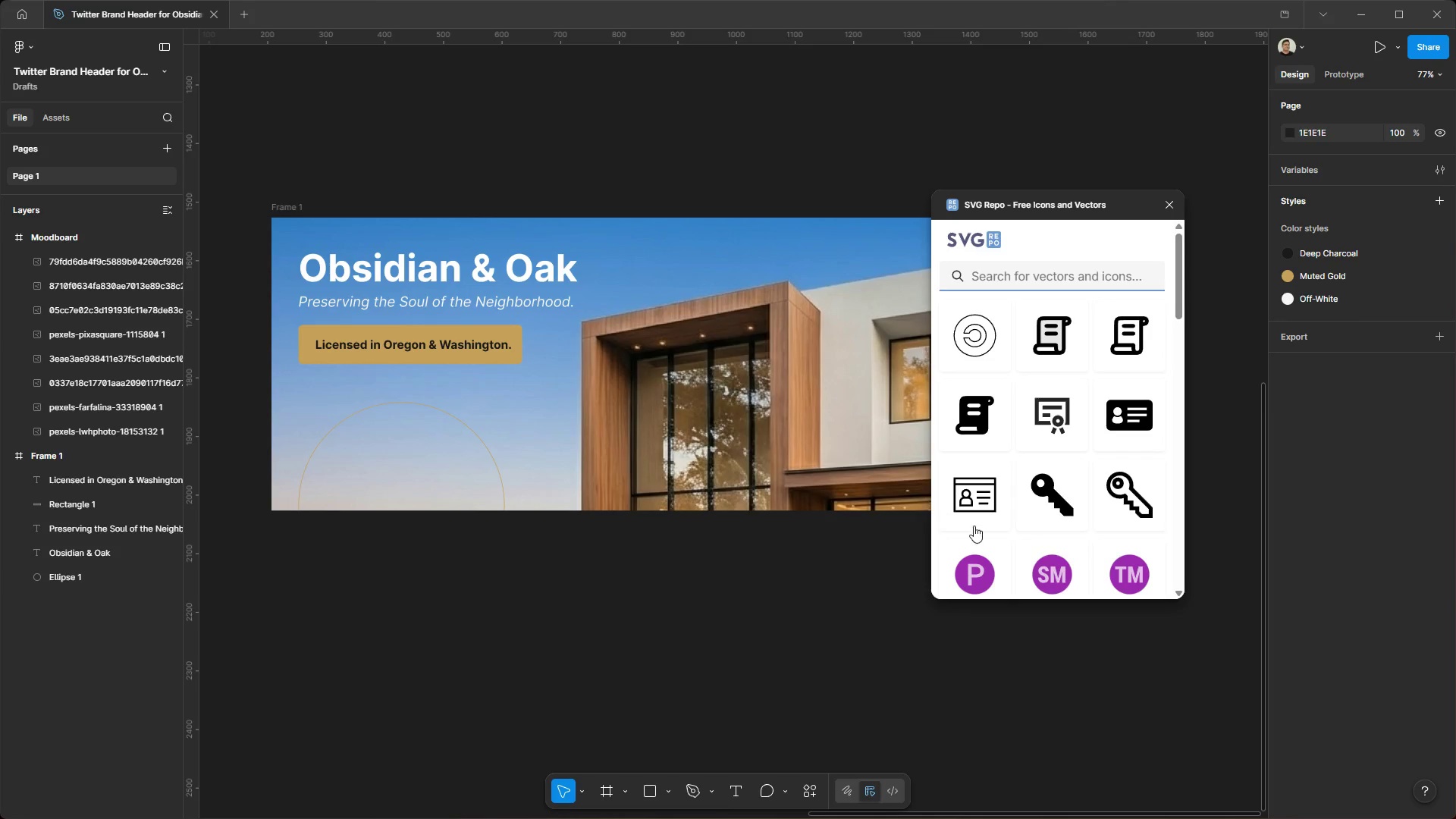 
left_click([1136, 318])
 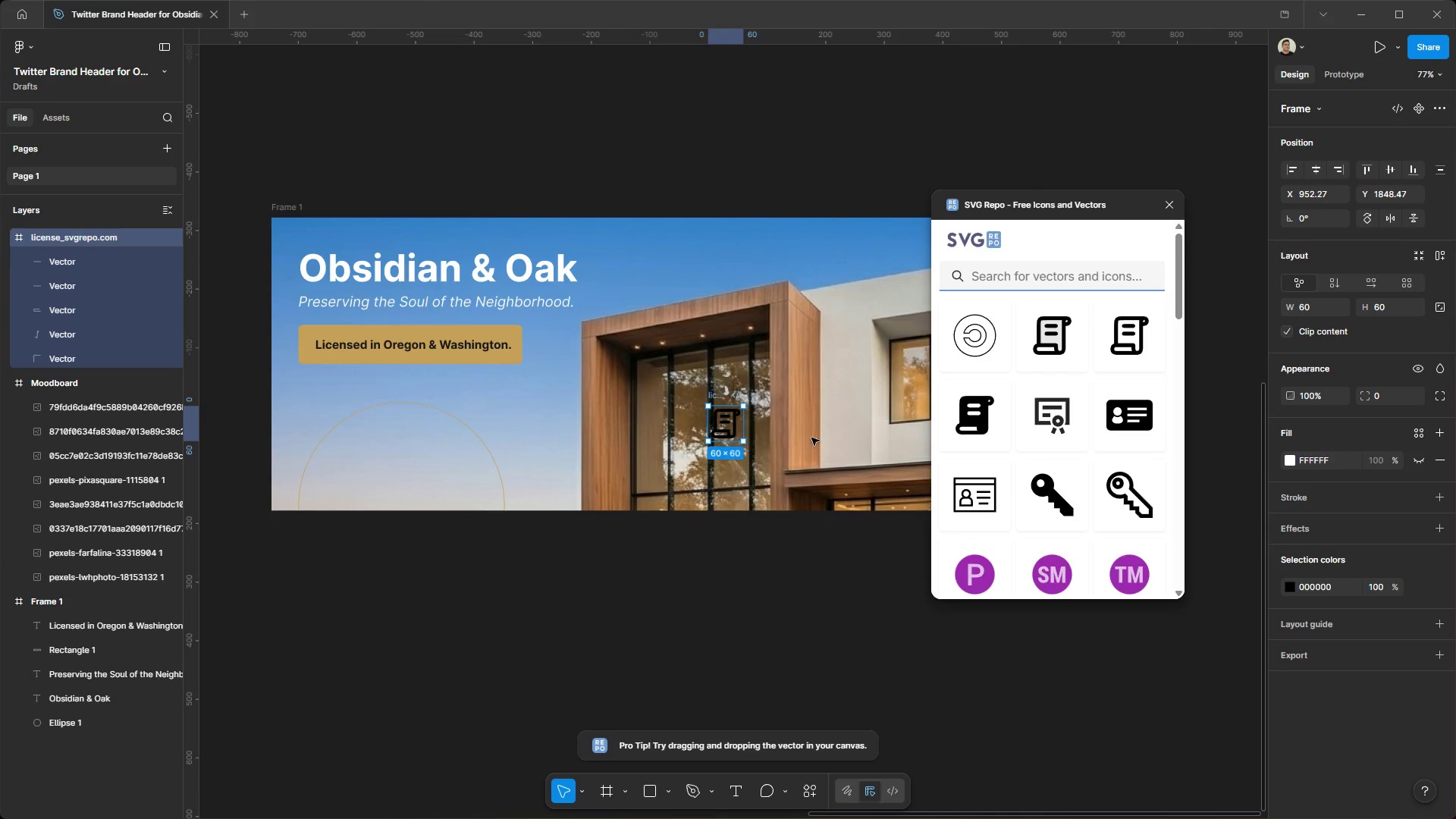 
left_click([797, 636])
 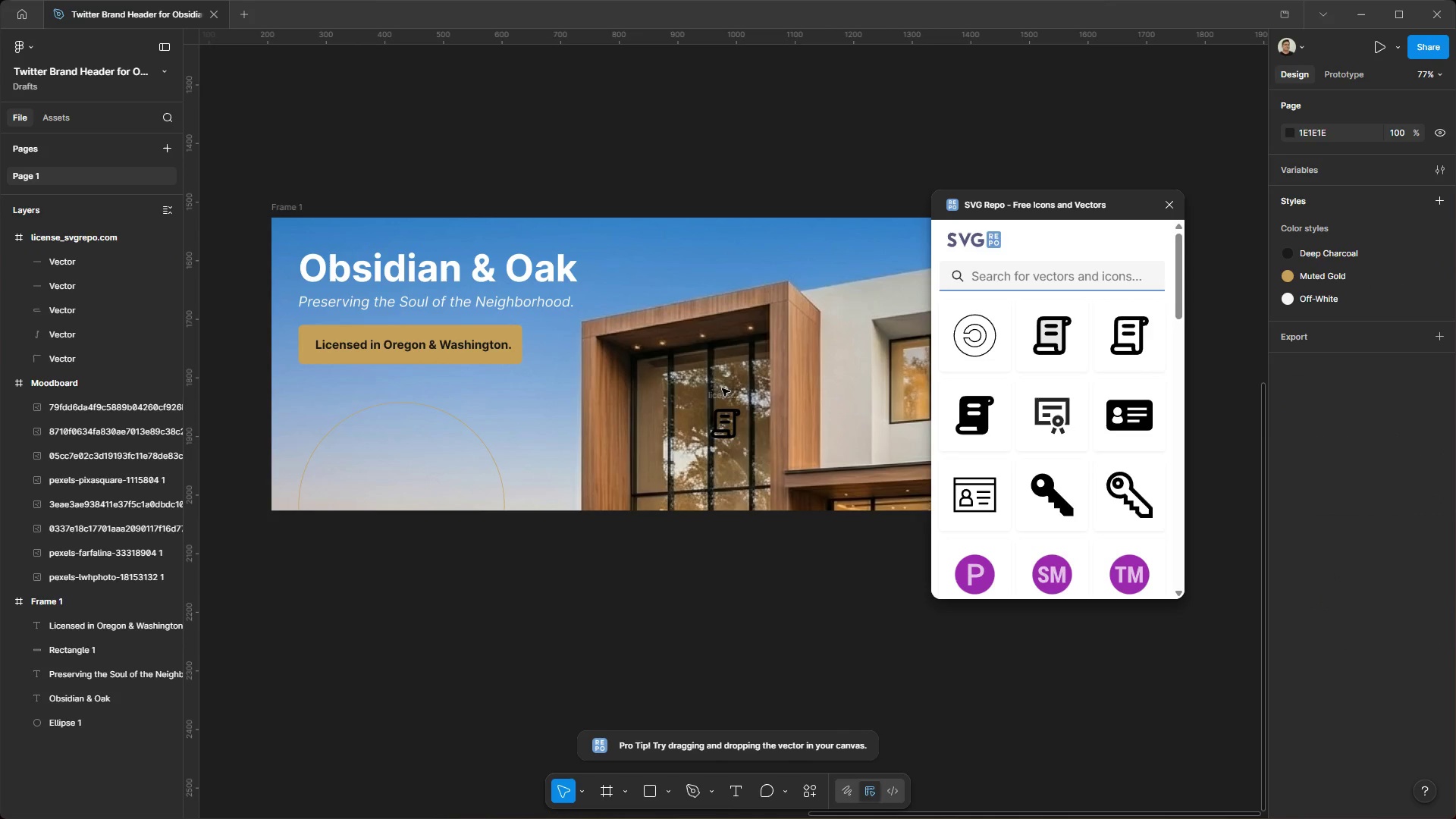 
left_click_drag(start_coordinate=[711, 400], to_coordinate=[344, 572])
 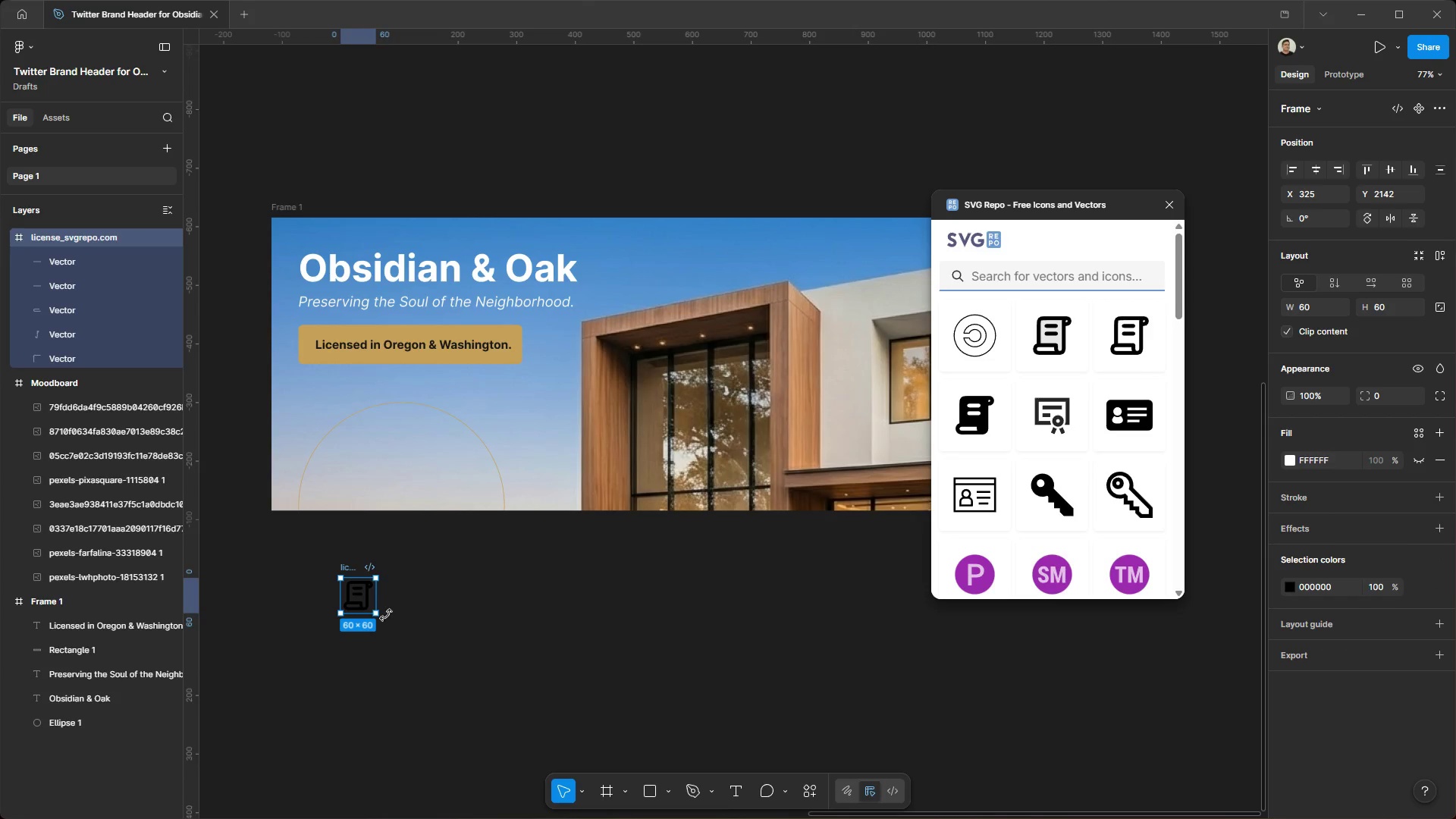 
hold_key(key=ShiftLeft, duration=1.52)
left_click_drag(start_coordinate=[377, 611], to_coordinate=[371, 607])
 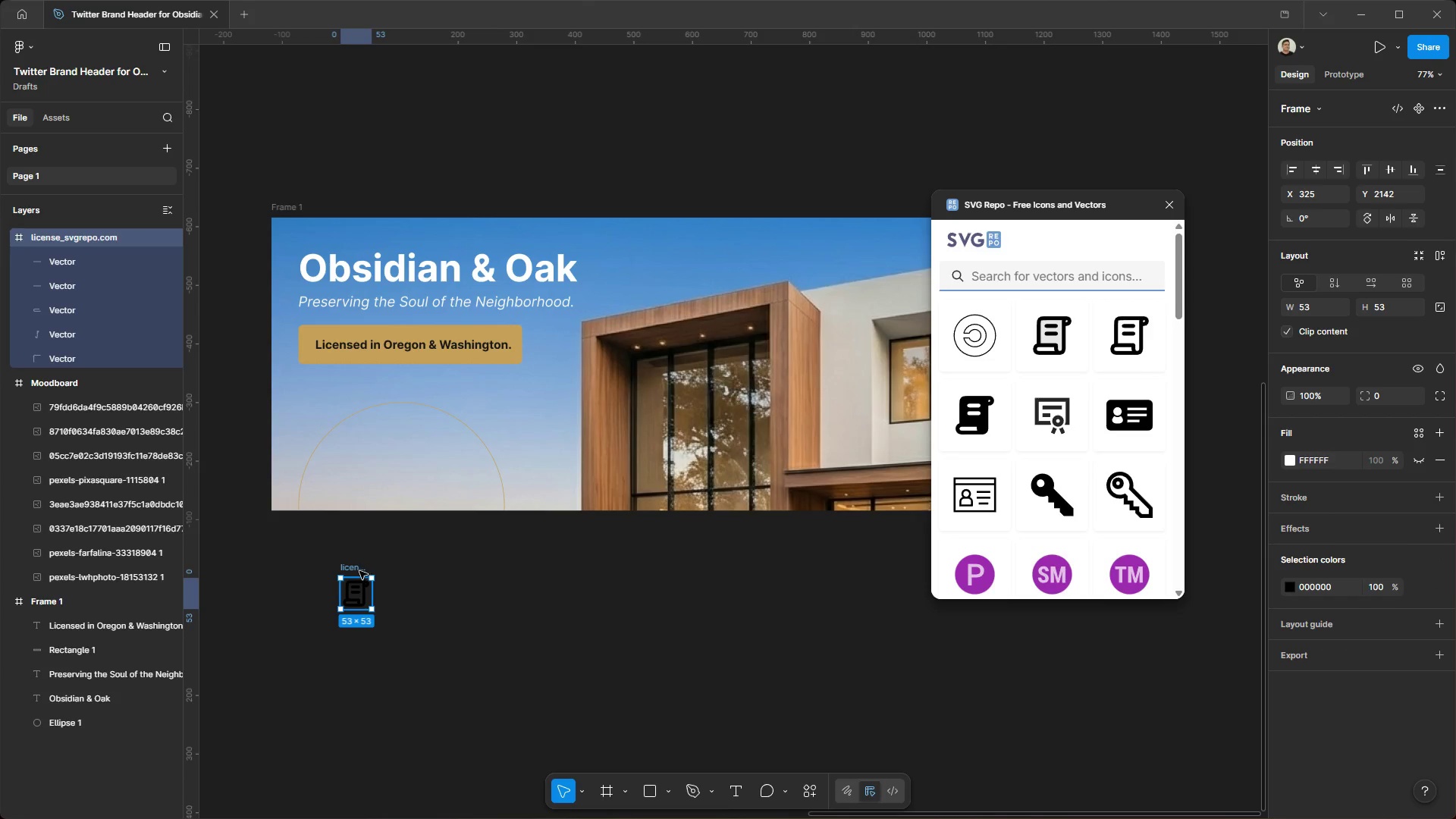 
key(Shift+ShiftLeft)
 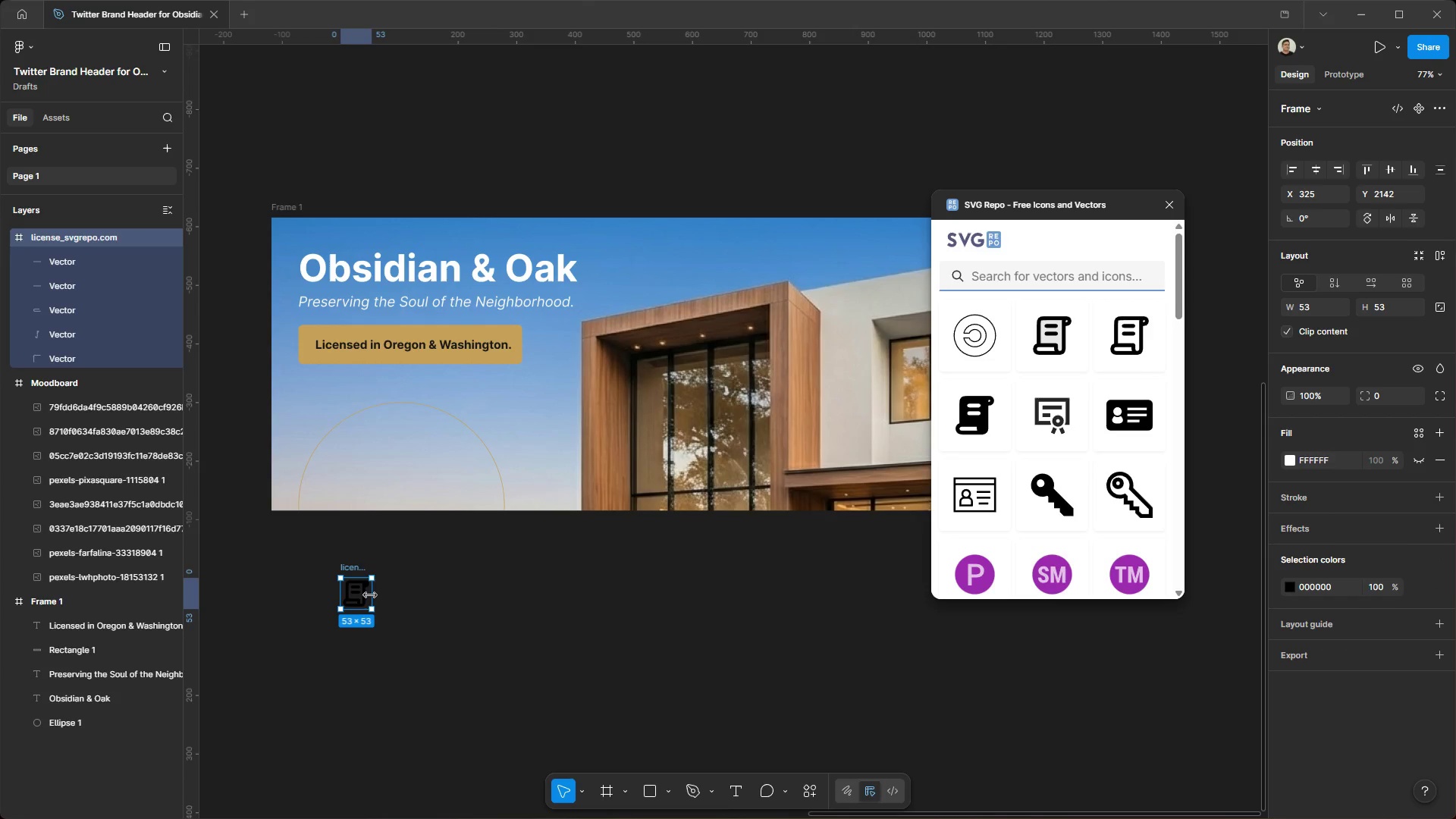 
key(Shift+ShiftLeft)
 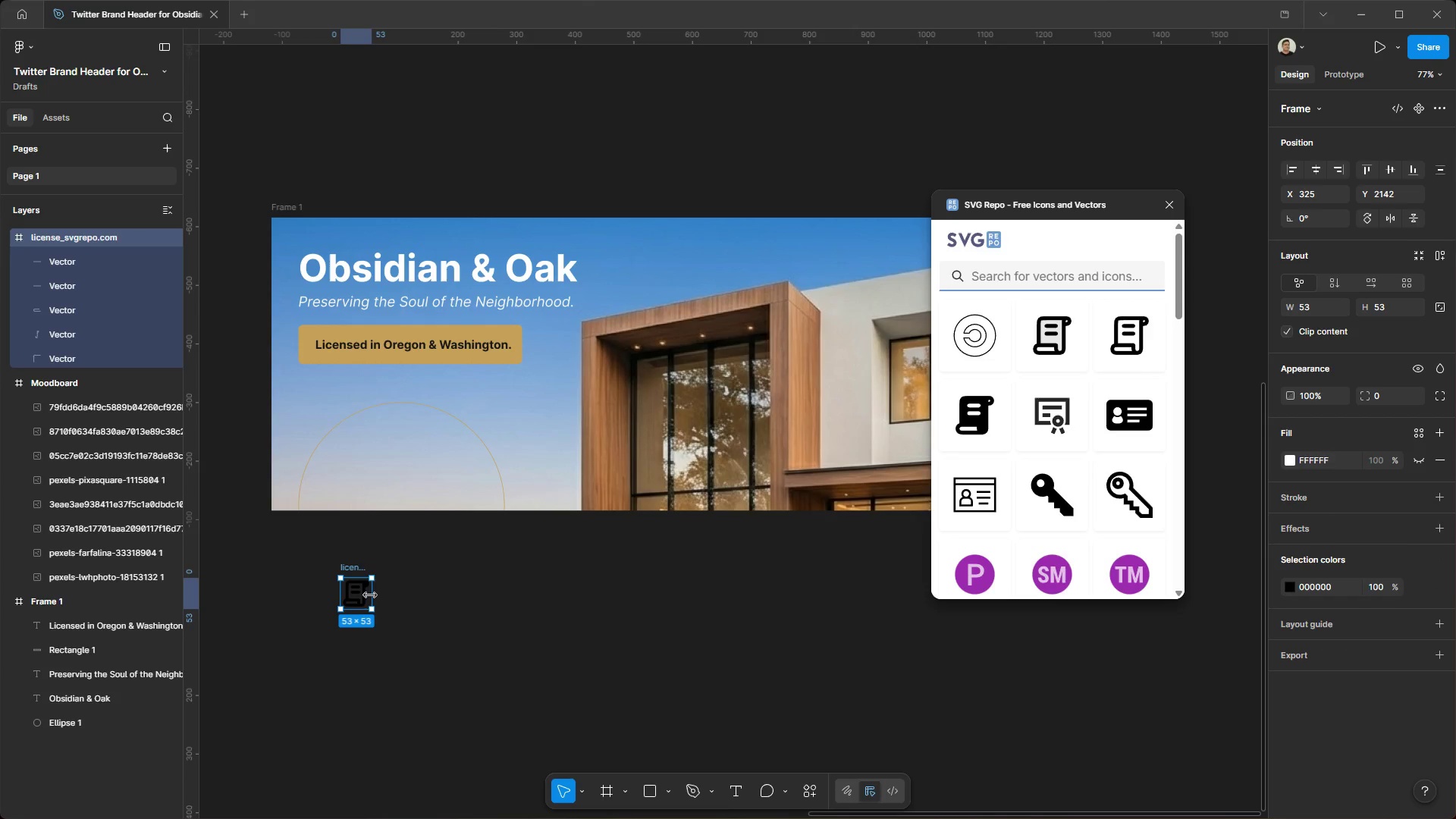 
key(Shift+ShiftLeft)
 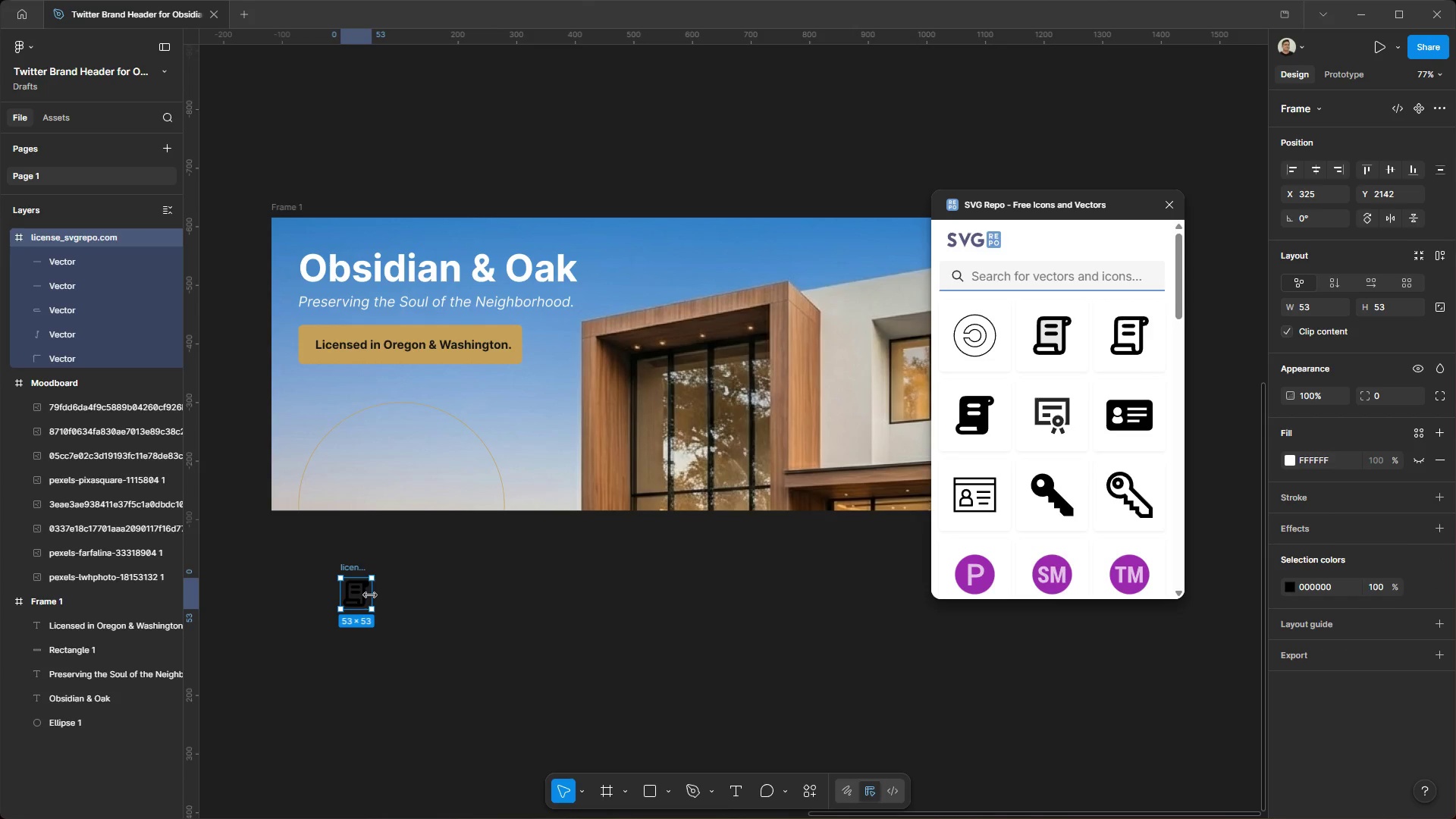 
key(Shift+ShiftLeft)
 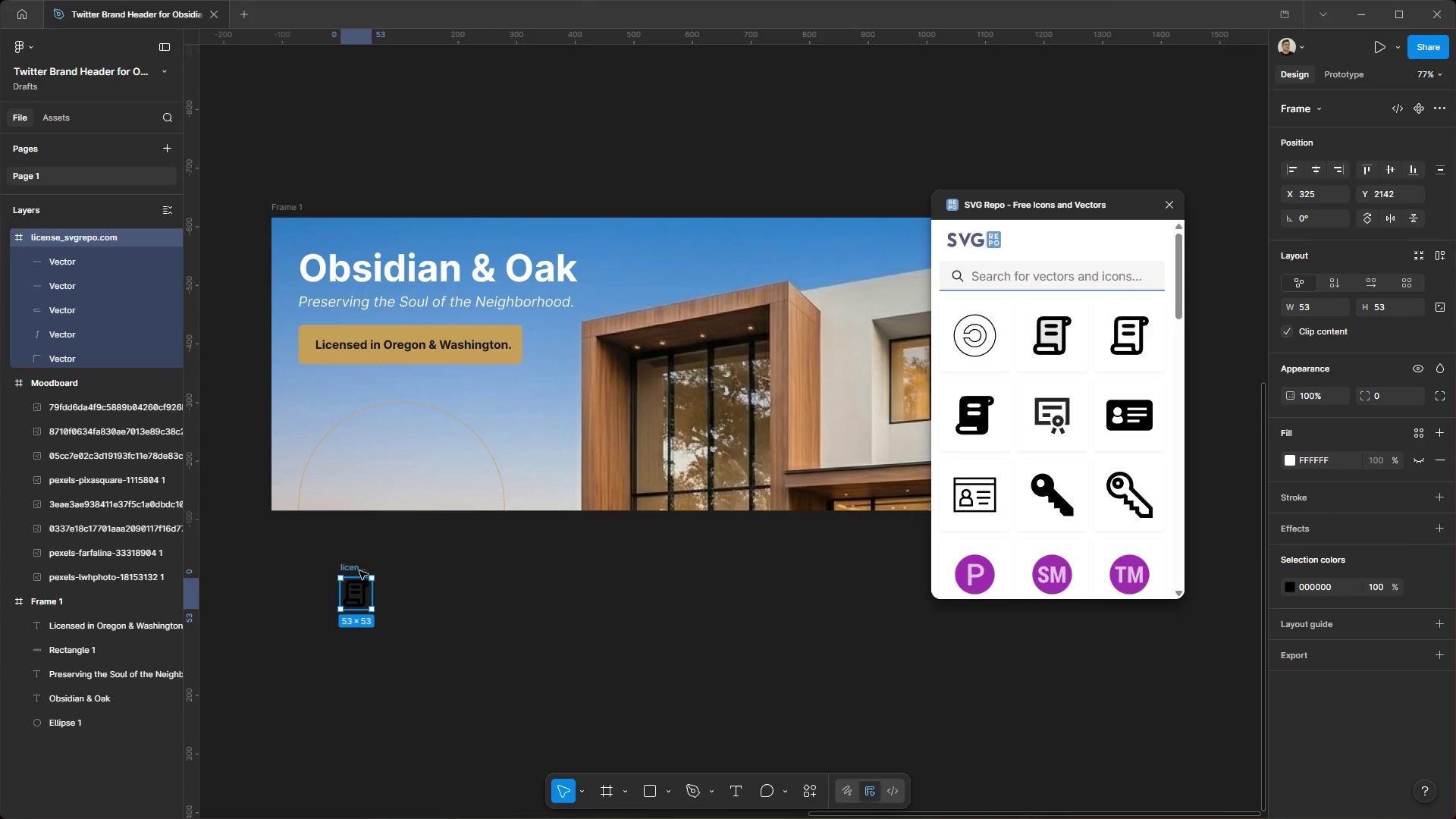 
left_click_drag(start_coordinate=[359, 570], to_coordinate=[322, 323])
 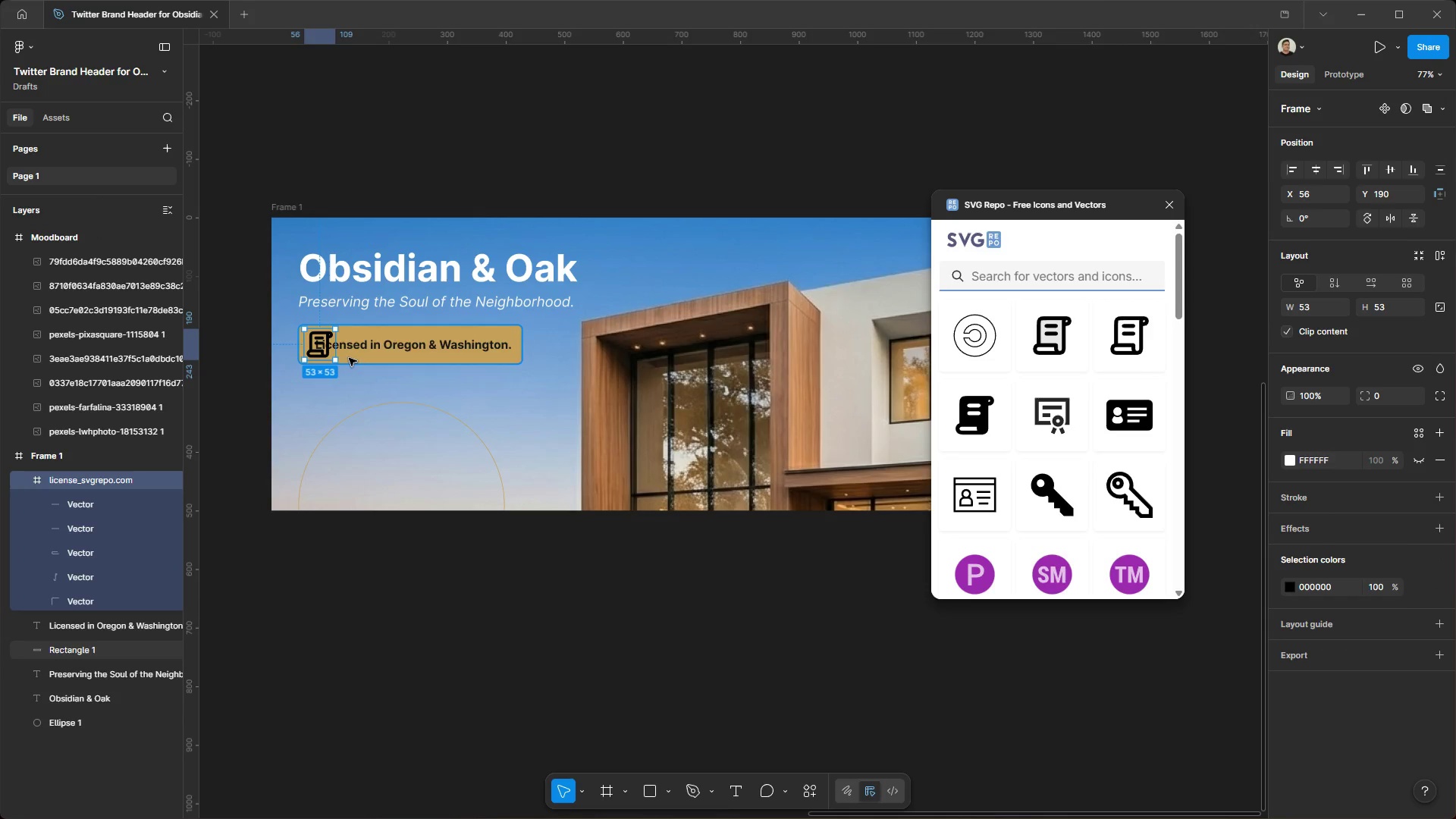 
hold_key(key=ControlLeft, duration=0.44)
 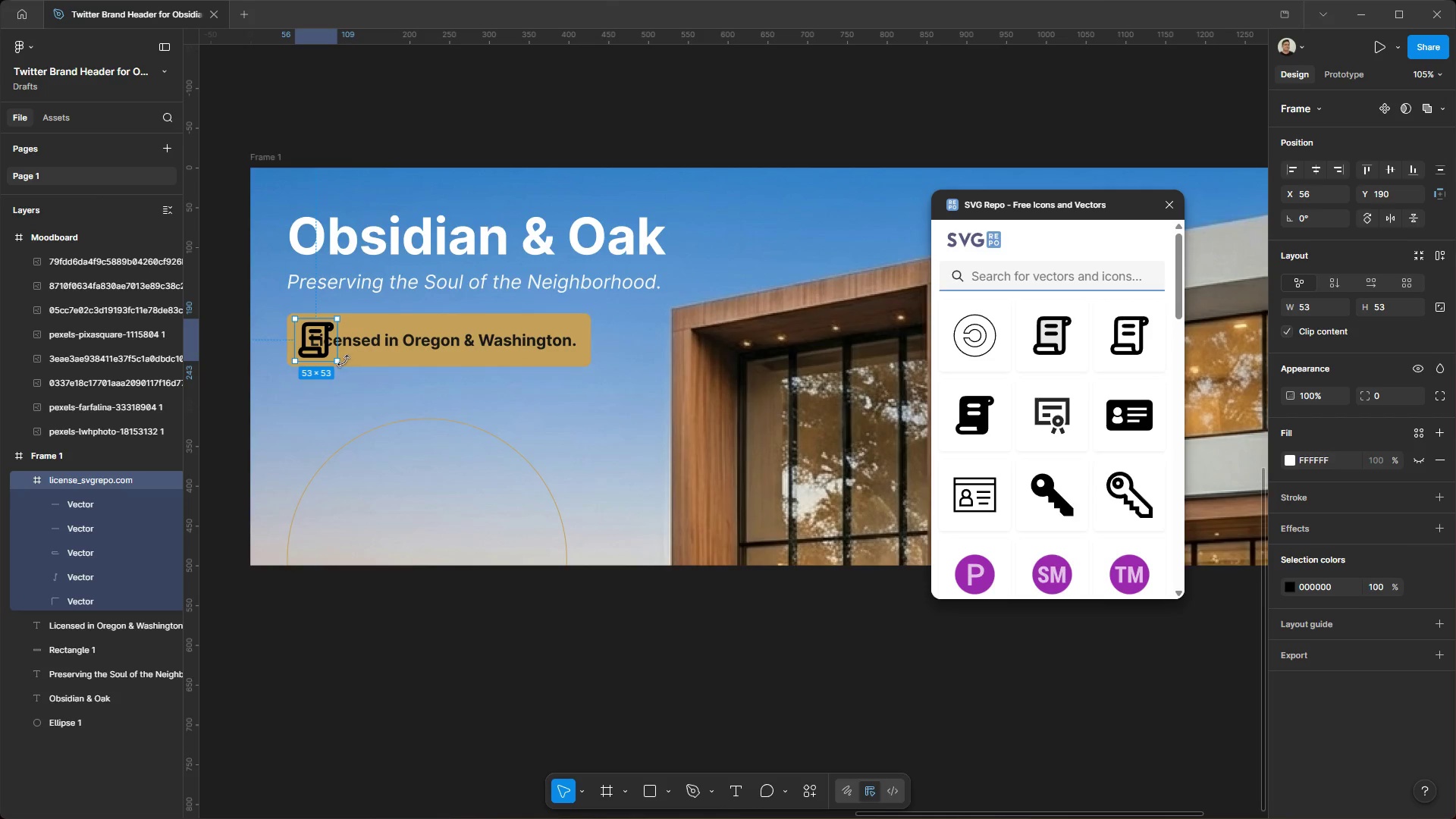 
hold_key(key=AltLeft, duration=0.41)
 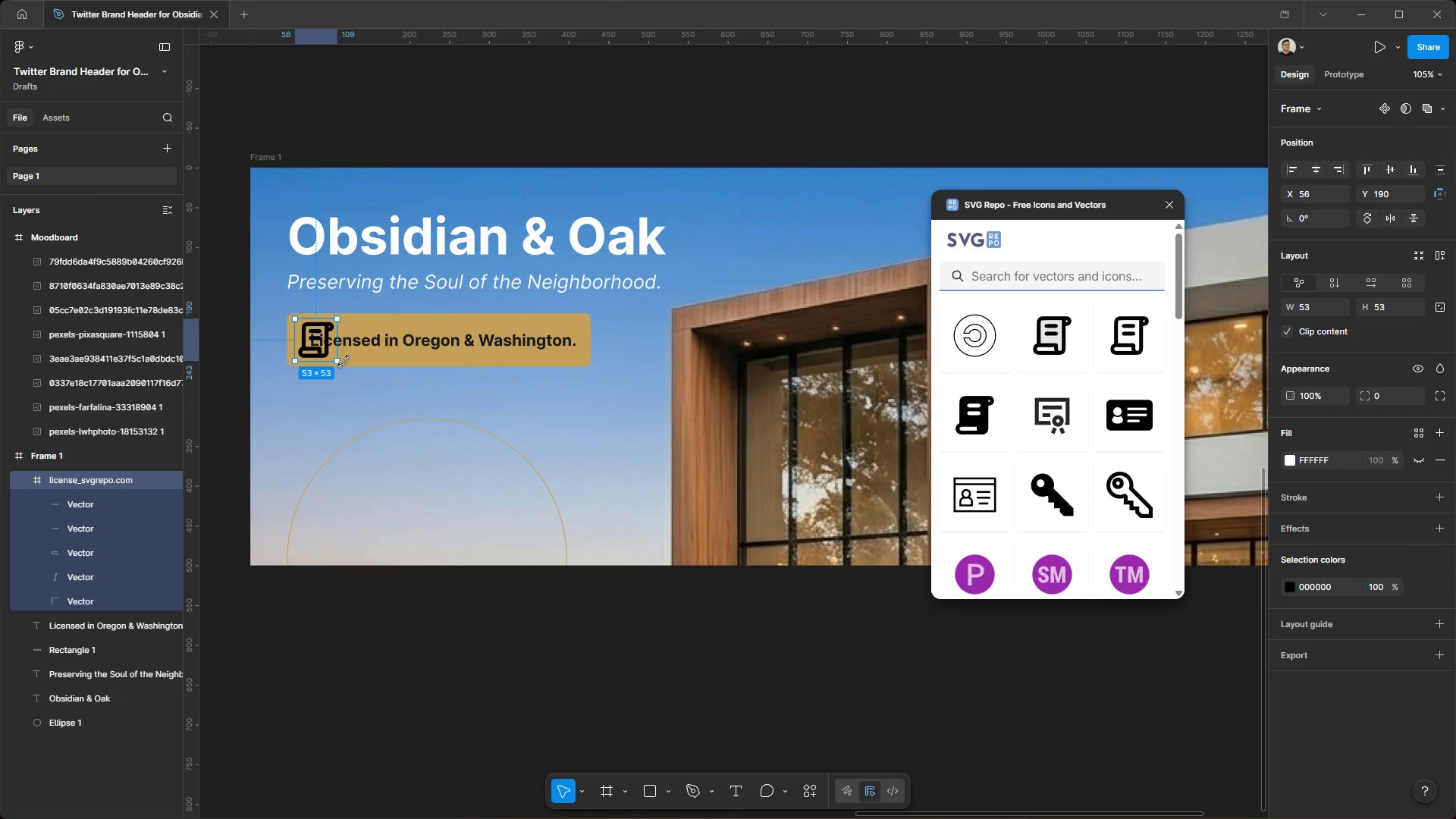 
hold_key(key=ShiftLeft, duration=0.5)
 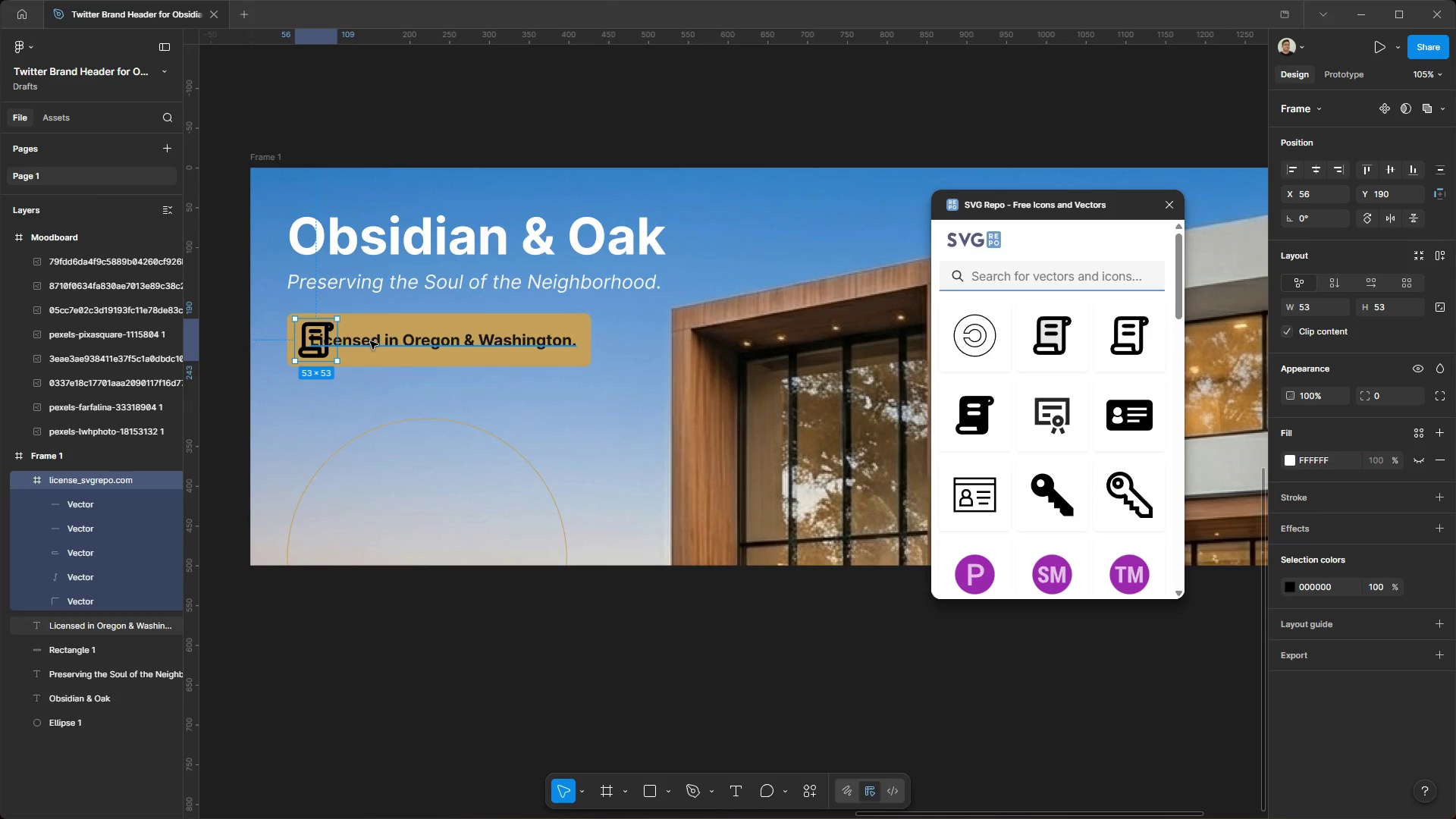 
scroll: coordinate [331, 359], scroll_direction: up, amount: 3.0
 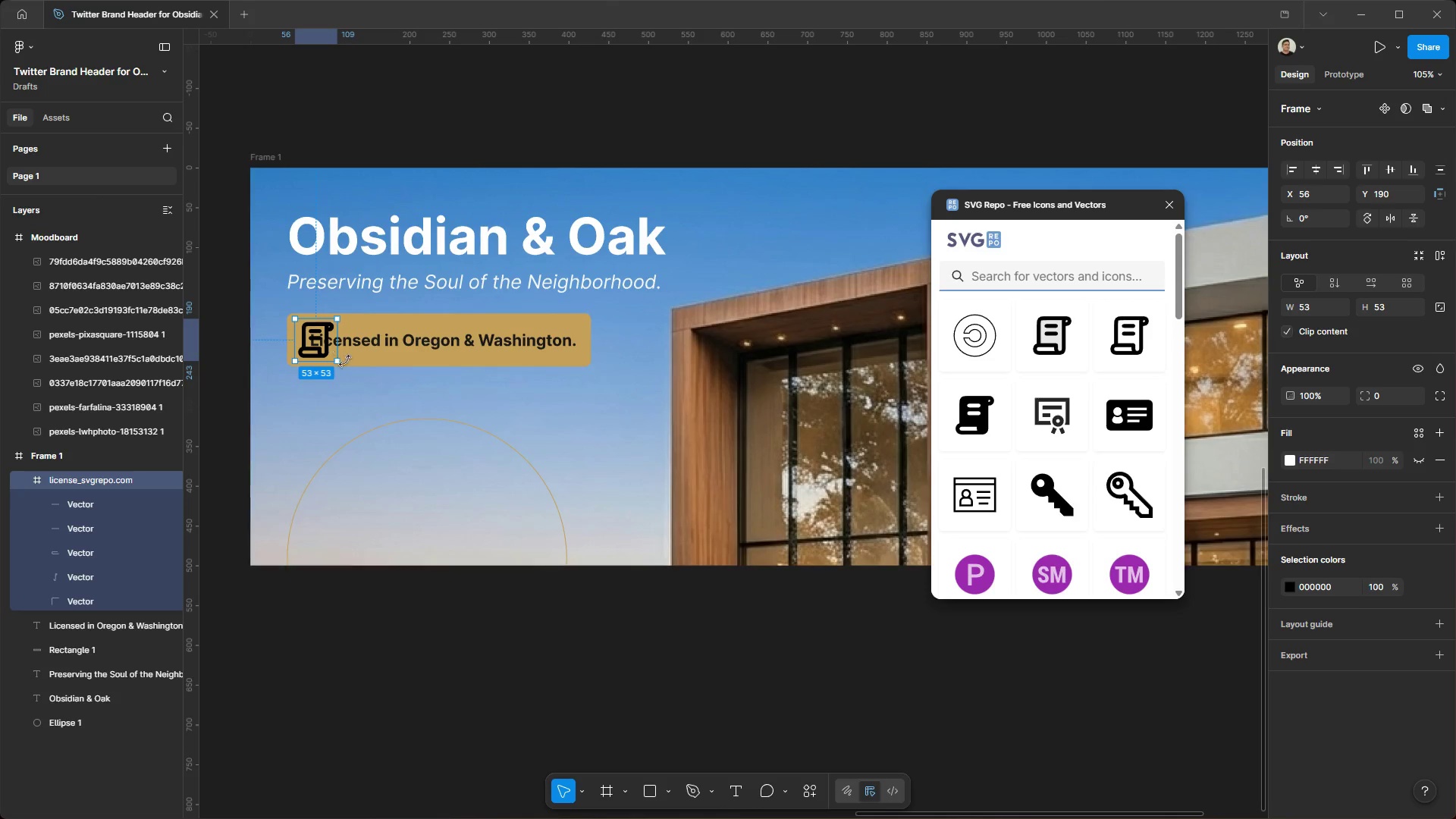 
left_click_drag(start_coordinate=[371, 340], to_coordinate=[406, 338])
 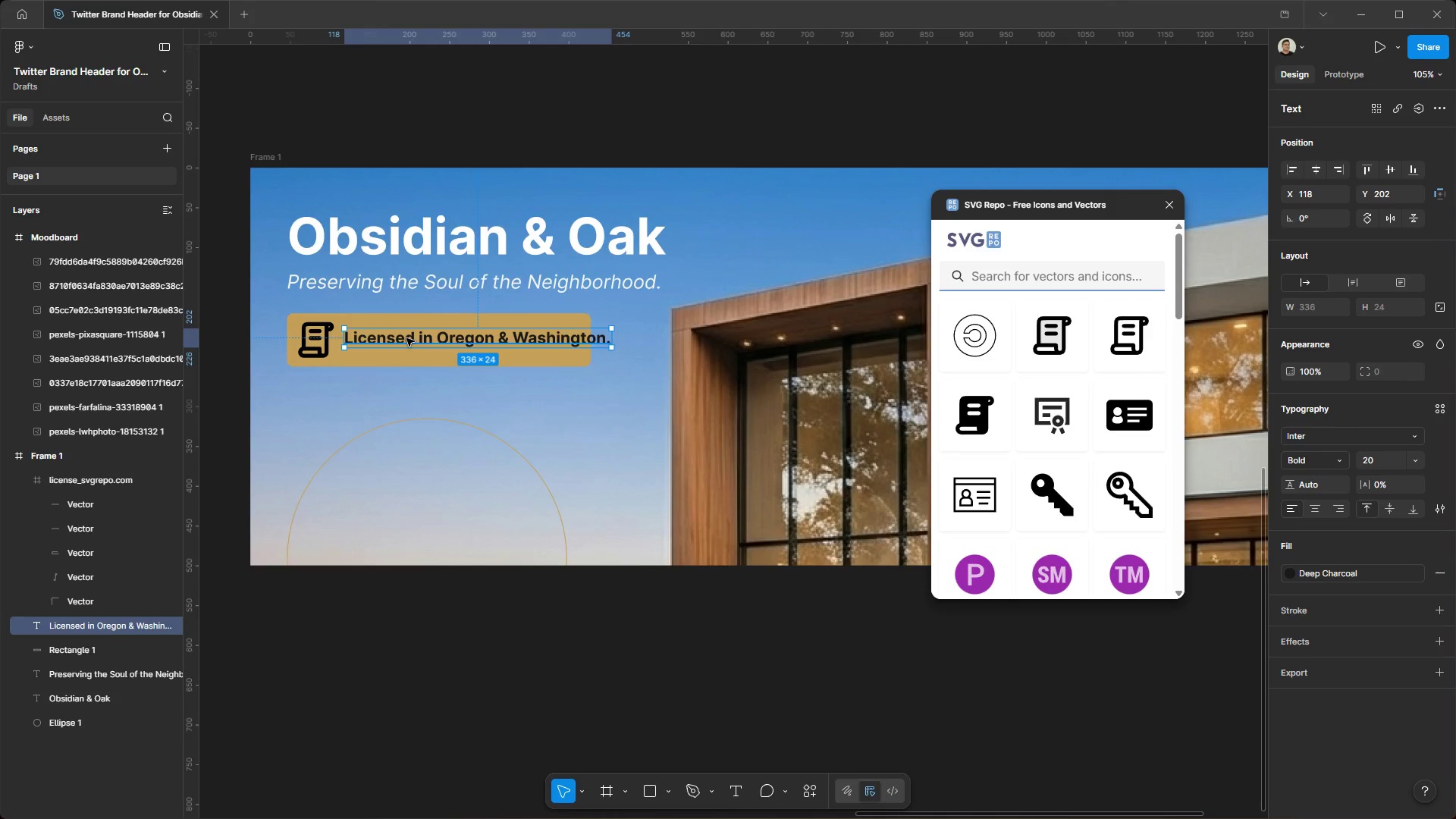 
left_click([406, 338])
 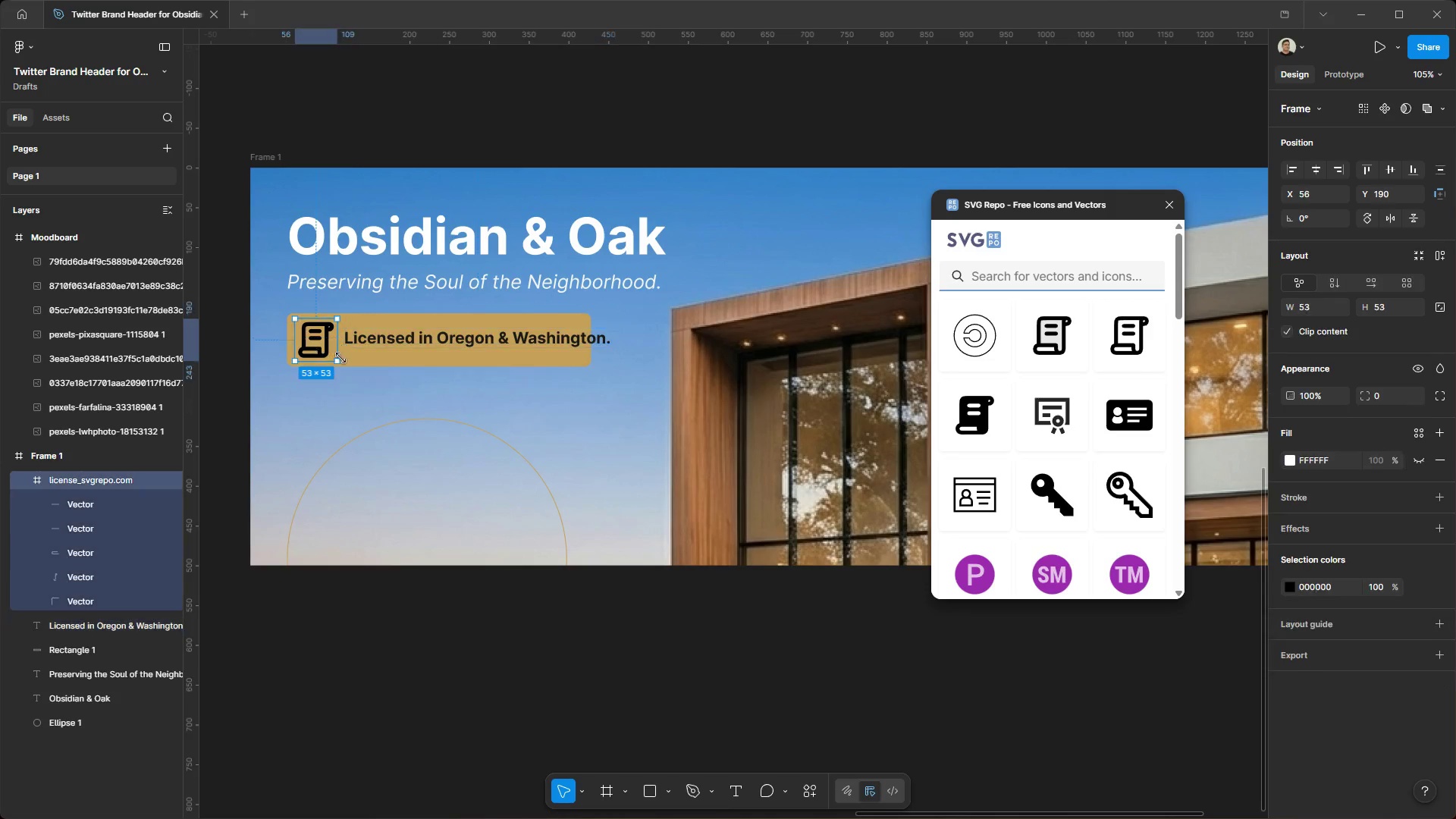 
hold_key(key=ShiftLeft, duration=1.5)
left_click_drag(start_coordinate=[340, 359], to_coordinate=[326, 351])
 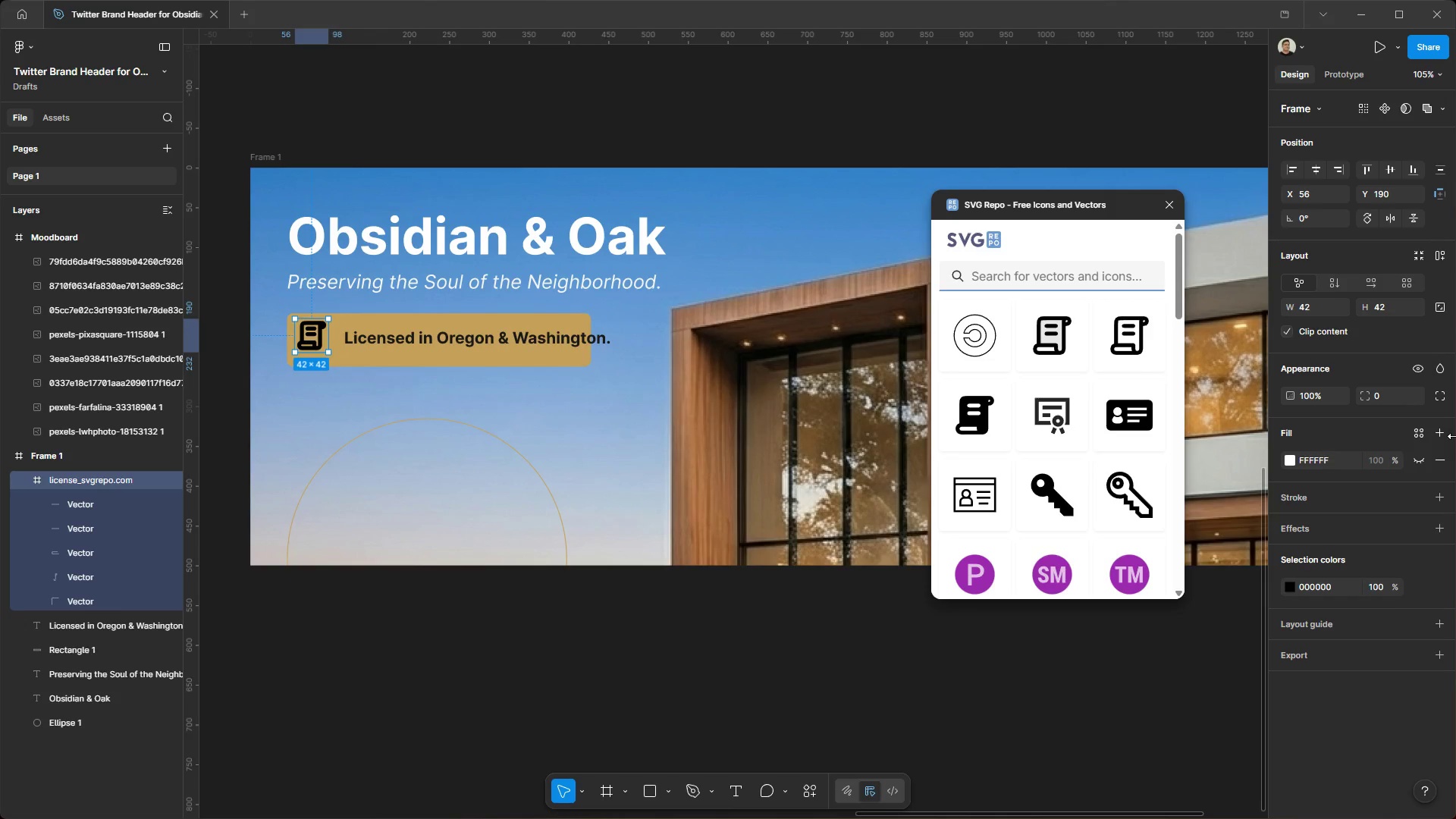 
hold_key(key=ShiftLeft, duration=0.64)
 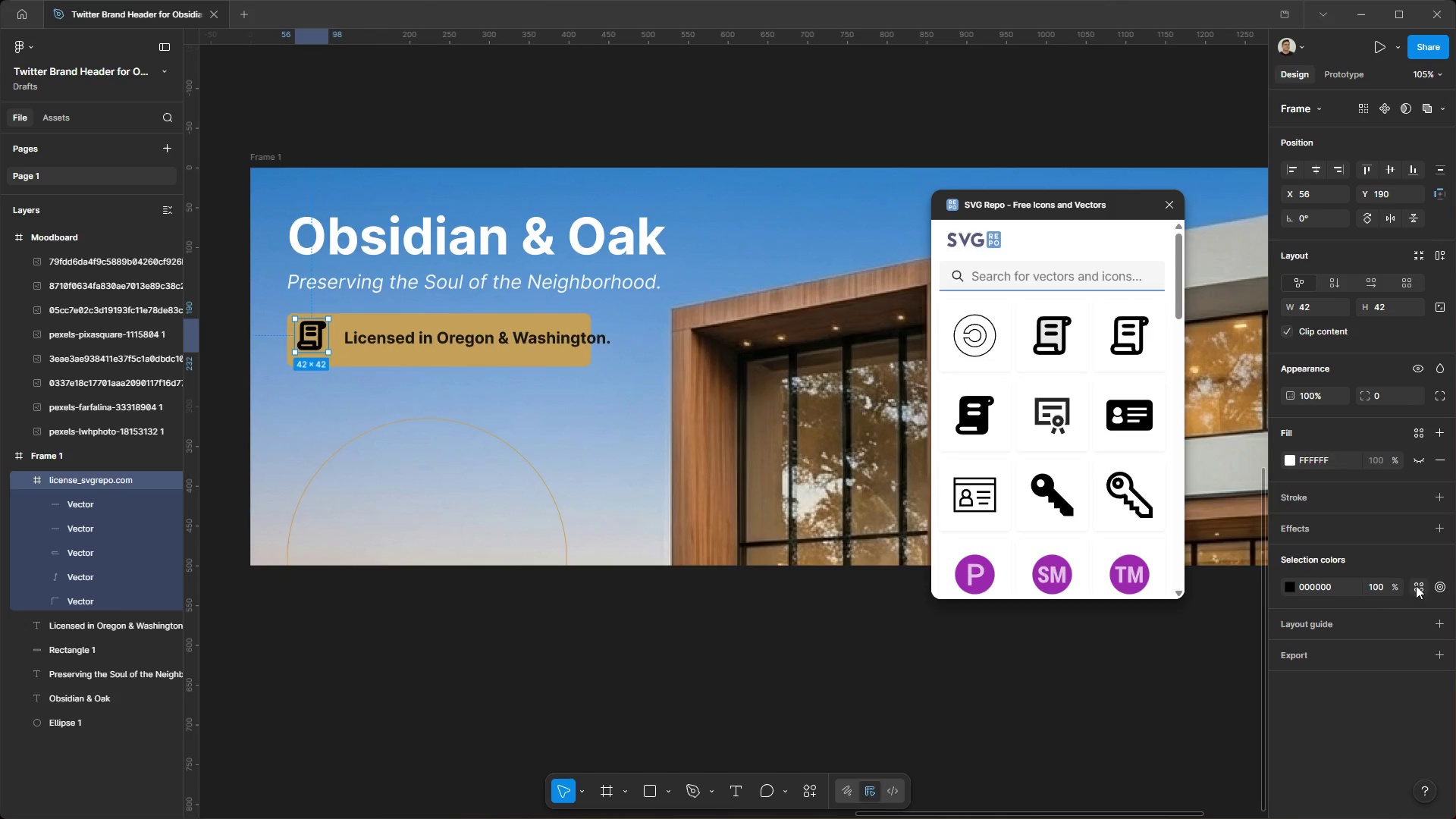 
hold_key(key=ControlLeft, duration=0.69)
hold_key(key=AltLeft, duration=0.66)
scroll: coordinate [269, 290], scroll_direction: up, amount: 7.0
 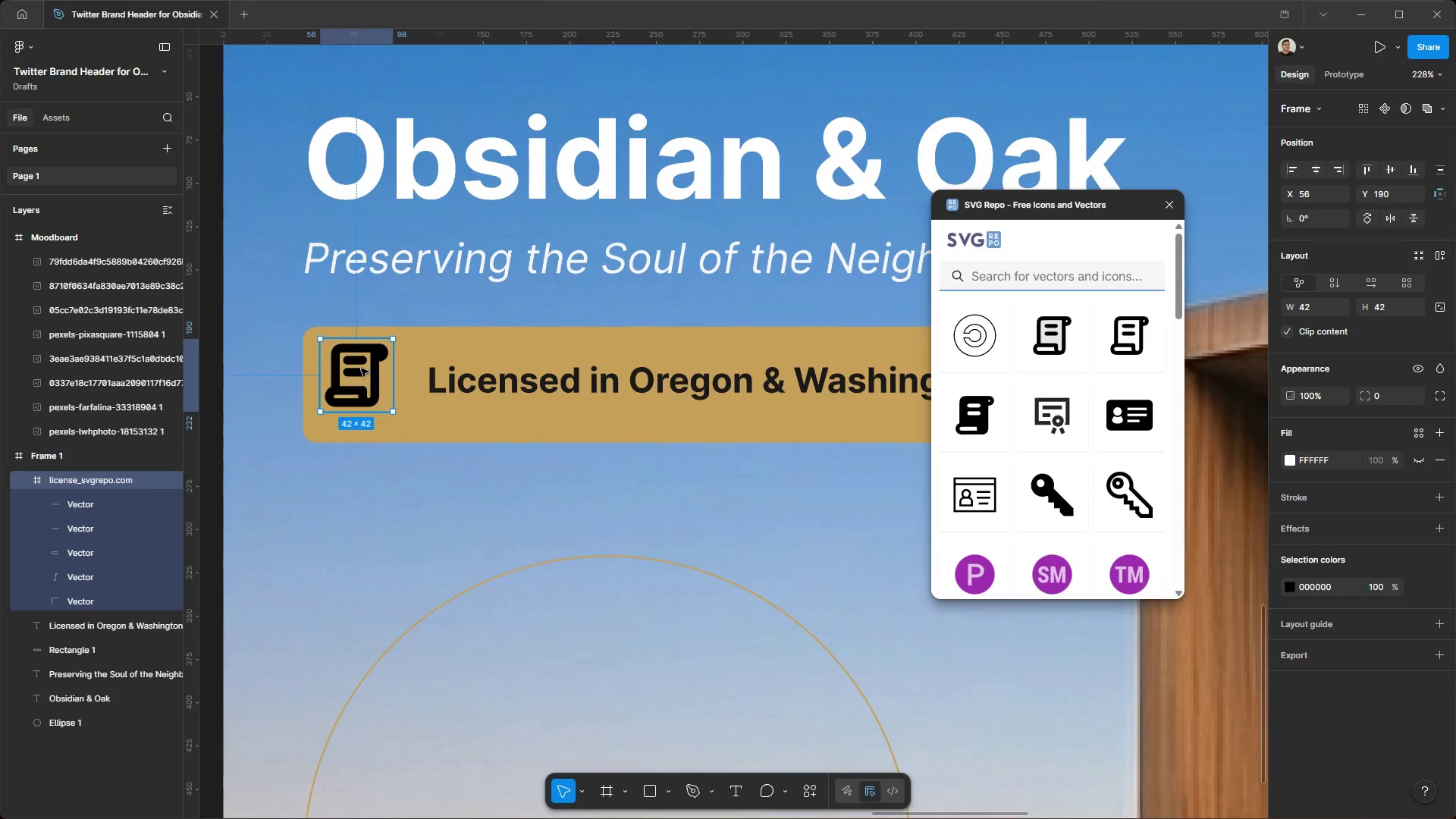 
left_click_drag(start_coordinate=[361, 369], to_coordinate=[366, 378])
 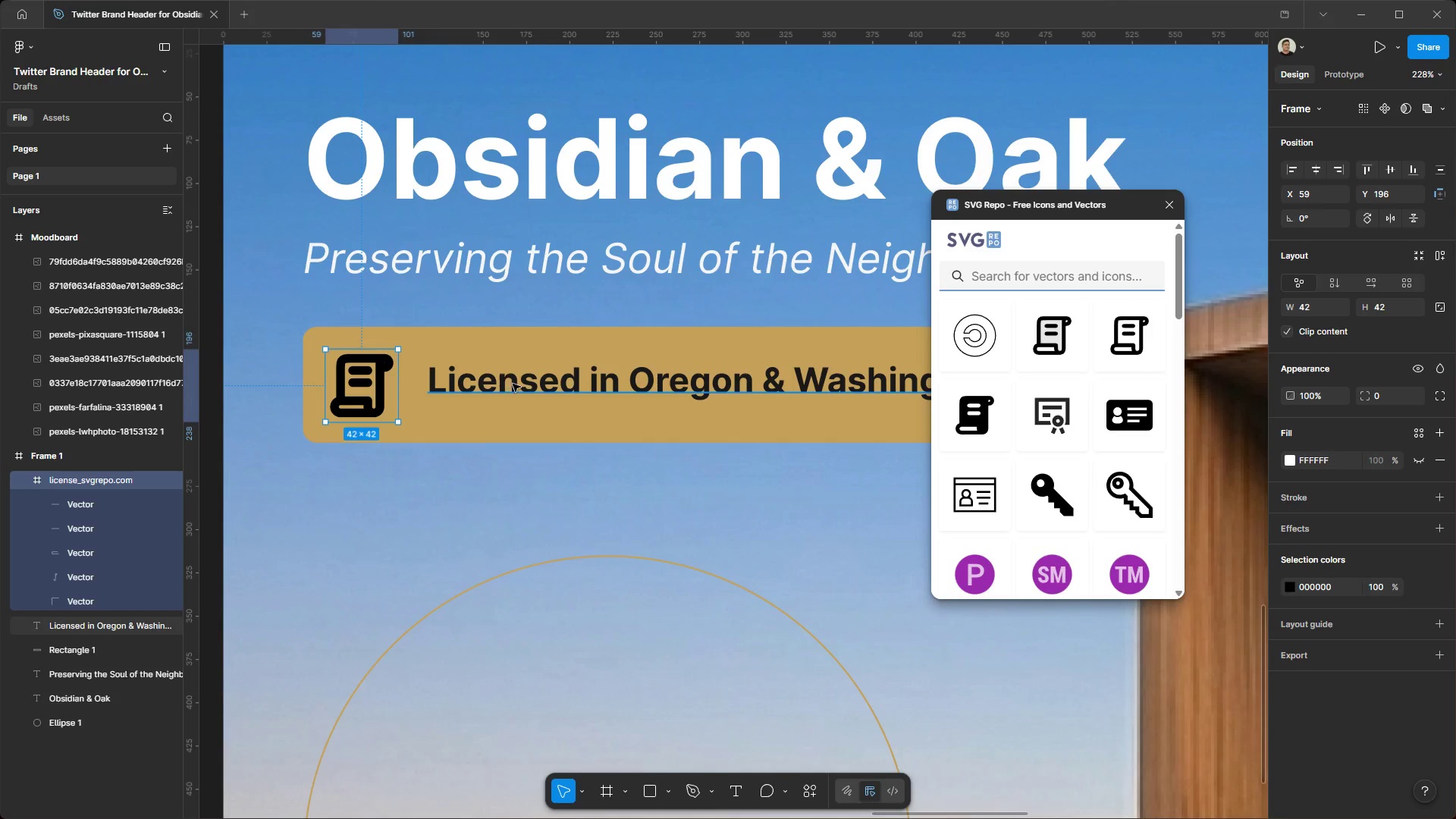 
left_click([517, 384])
 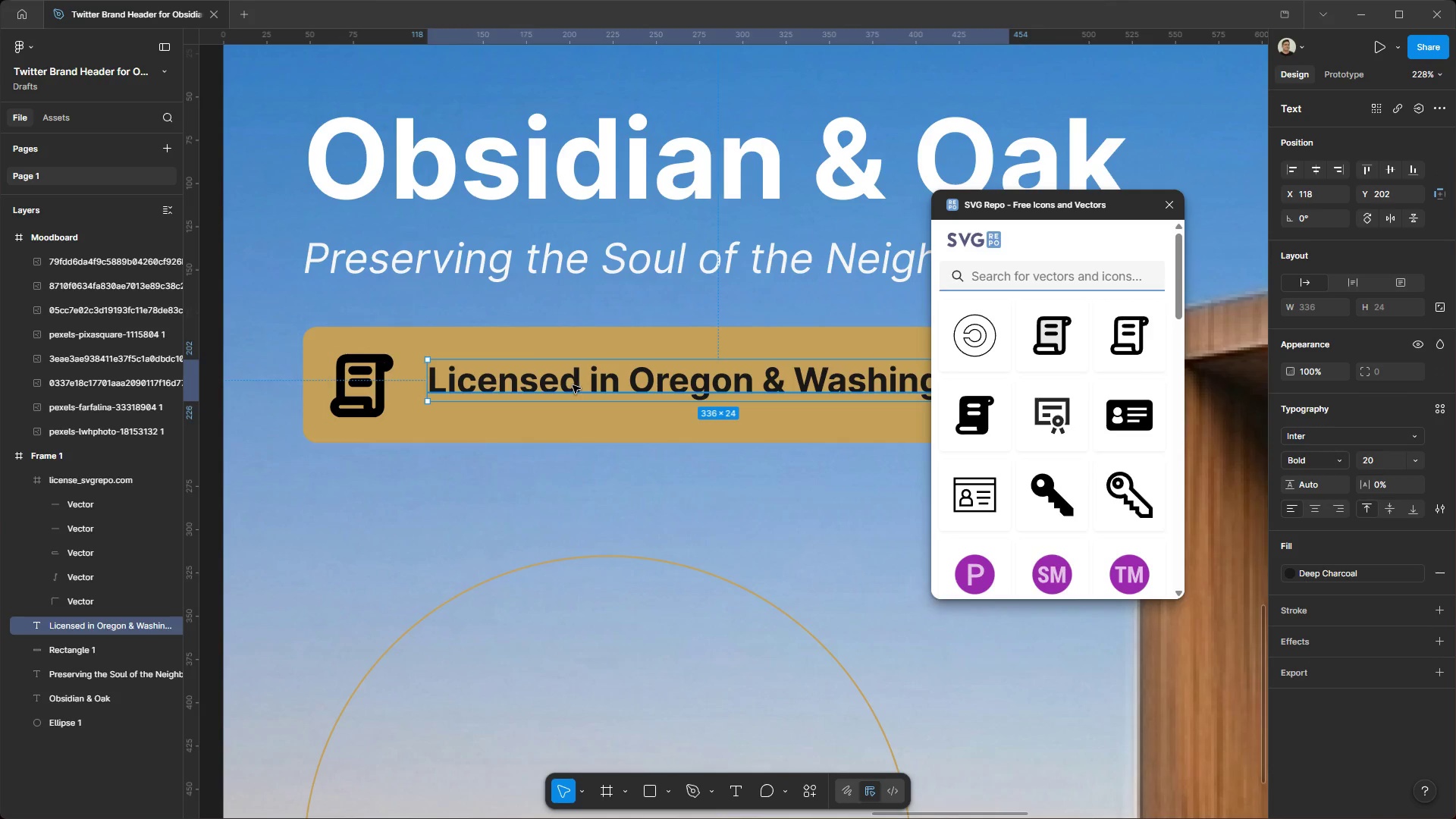 
left_click_drag(start_coordinate=[573, 385], to_coordinate=[556, 391])
 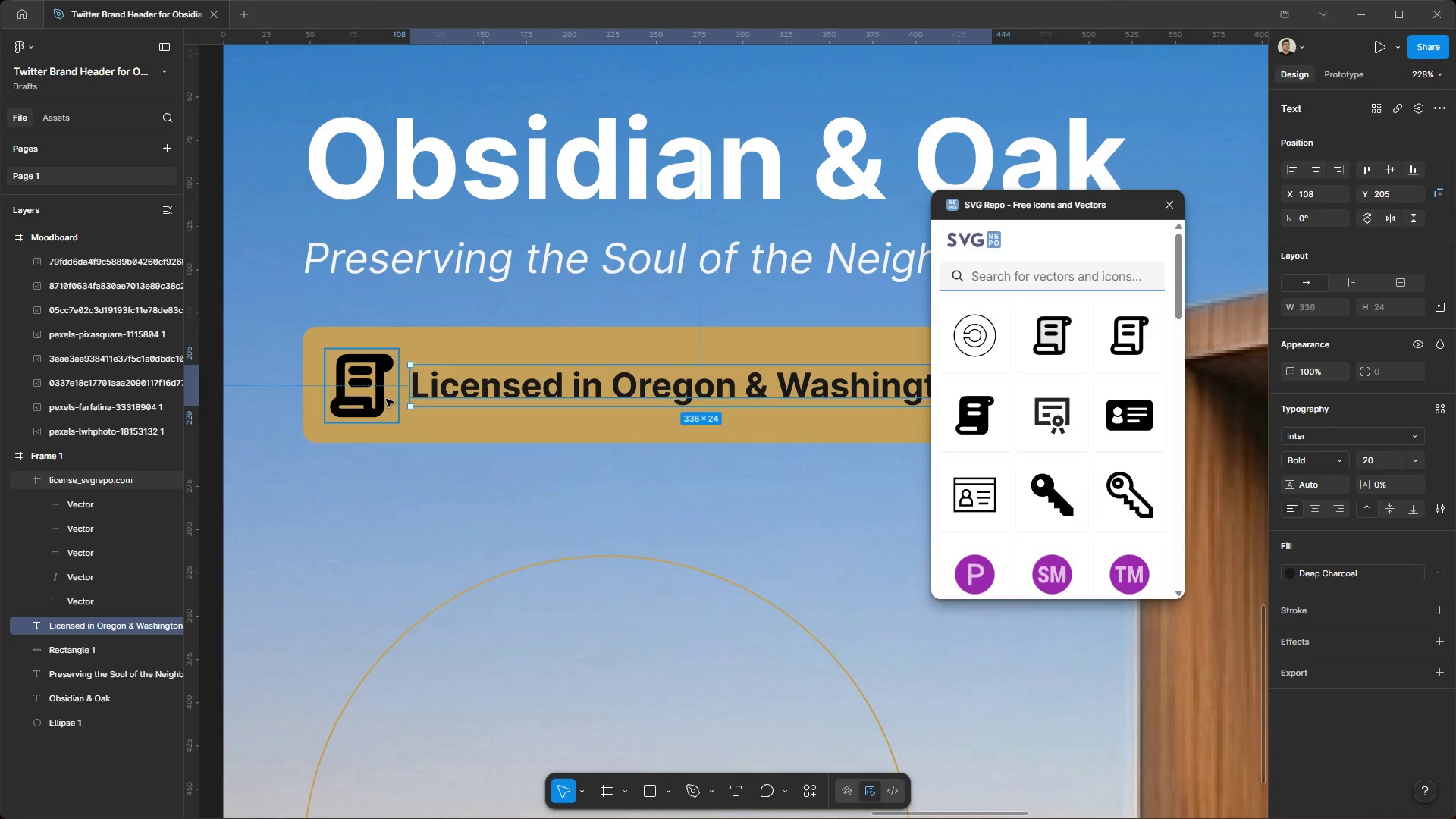 
left_click([372, 404])
 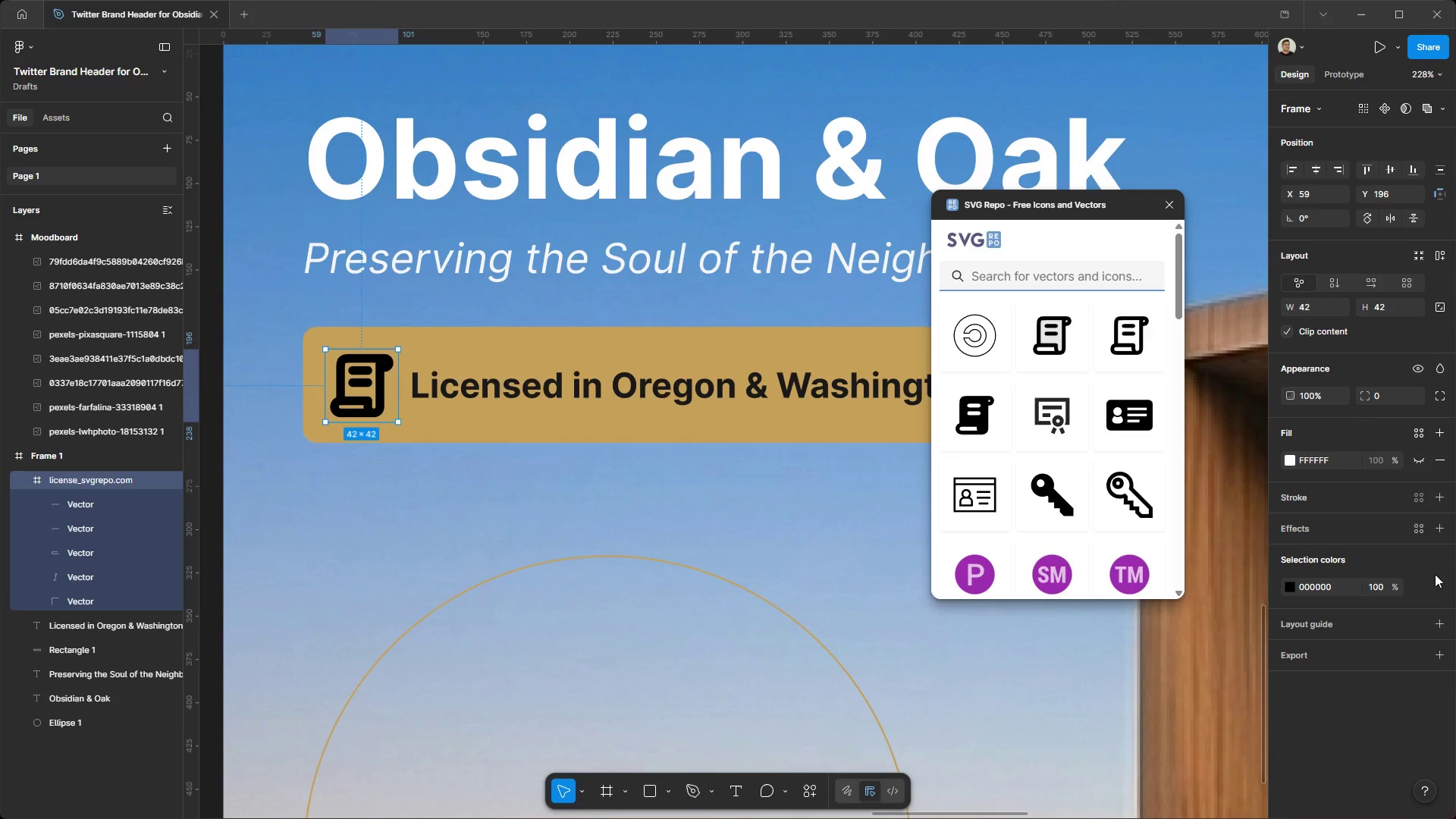 
left_click([1420, 582])
 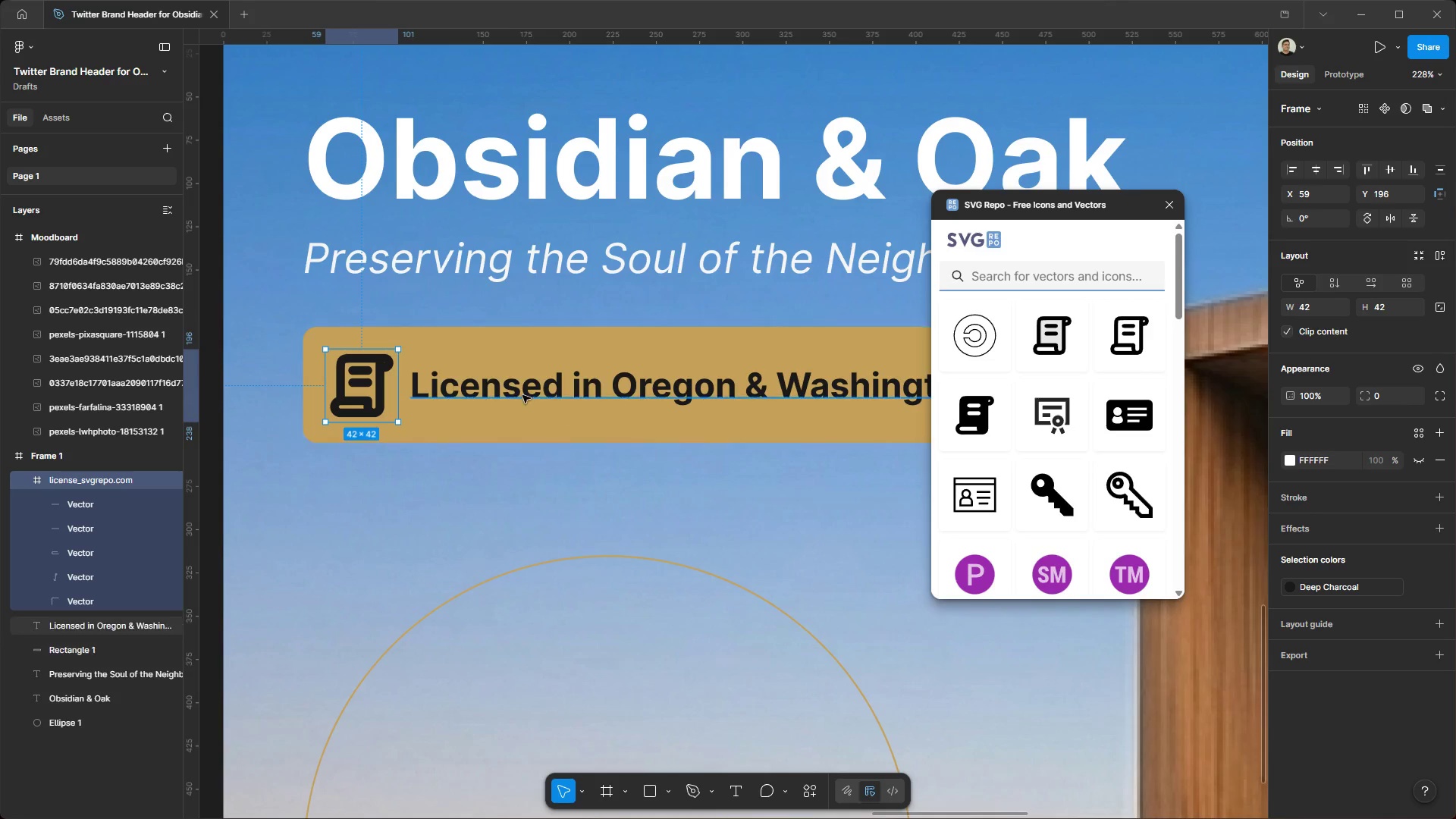 
double_click([359, 375])
 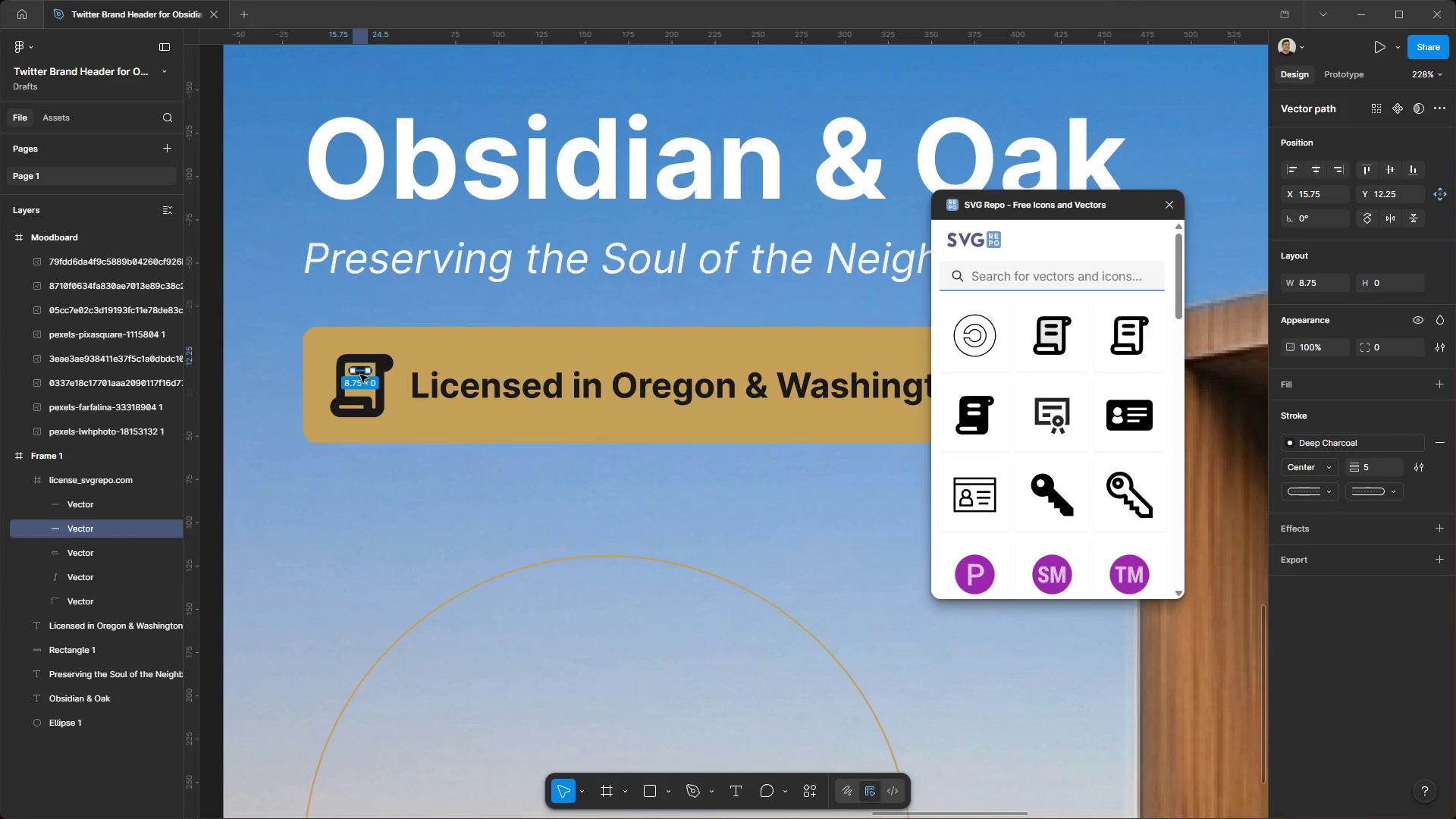 
hold_key(key=ControlLeft, duration=0.59)
 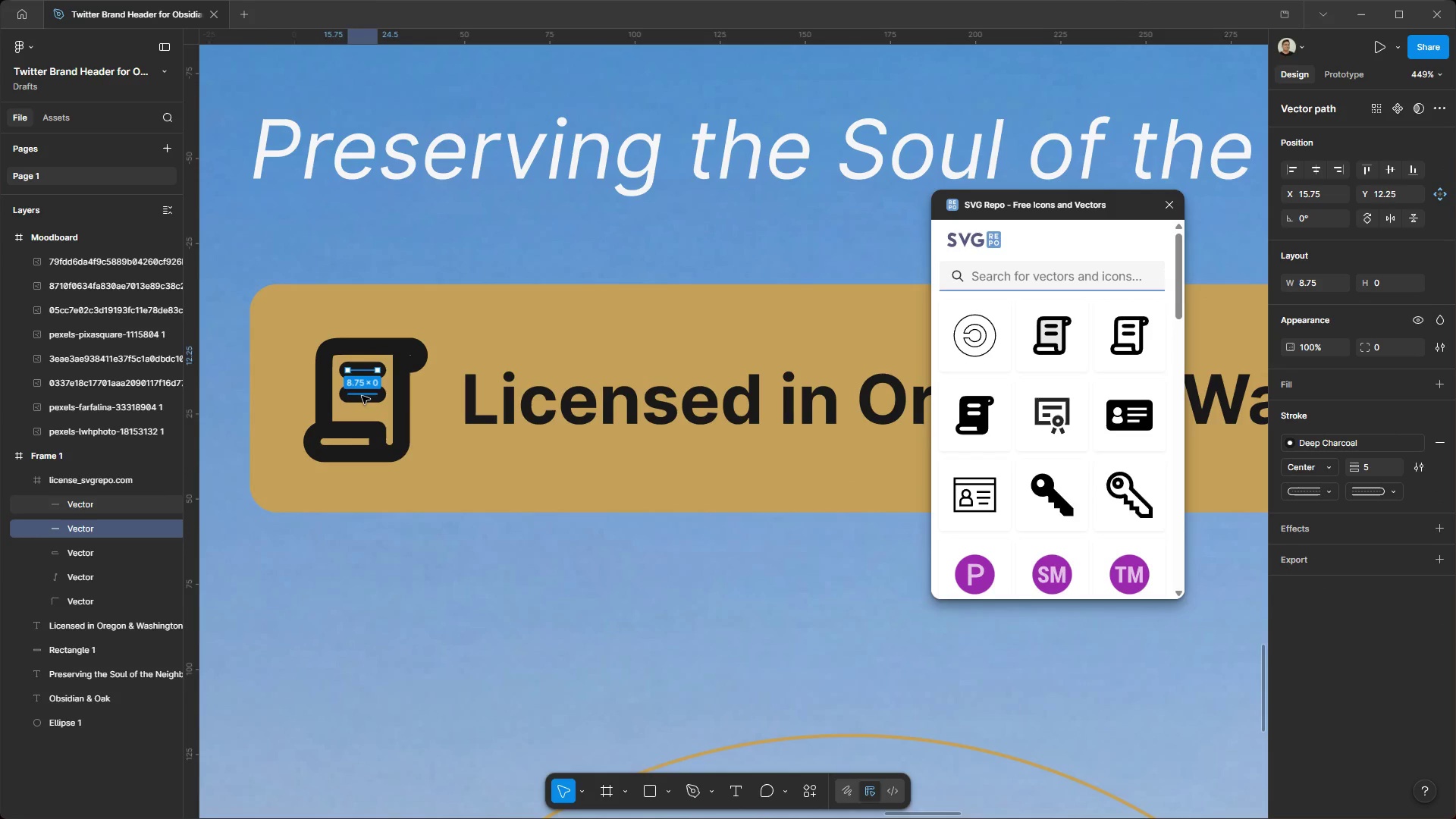 
hold_key(key=AltLeft, duration=0.58)
 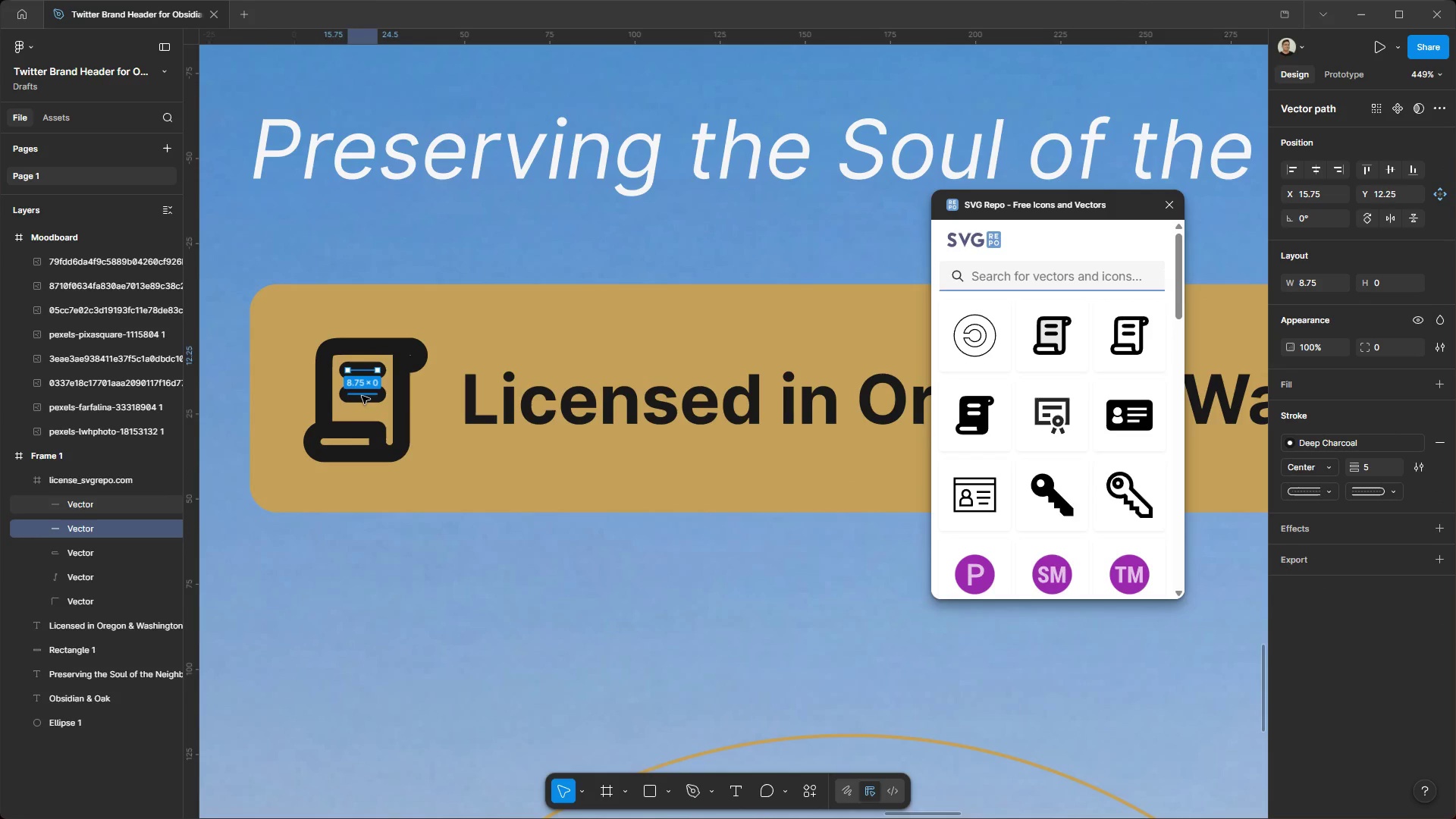 
hold_key(key=ShiftLeft, duration=0.62)
 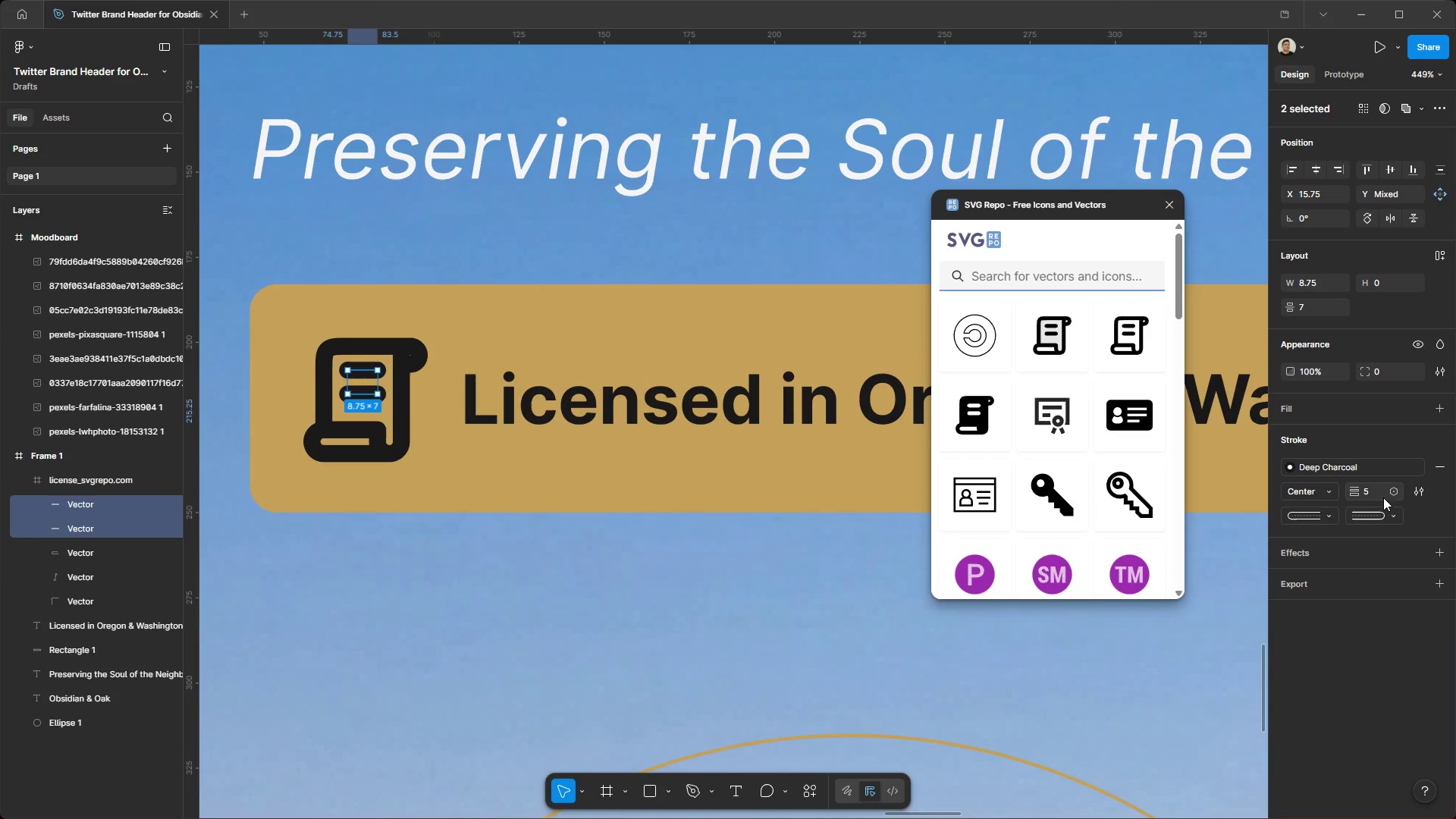 
scroll: coordinate [353, 362], scroll_direction: up, amount: 7.0
 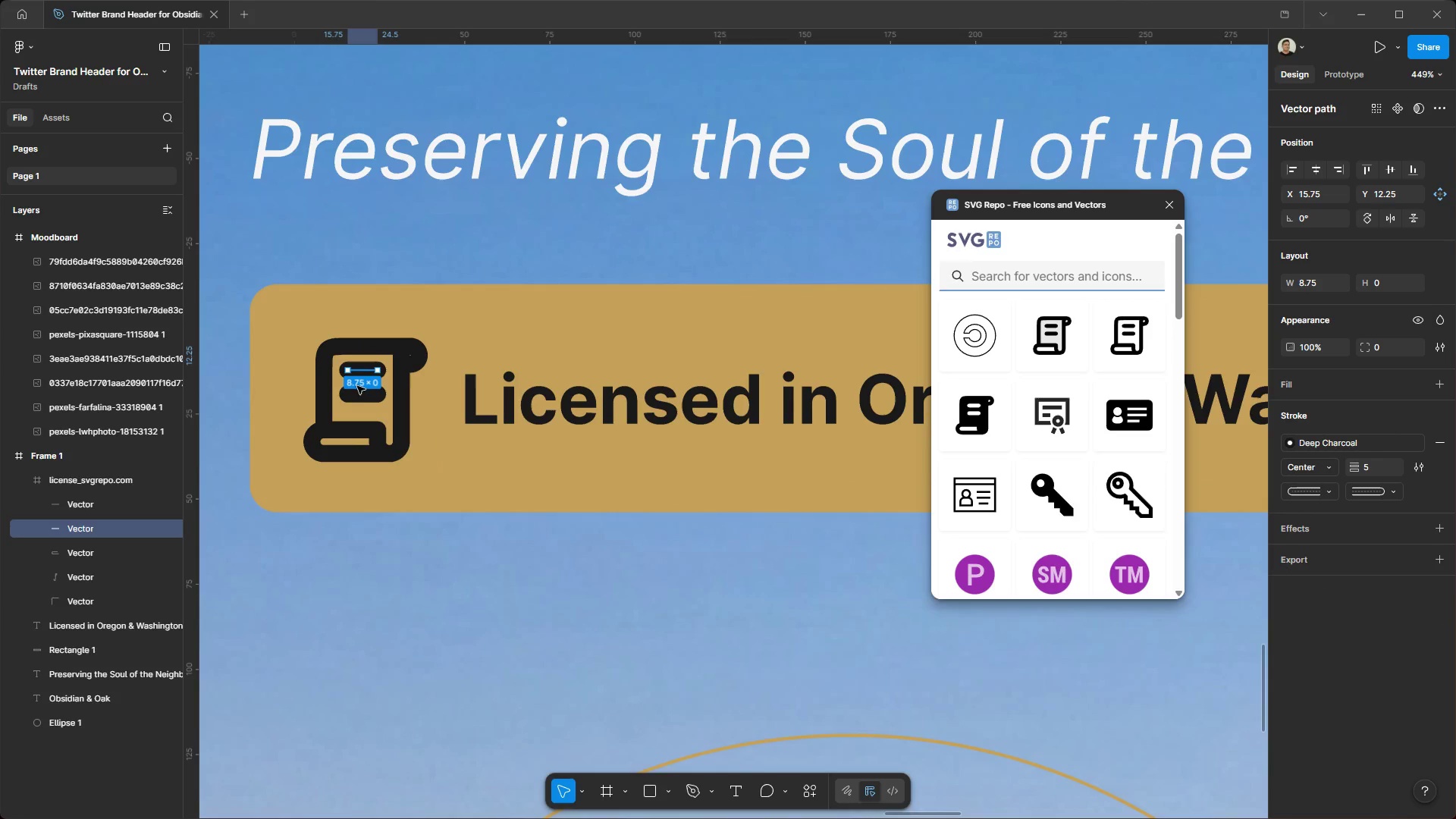 
left_click([362, 396])
 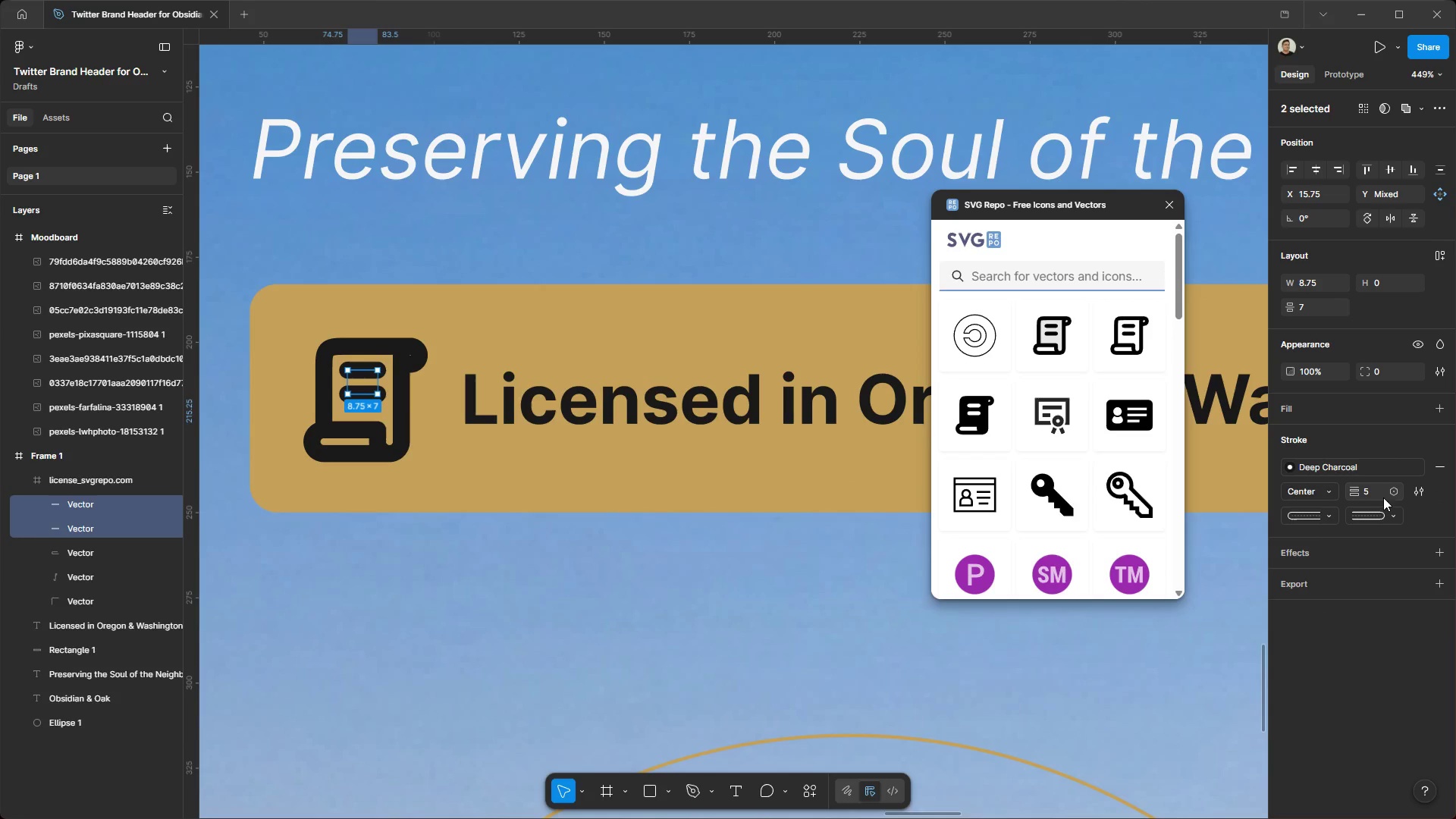 
left_click([1378, 491])
 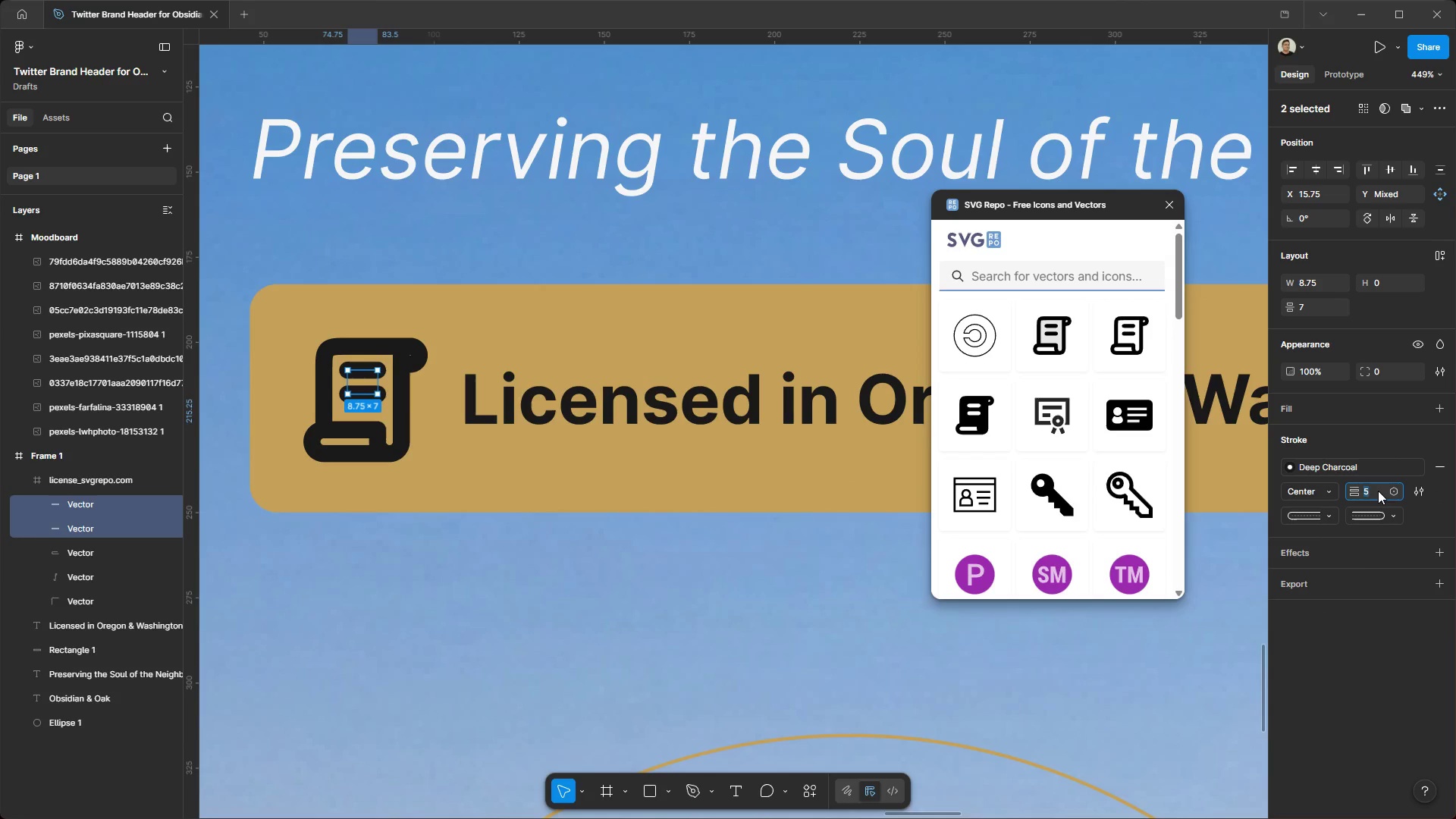 
key(3)
 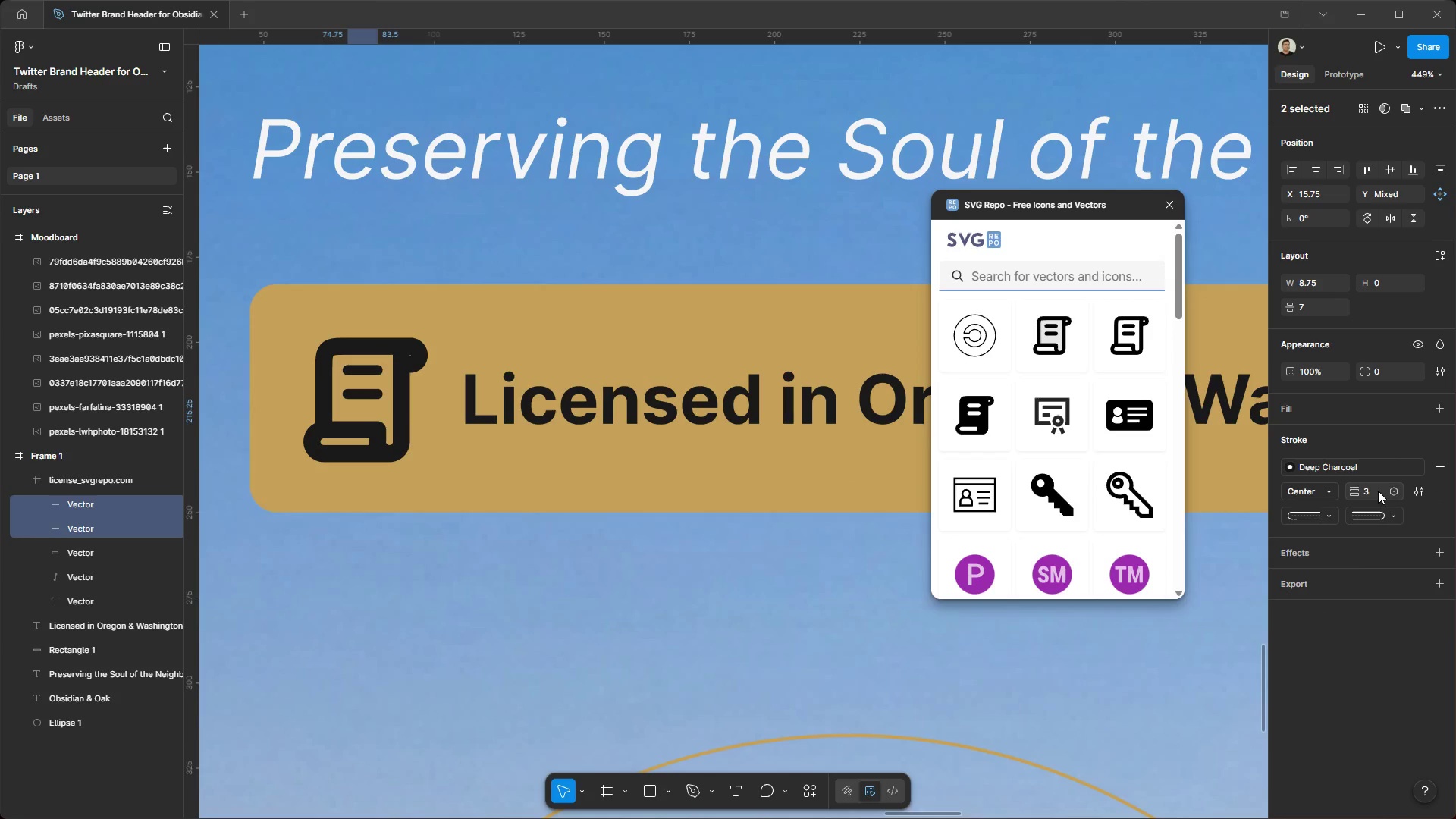 
key(Enter)
 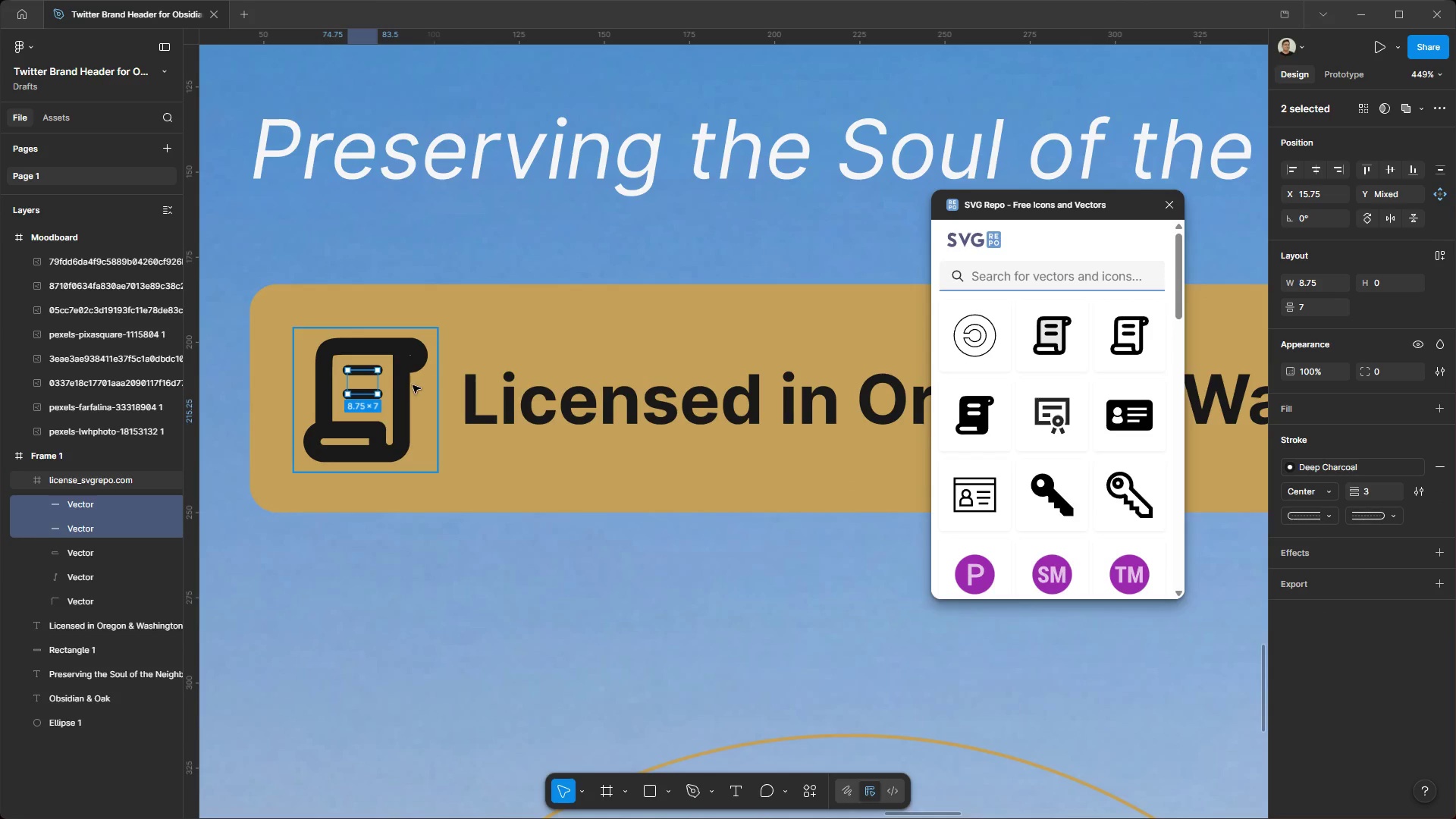 
left_click([399, 405])
 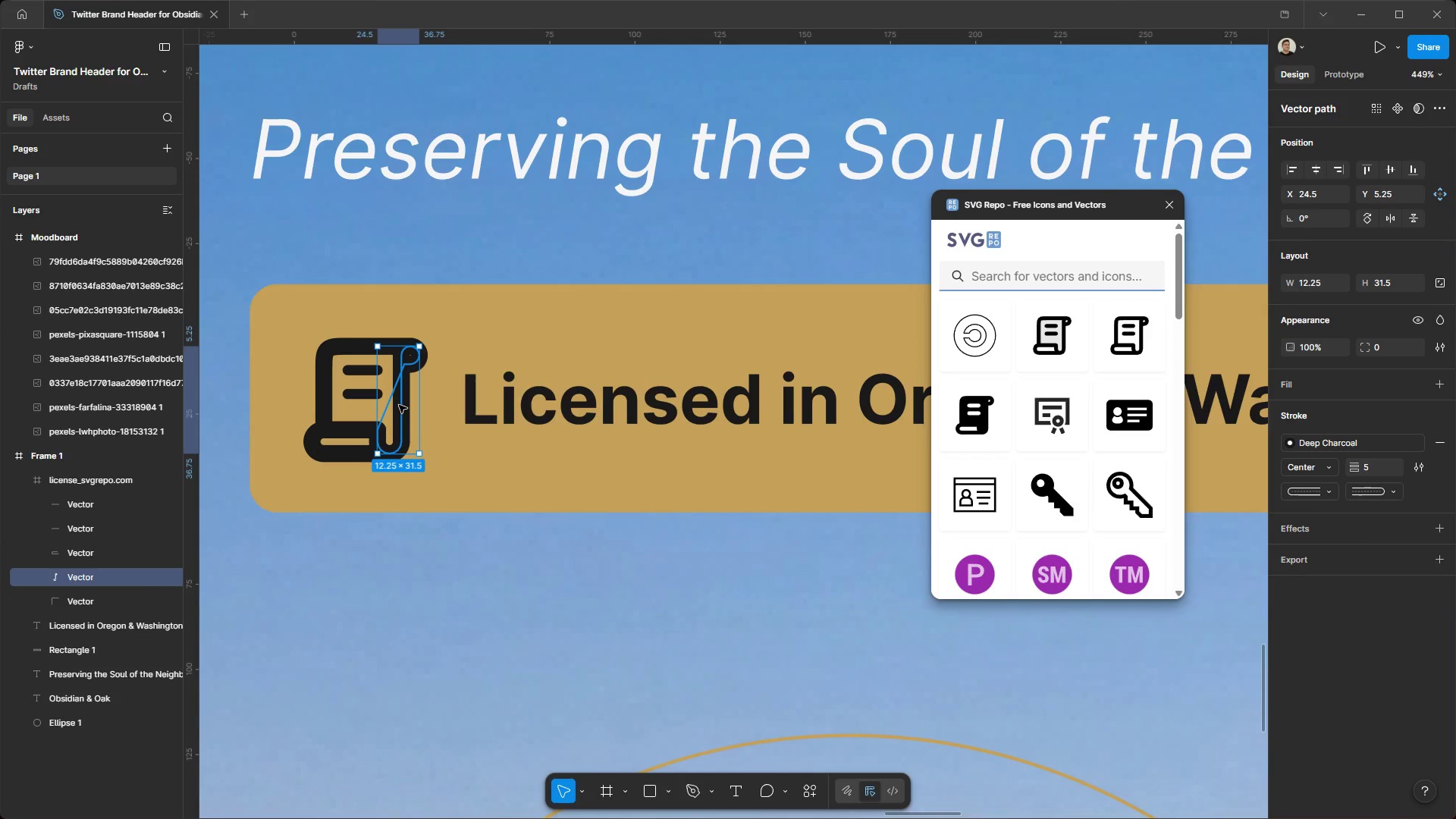 
hold_key(key=ShiftLeft, duration=1.5)
left_click([327, 388])
 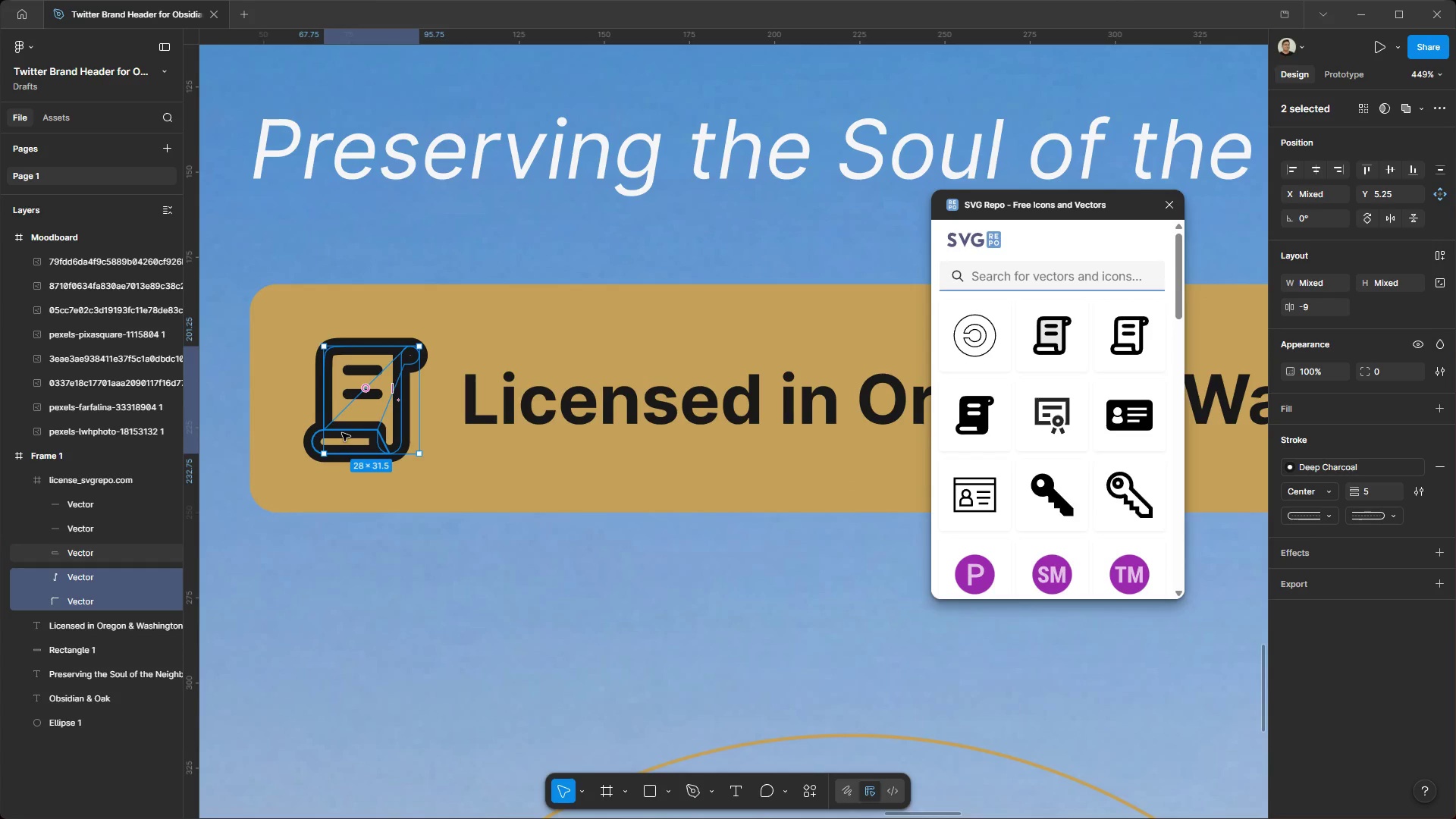 
hold_key(key=ShiftLeft, duration=1.02)
 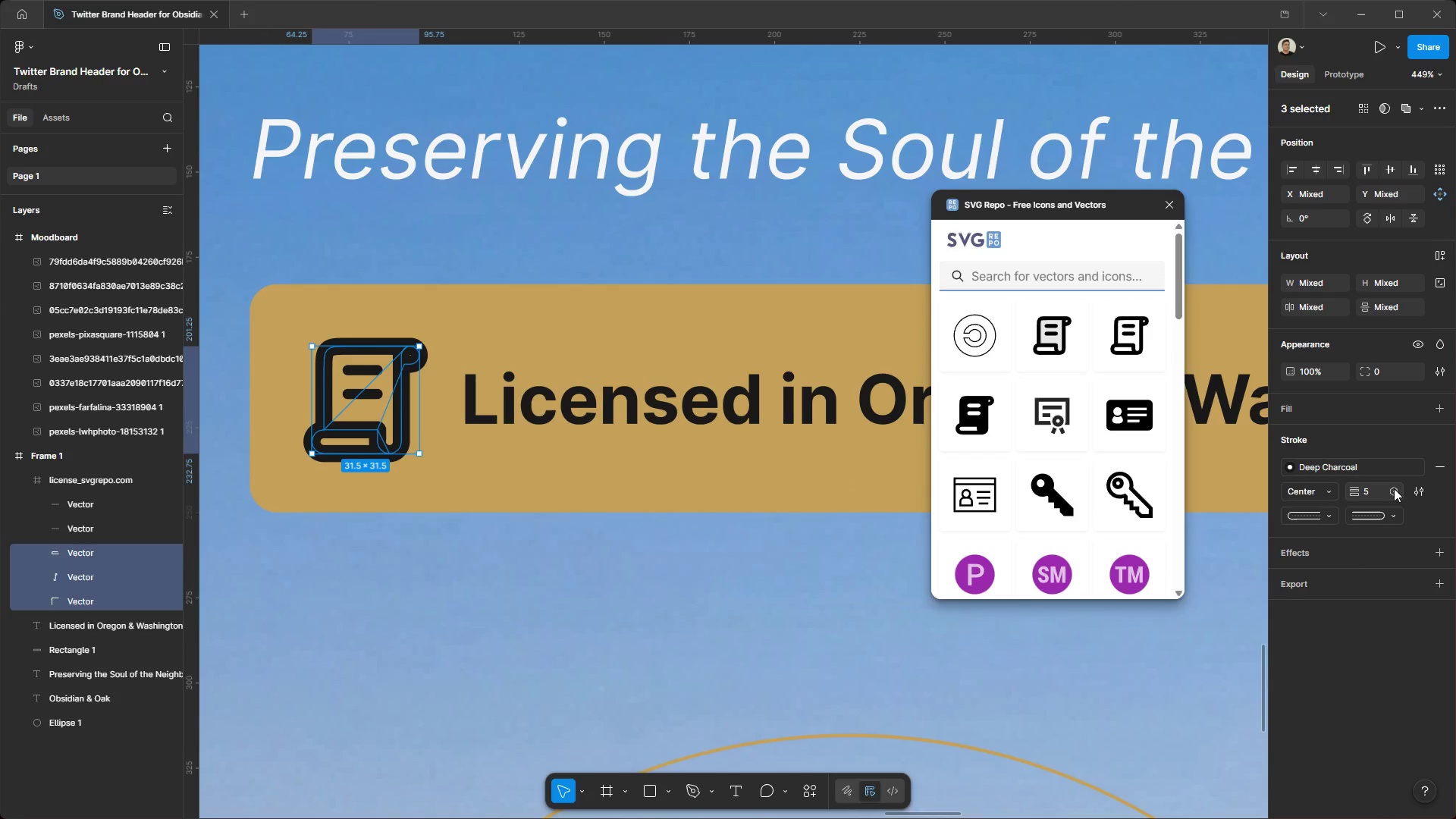 
left_click([1371, 492])
 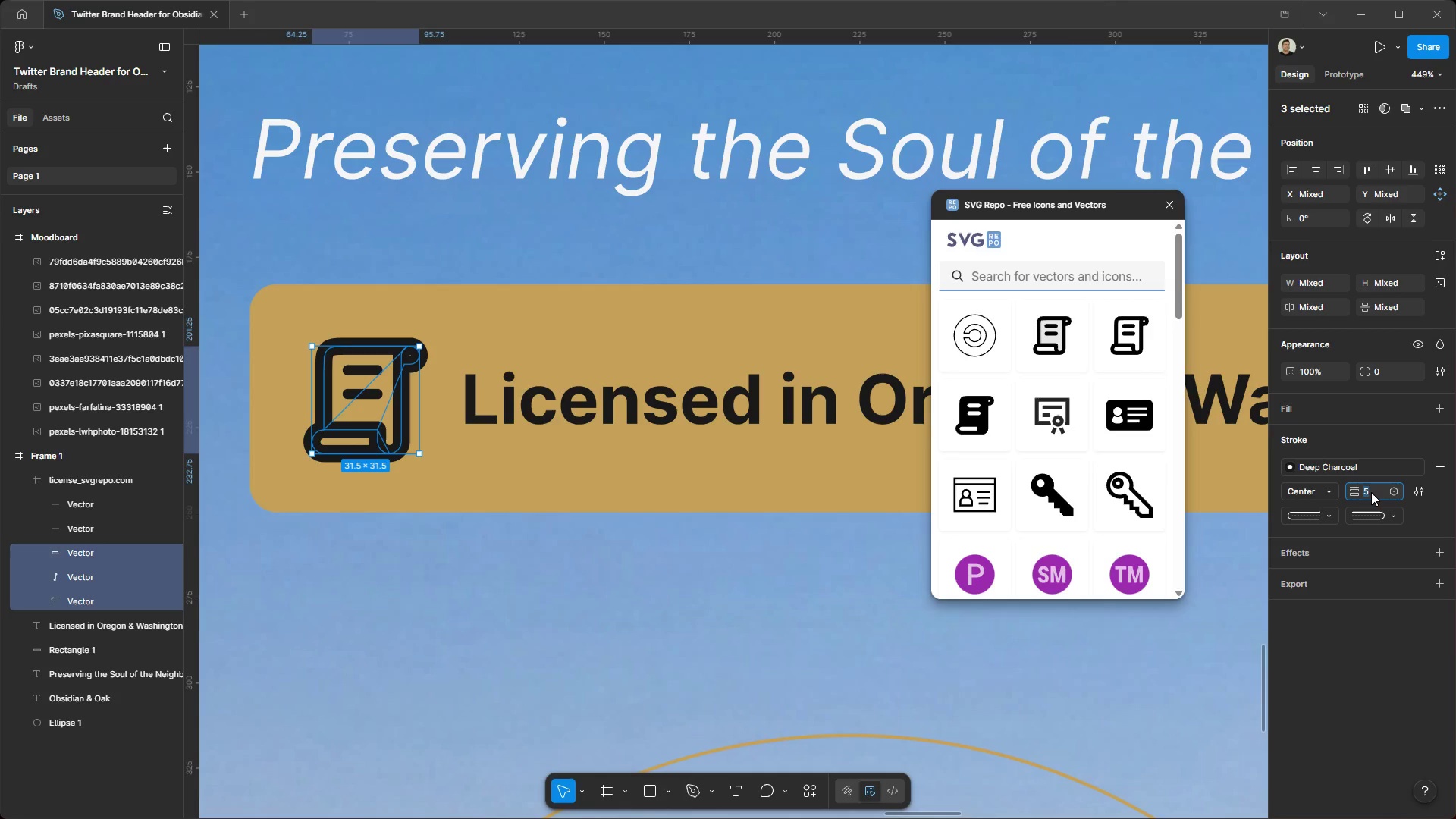 
scroll: coordinate [1371, 492], scroll_direction: up, amount: 1.0
 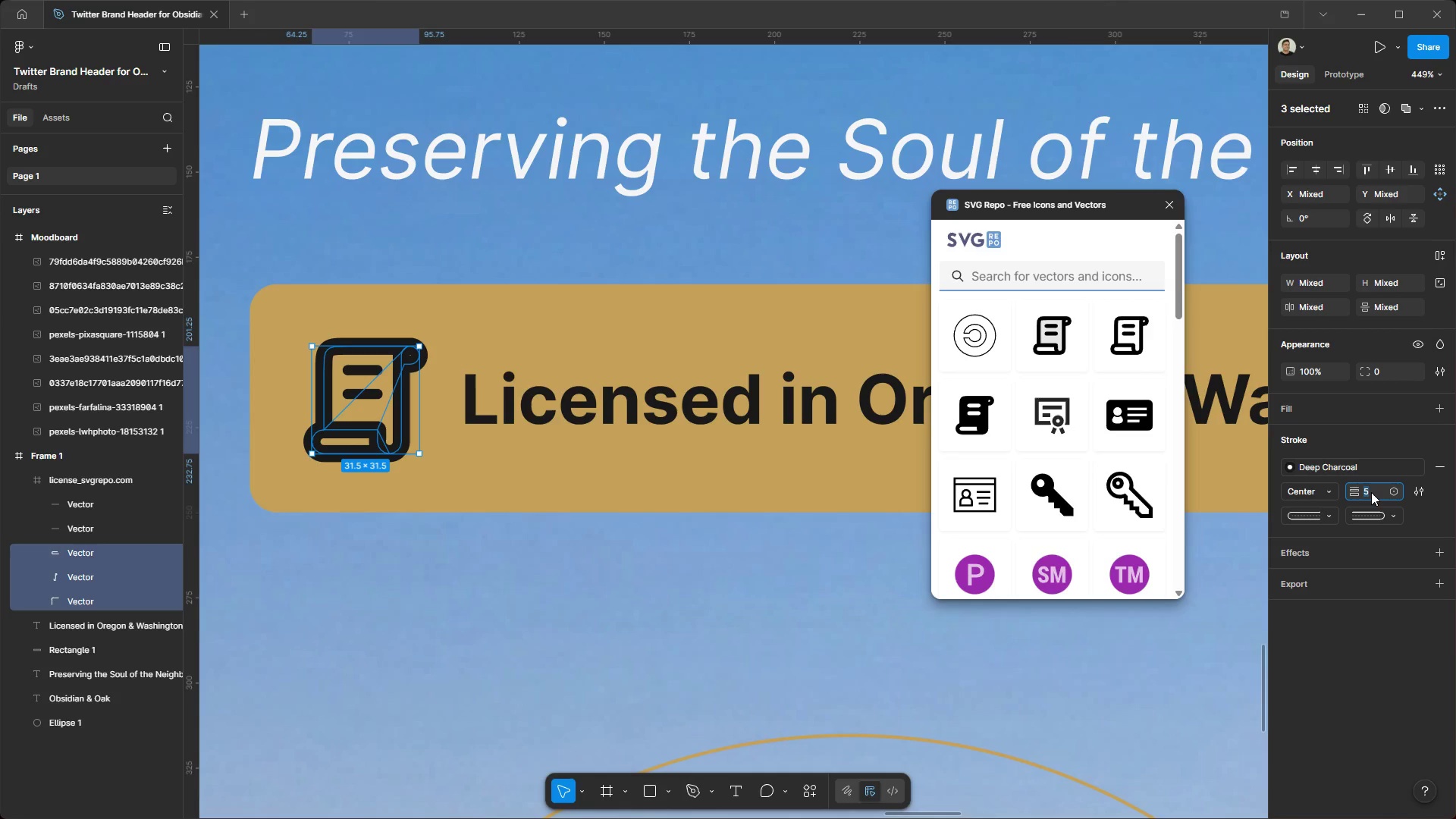 
key(3)
 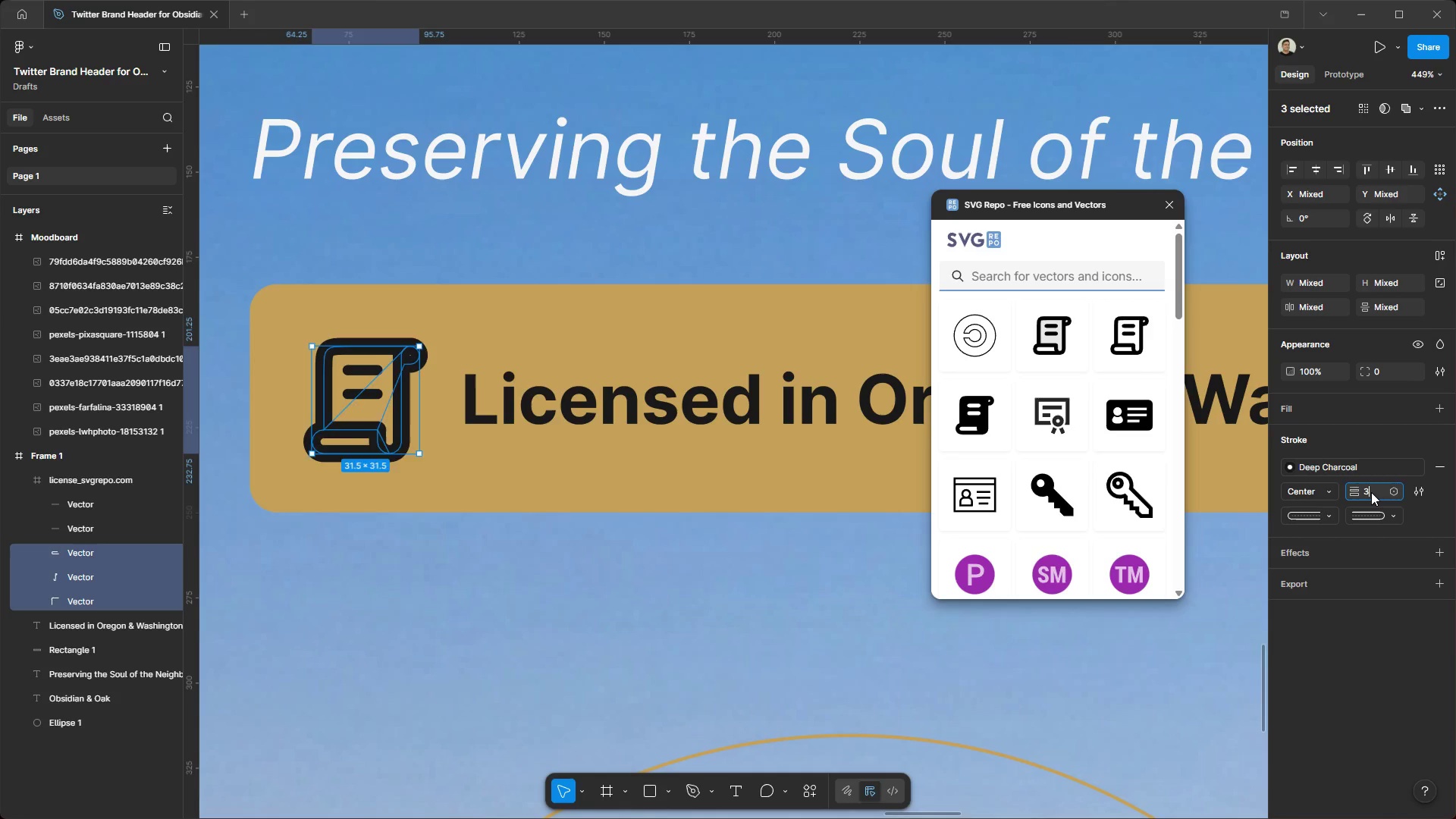 
key(Enter)
 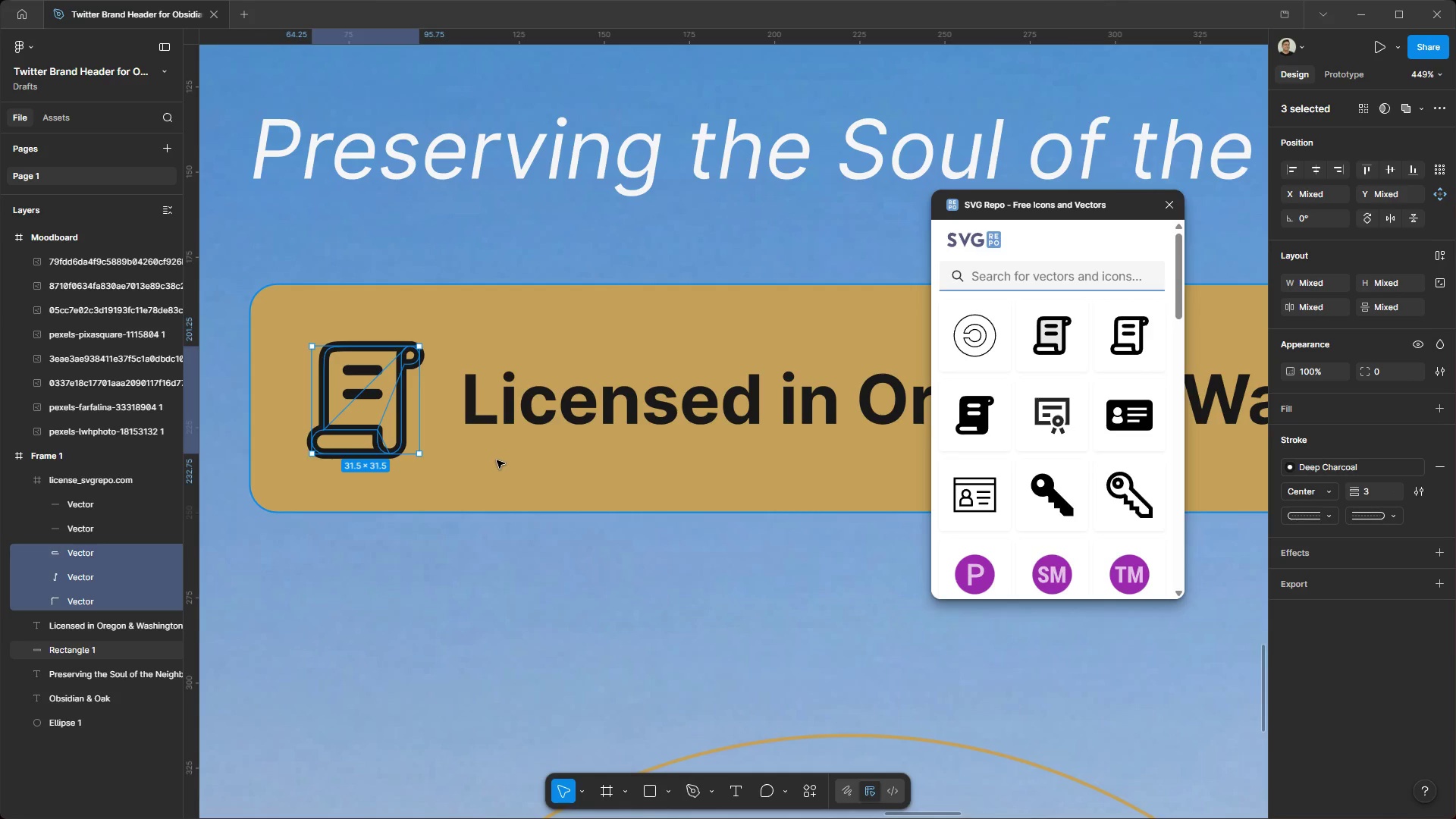 
hold_key(key=ControlLeft, duration=0.7)
hold_key(key=AltLeft, duration=0.64)
scroll: coordinate [420, 304], scroll_direction: down, amount: 10.0
 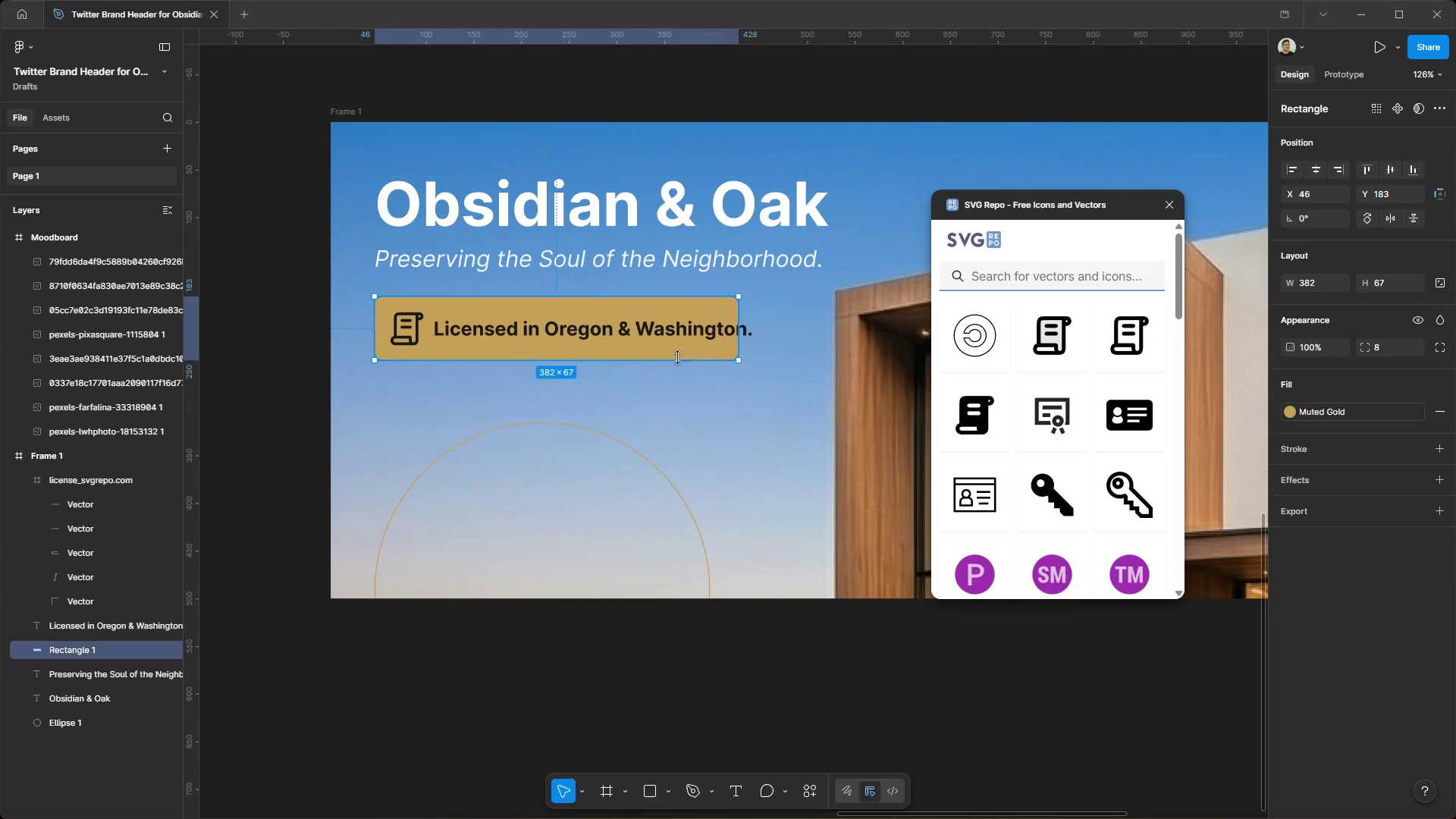 
left_click_drag(start_coordinate=[738, 347], to_coordinate=[767, 351])
 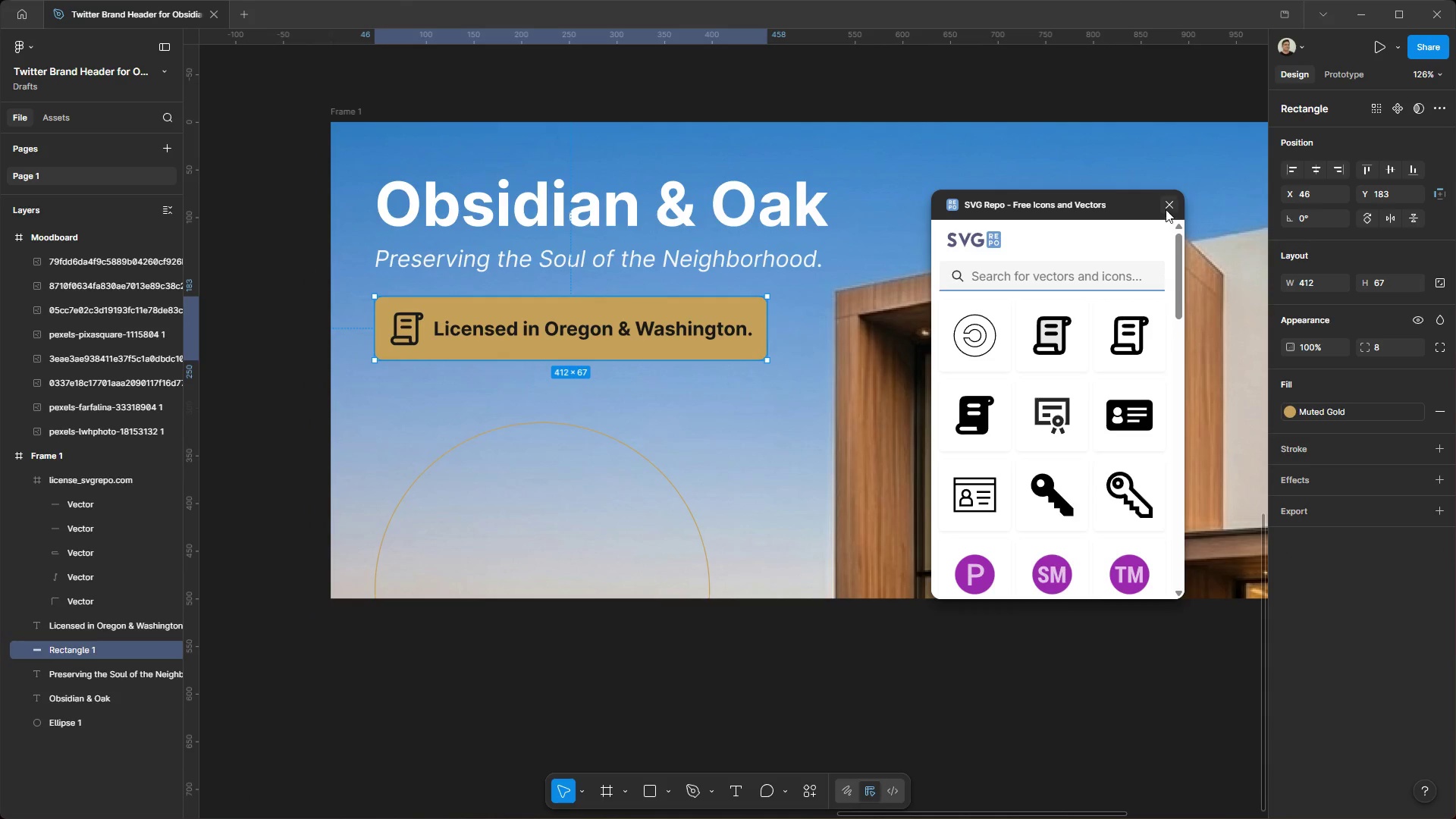 
left_click([1169, 206])
 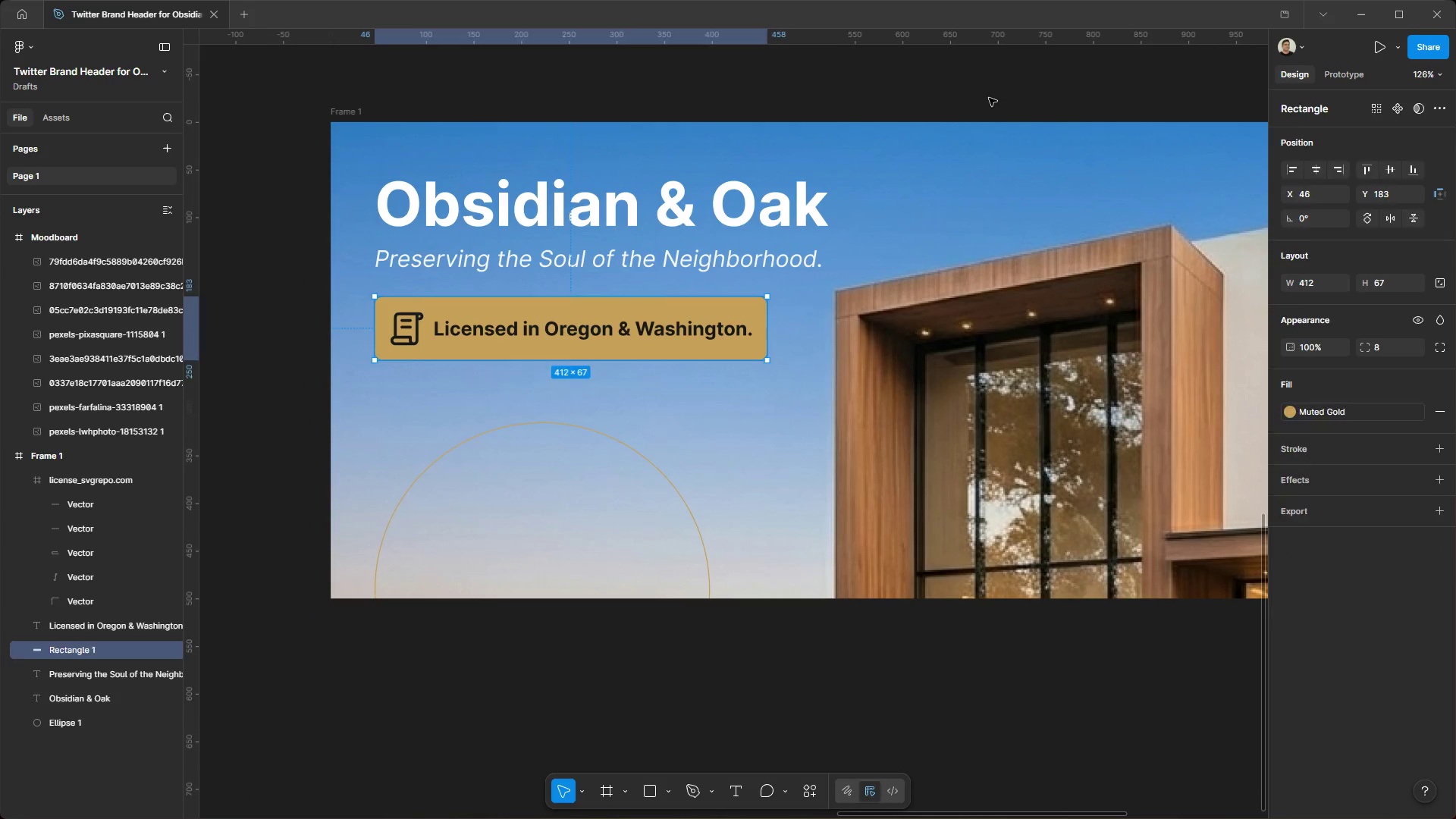 
hold_key(key=ControlLeft, duration=2.53)
hold_key(key=AltLeft, duration=1.51)
hold_key(key=AltLeft, duration=0.98)
scroll: coordinate [533, 517], scroll_direction: down, amount: 3.0
 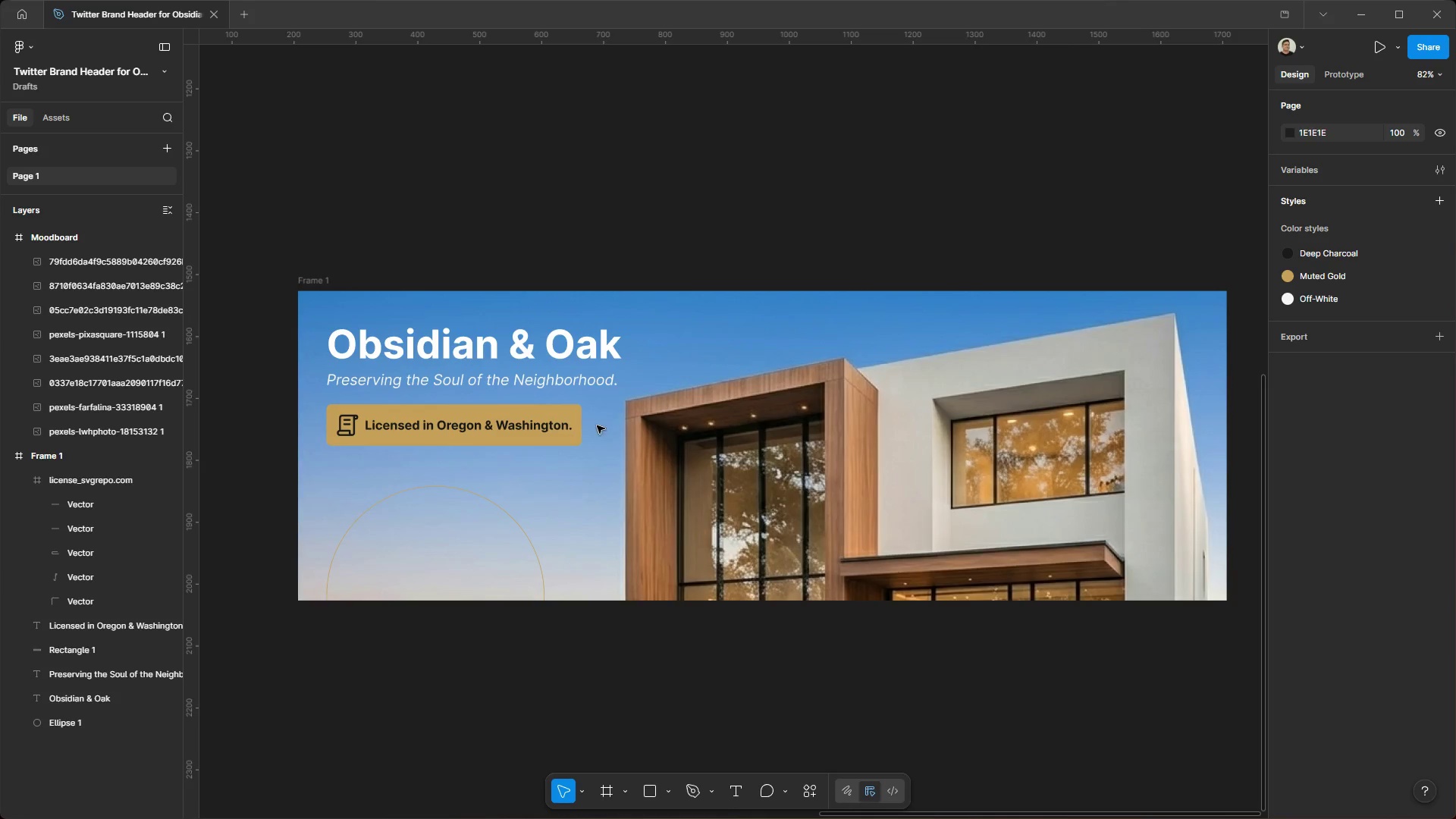 
left_click([577, 411])
 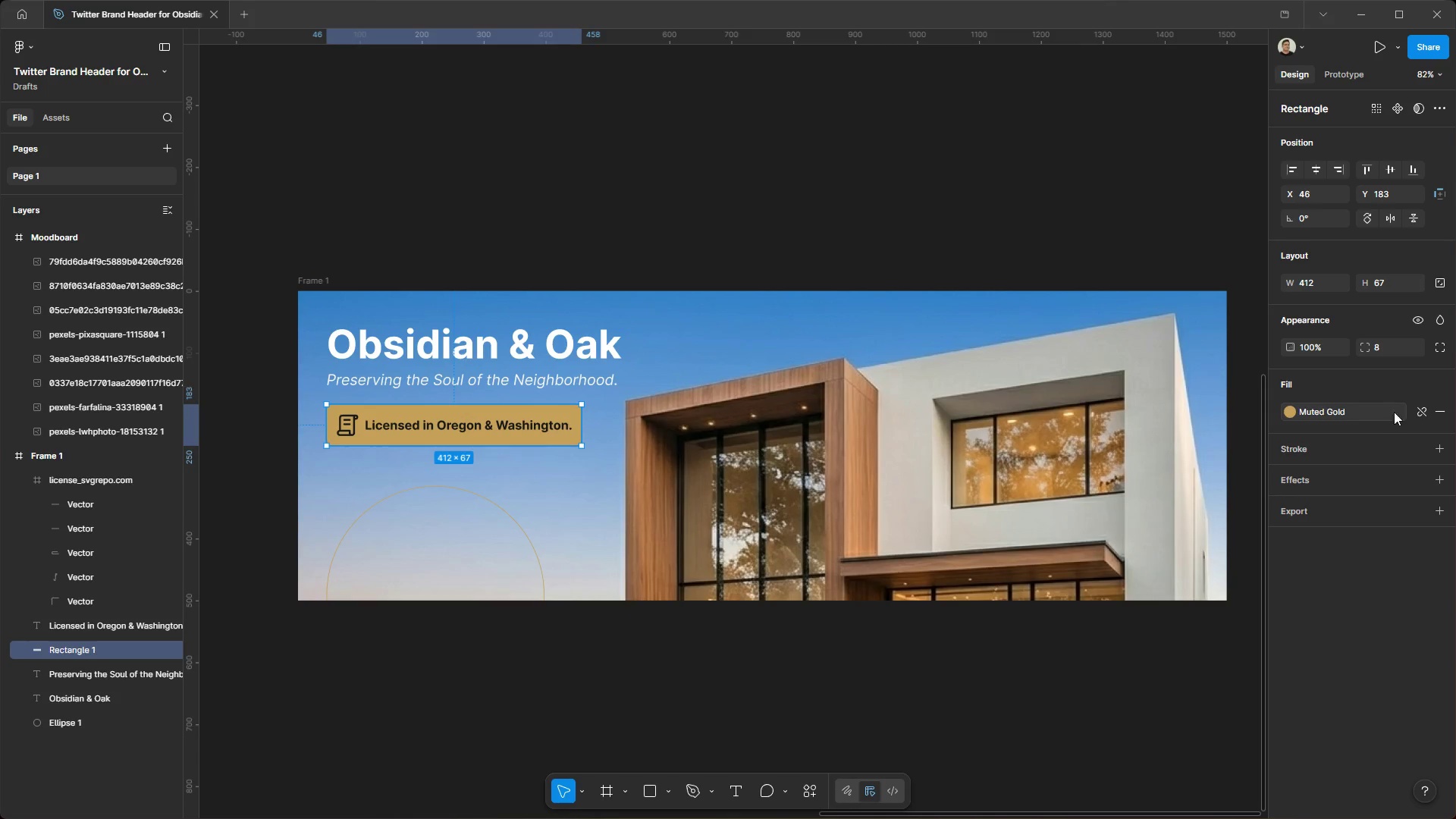 
left_click([1419, 406])
 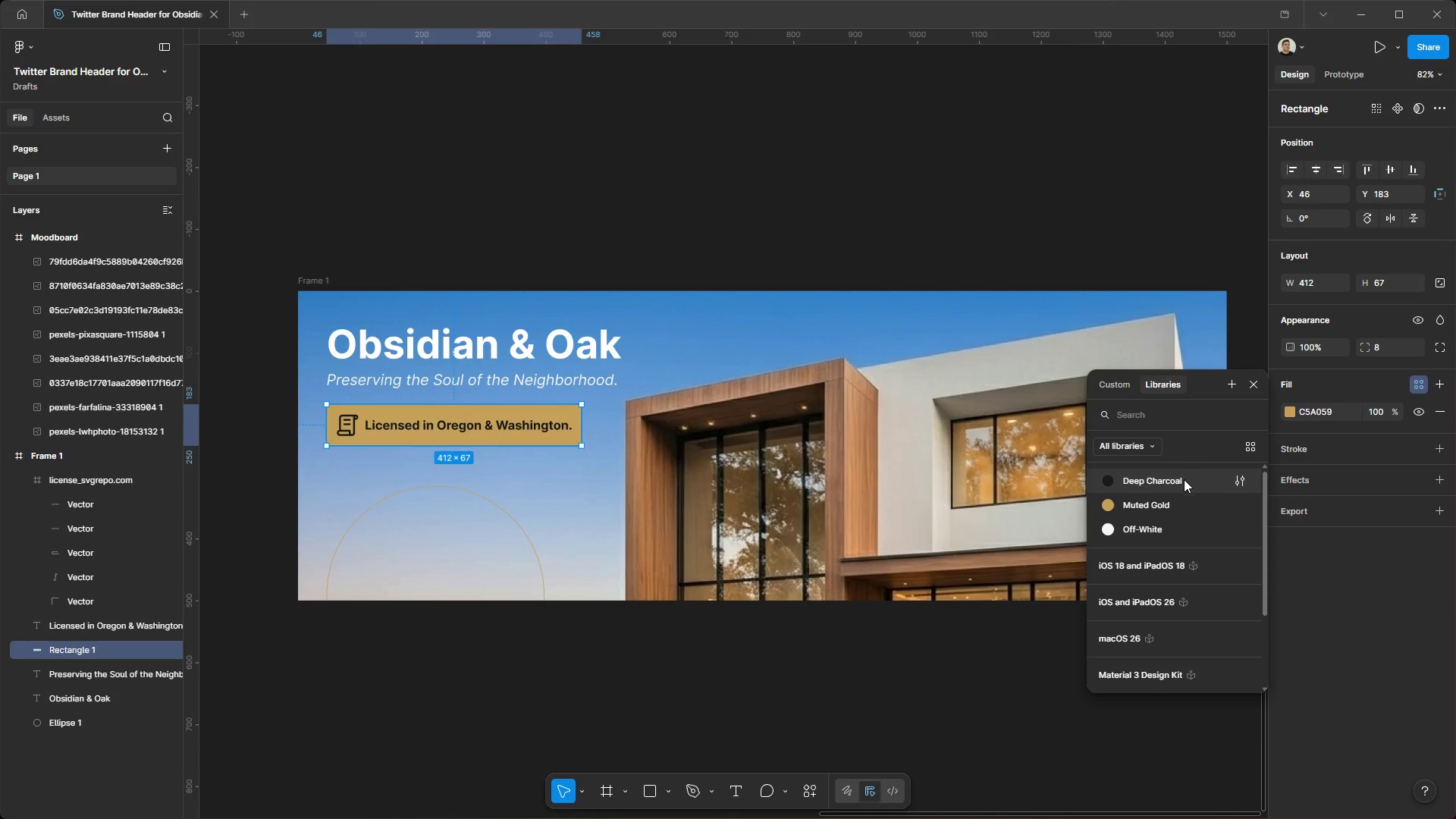 
left_click([1163, 503])
 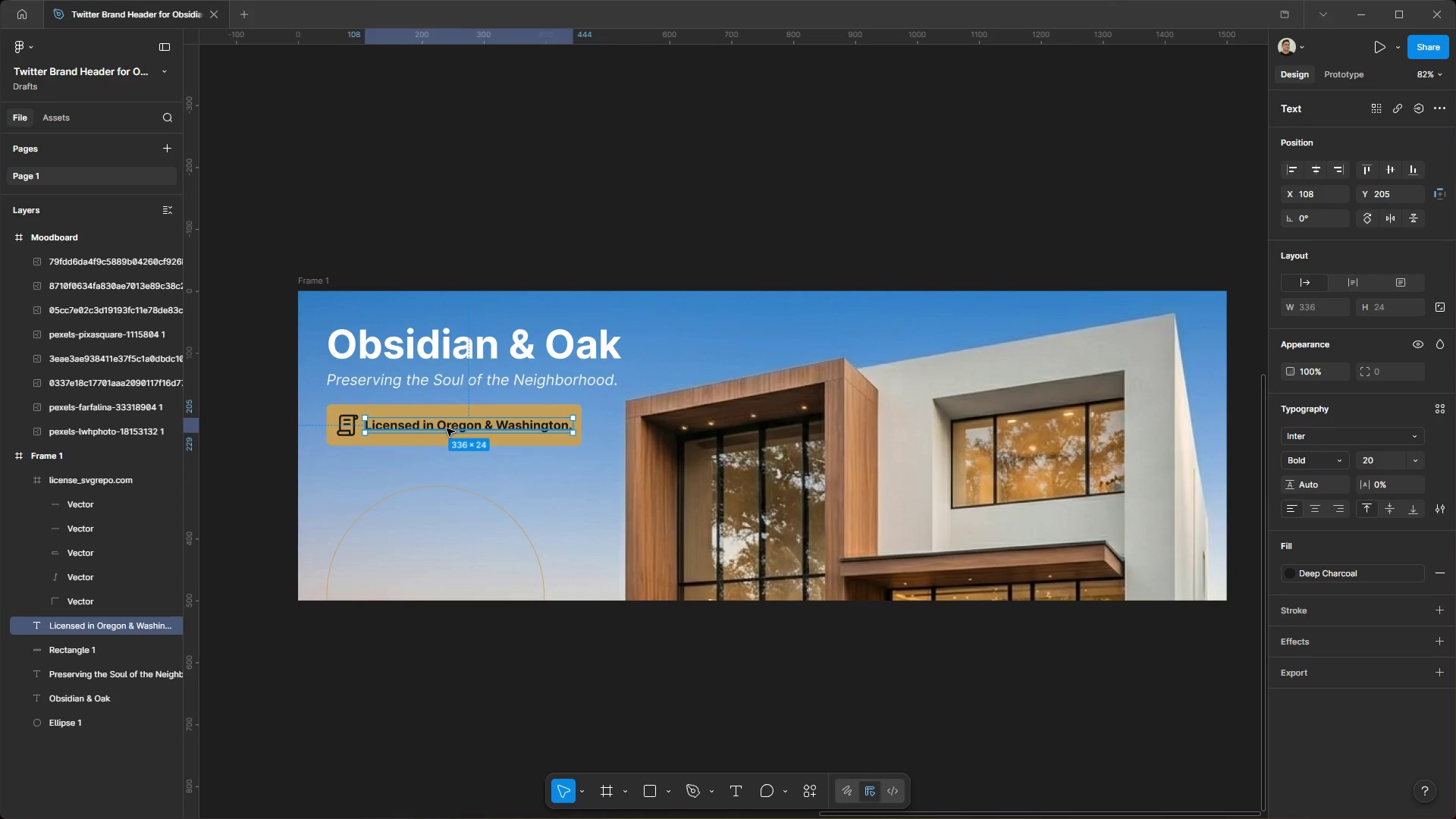 
hold_key(key=ControlLeft, duration=0.67)
hold_key(key=AltLeft, duration=0.67)
scroll: coordinate [279, 430], scroll_direction: up, amount: 8.0
 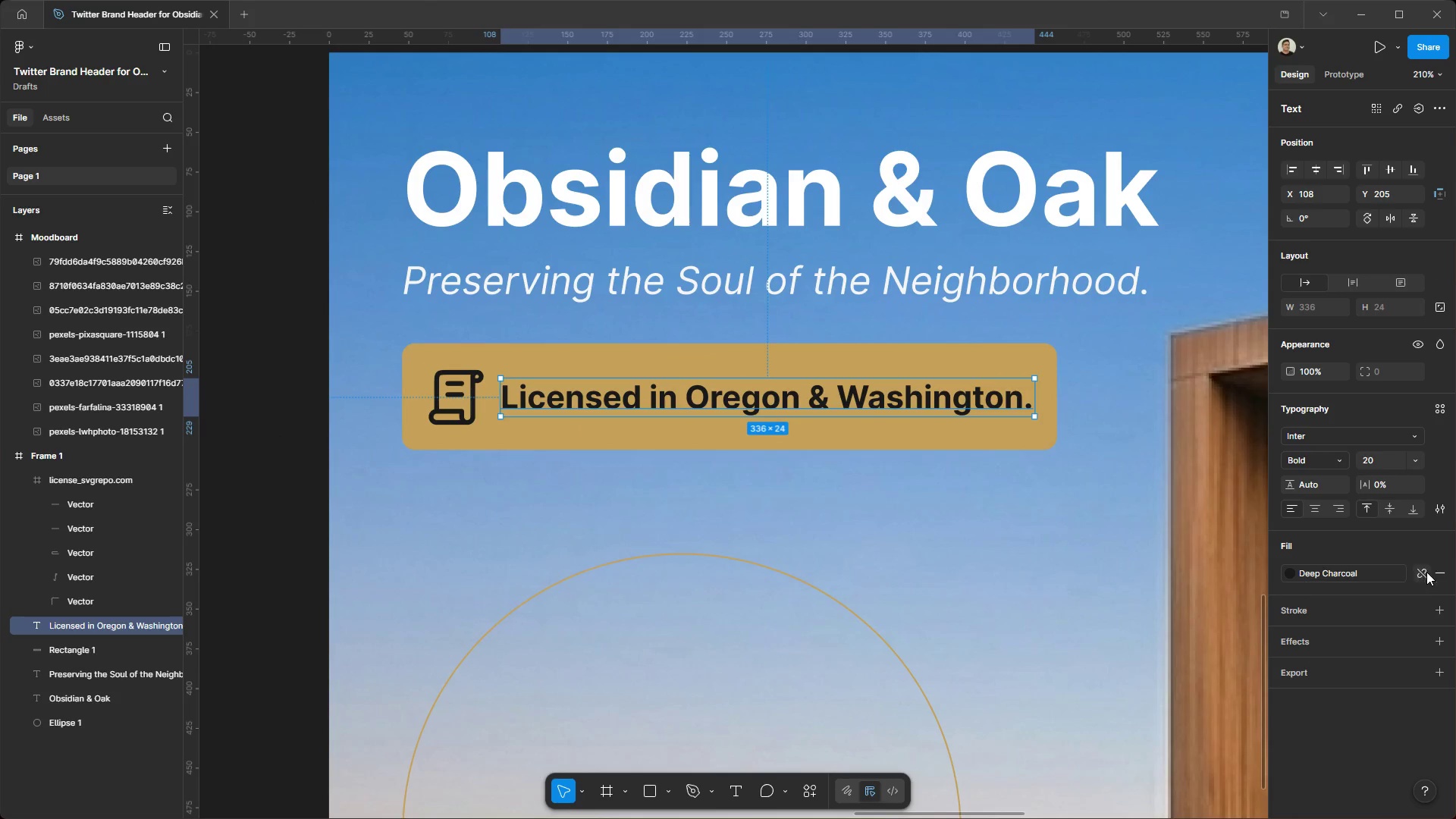 
left_click([1421, 573])
 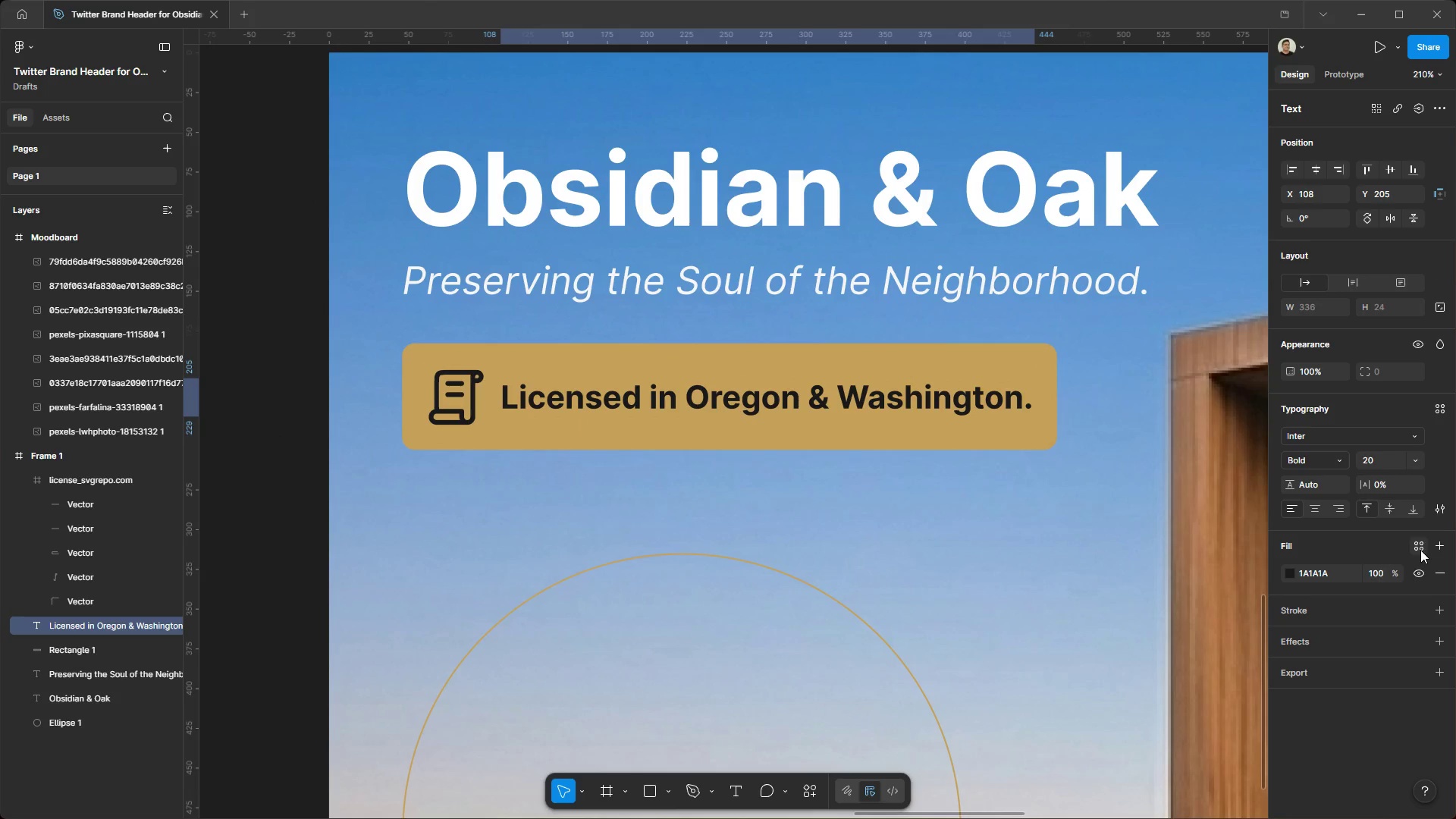 
double_click([1420, 548])
 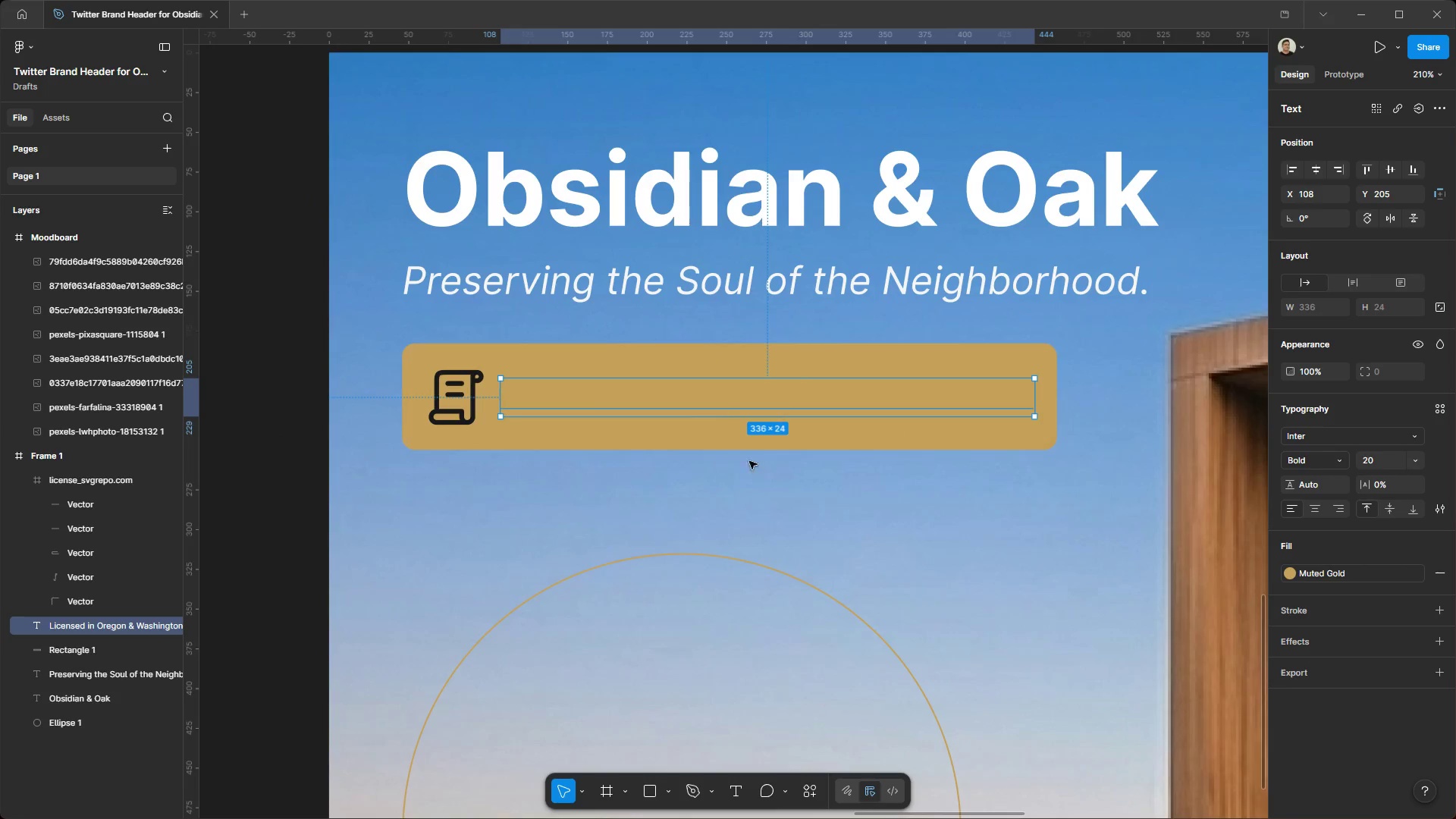 
left_click([282, 425])
 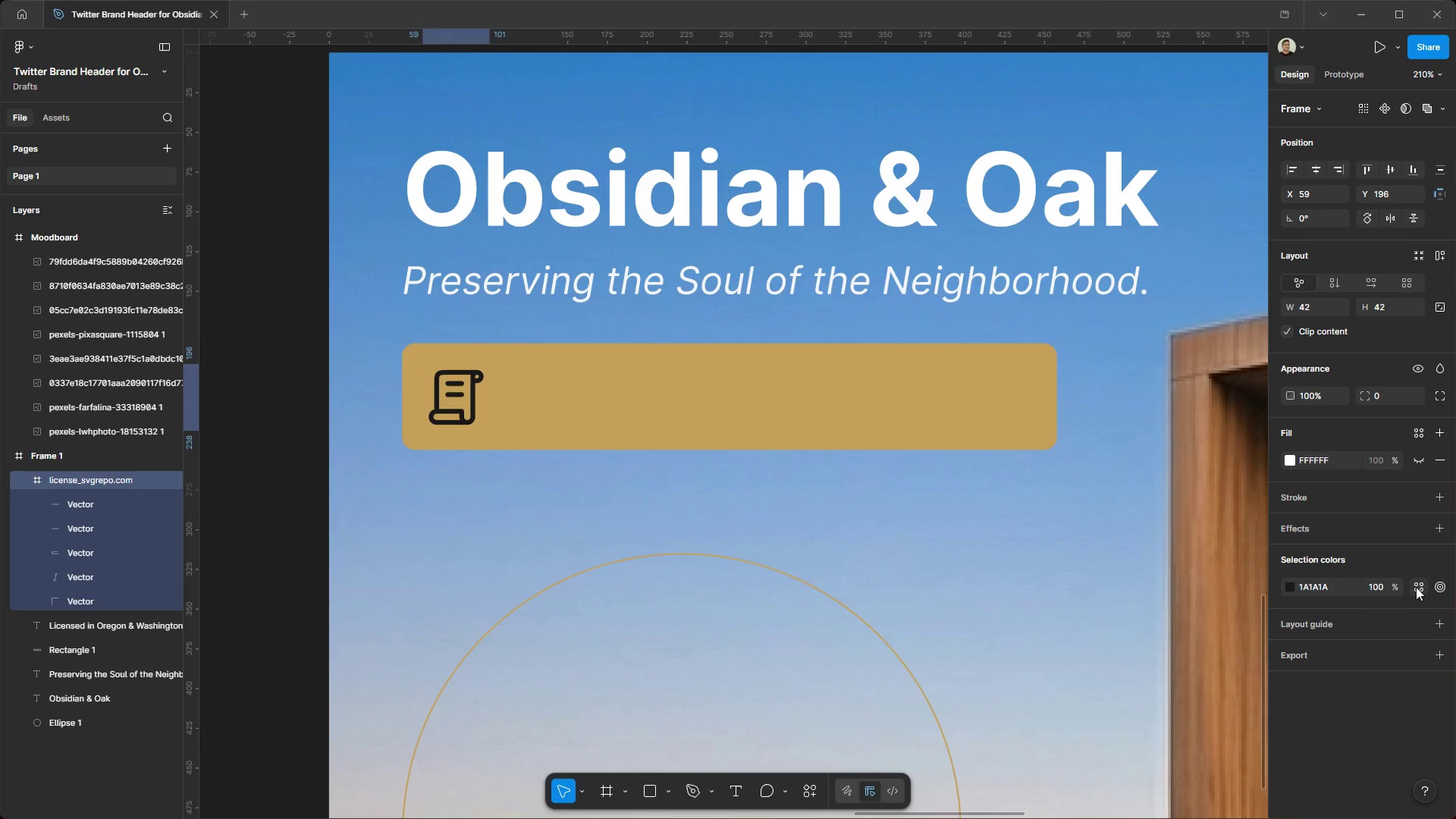 
left_click([1143, 615])
 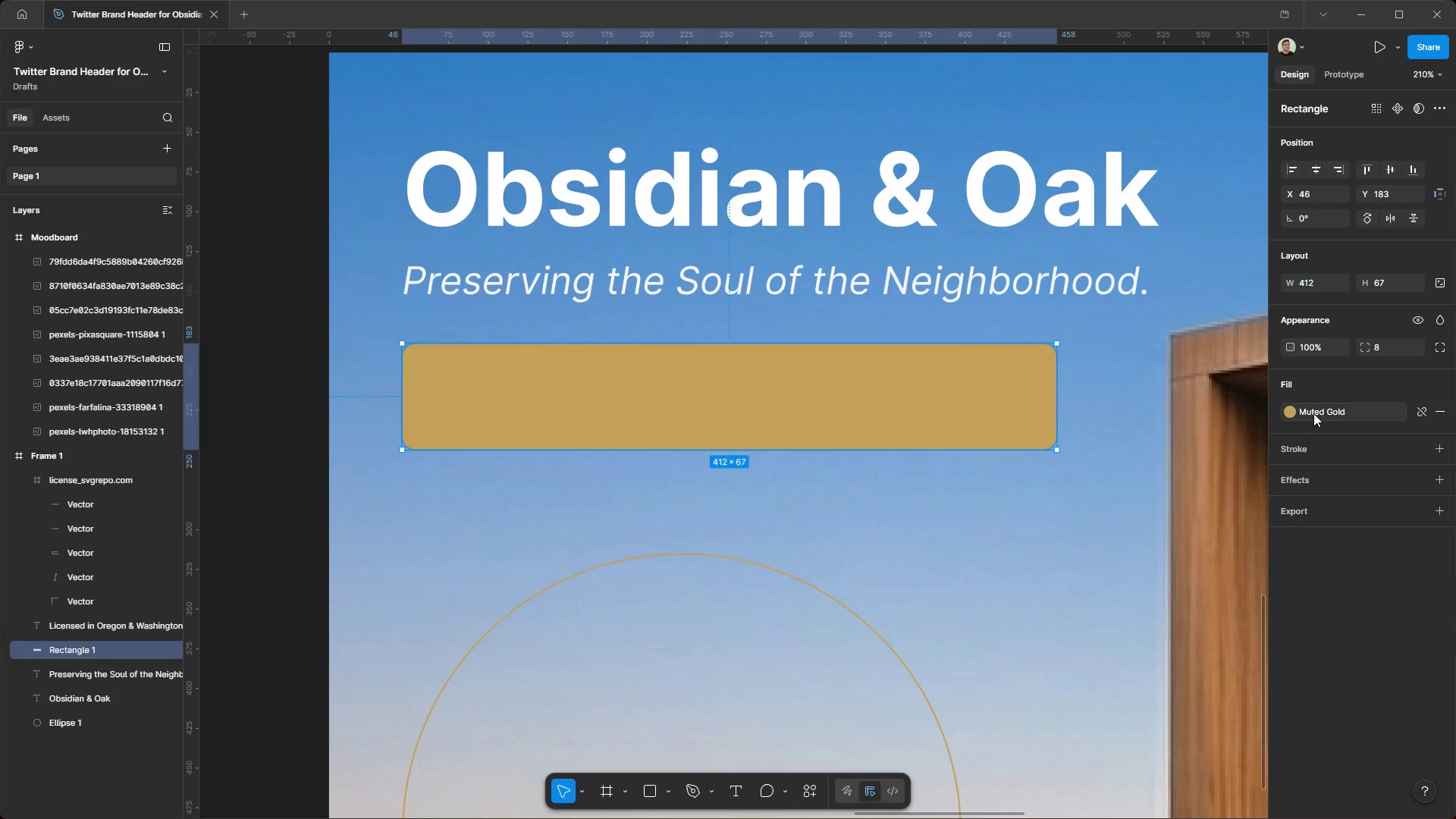 
left_click([1426, 407])
 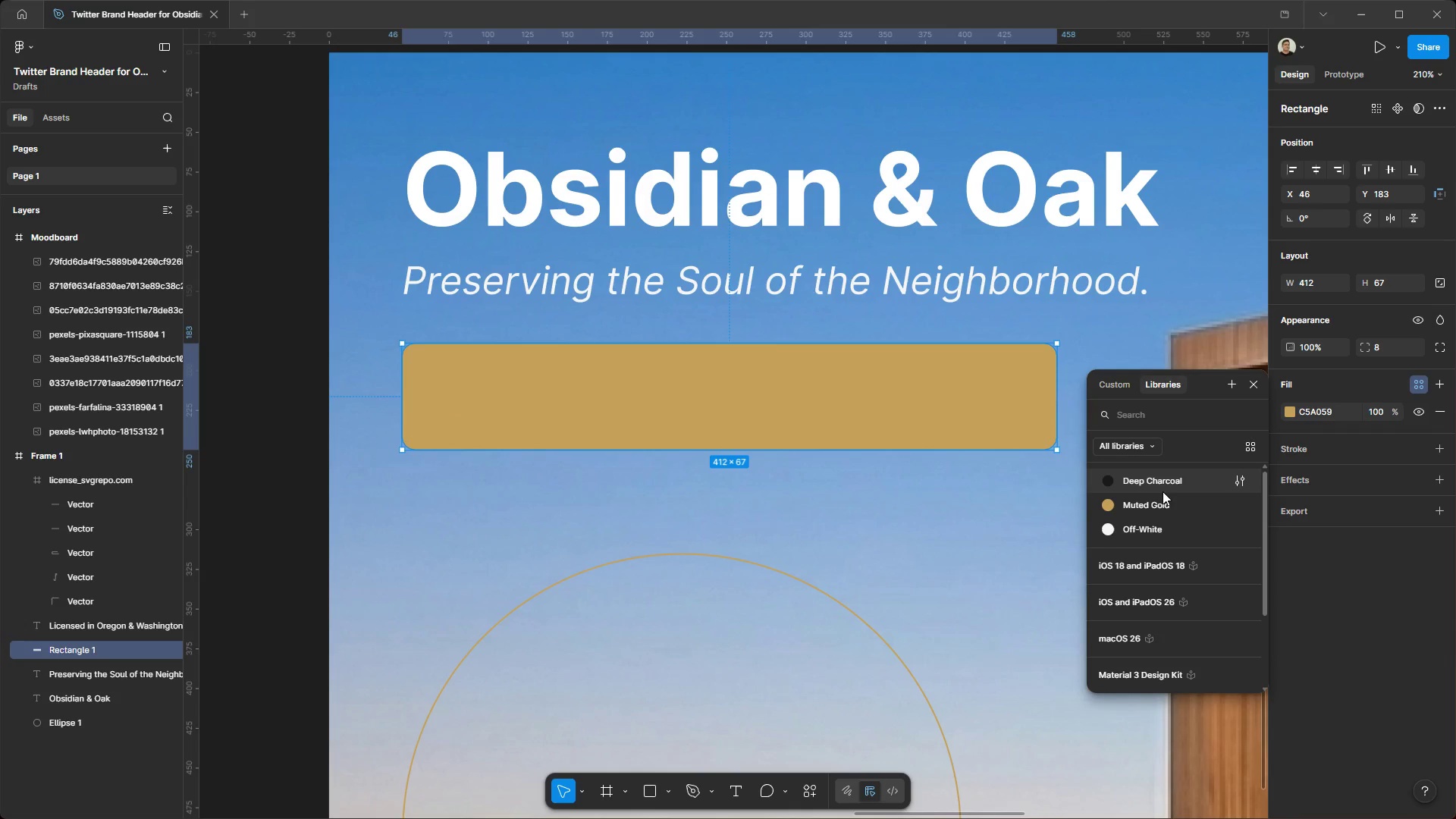 
left_click([1161, 488])
 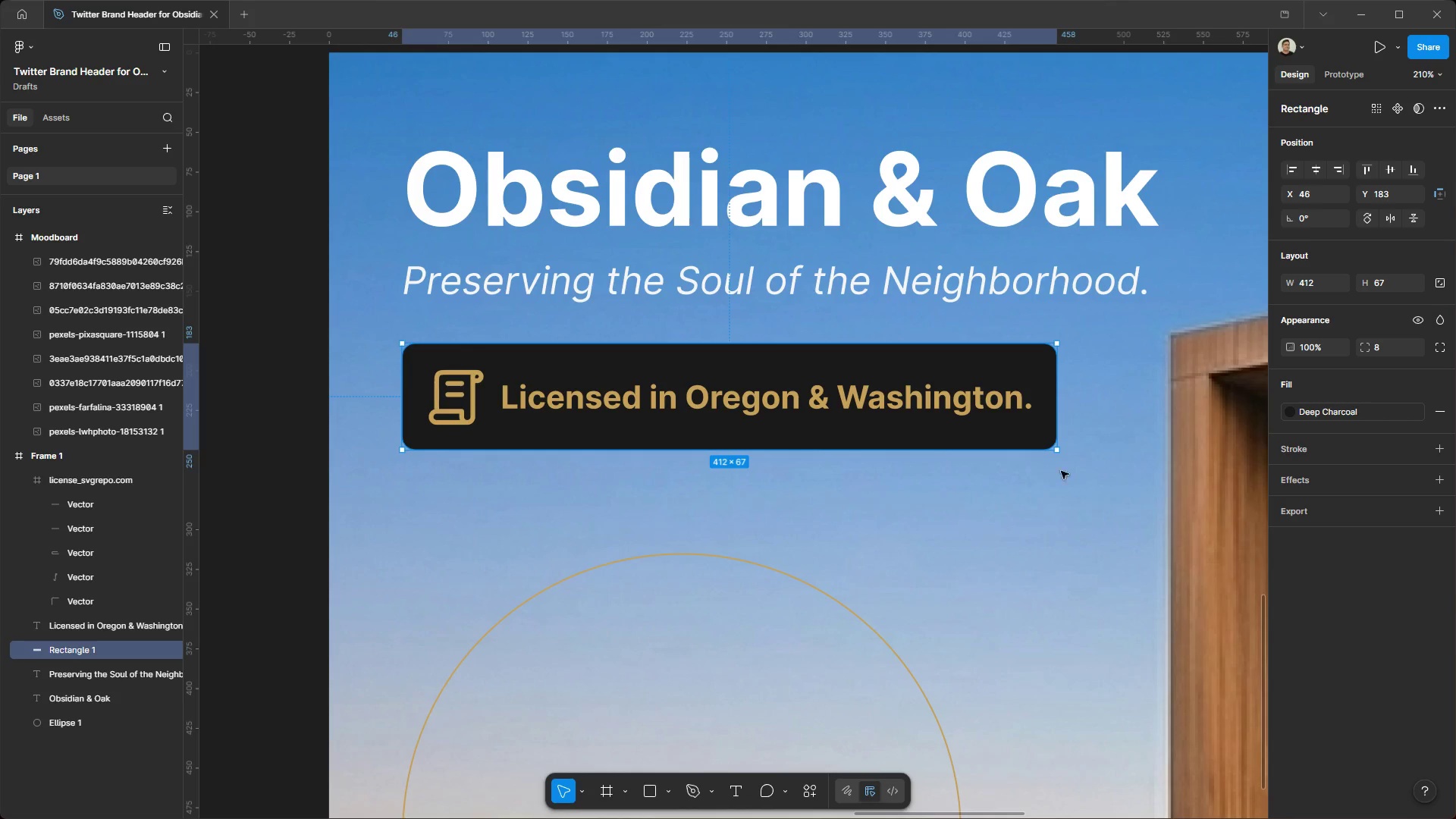 
hold_key(key=ControlLeft, duration=0.62)
 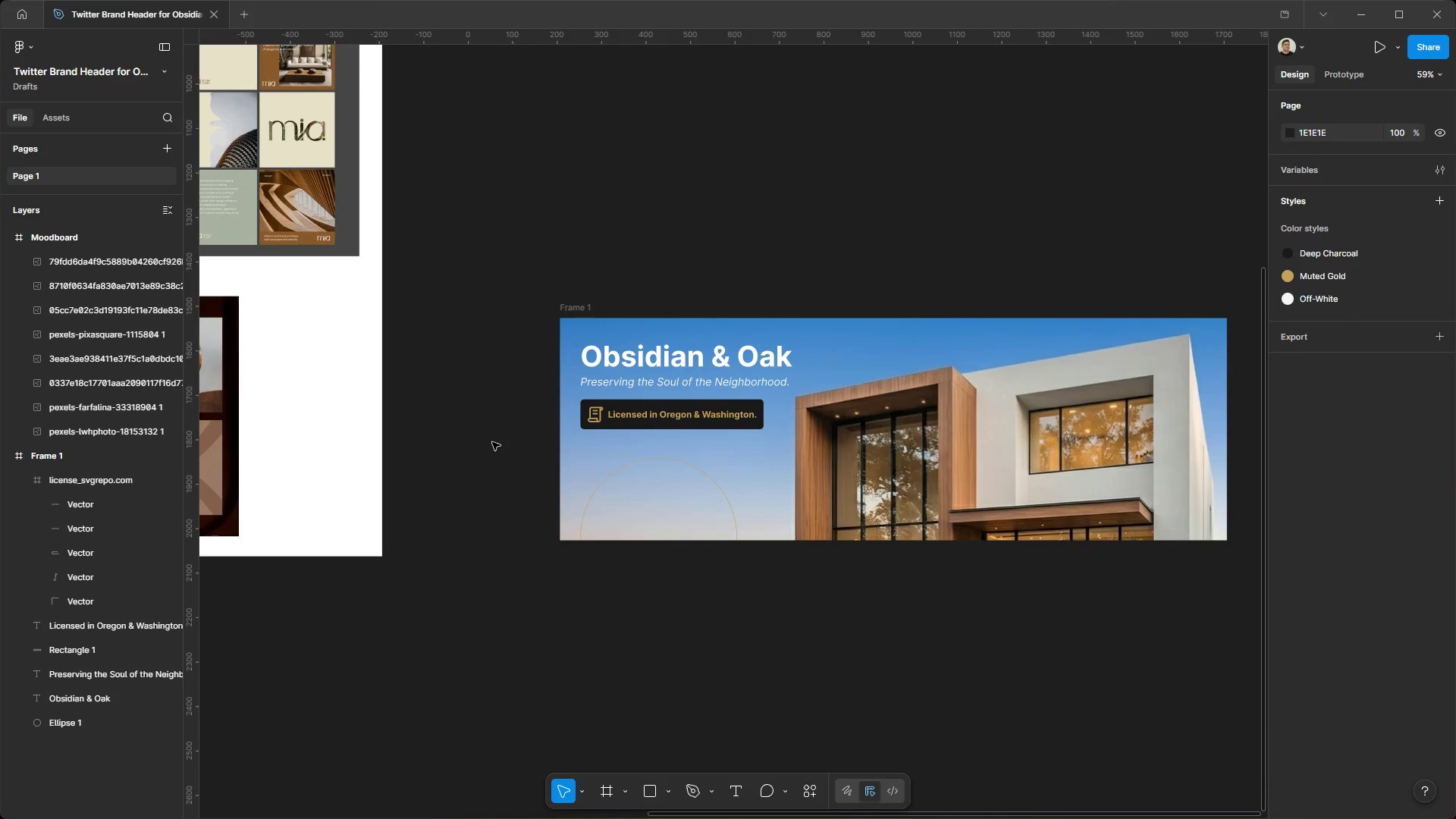 
hold_key(key=AltLeft, duration=0.61)
 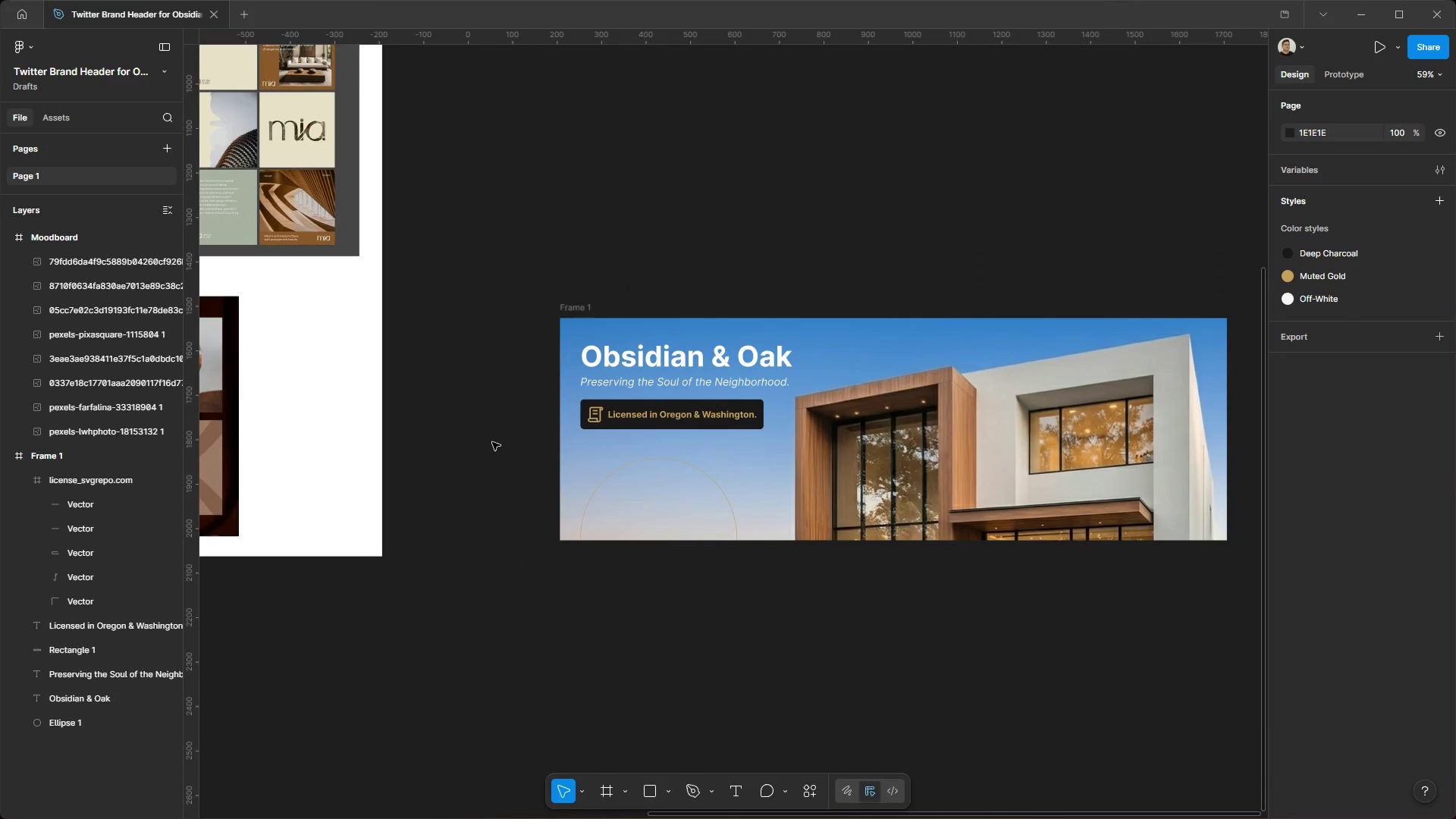 
left_click([492, 442])
 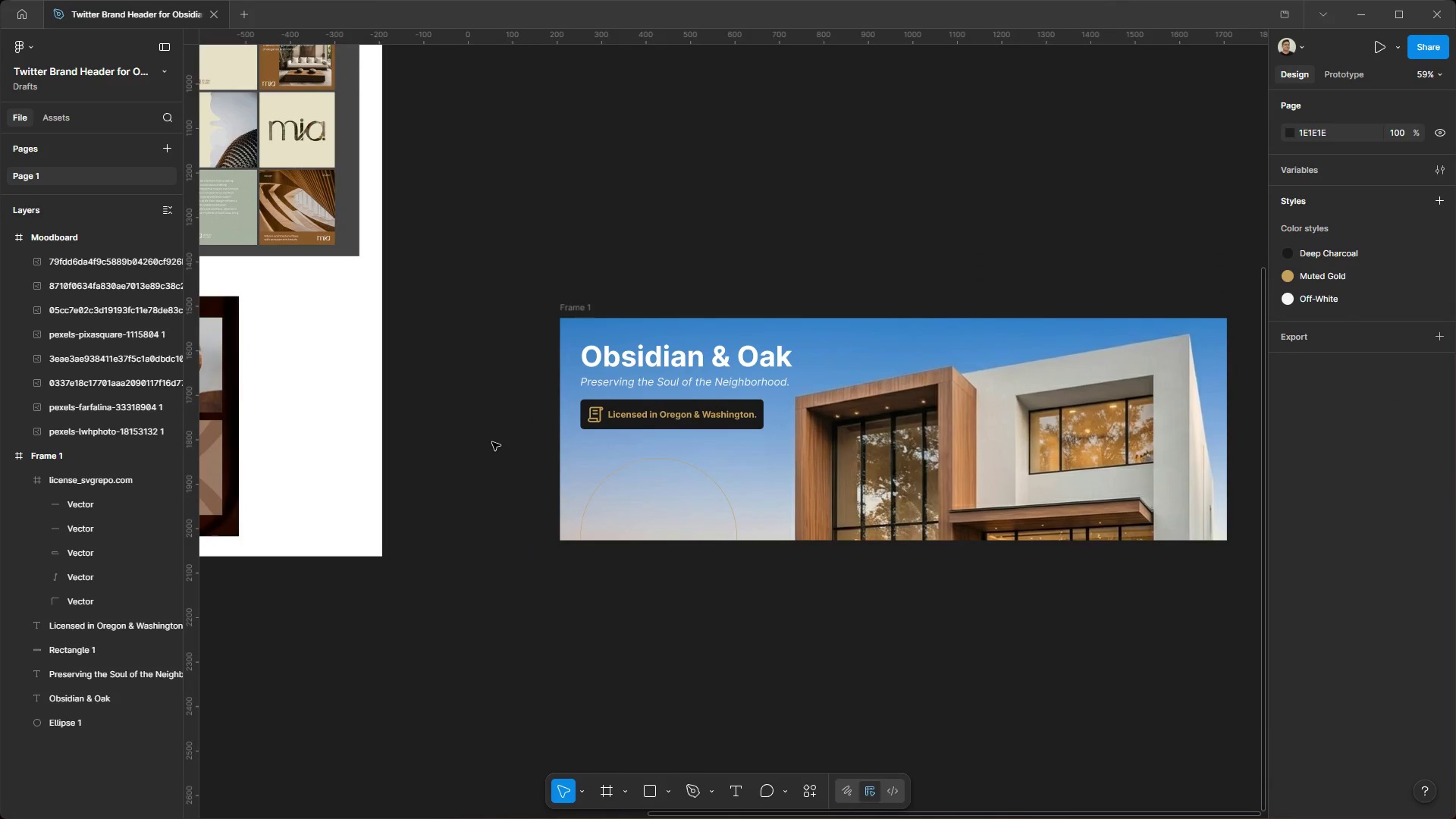 
scroll: coordinate [629, 428], scroll_direction: down, amount: 10.0
 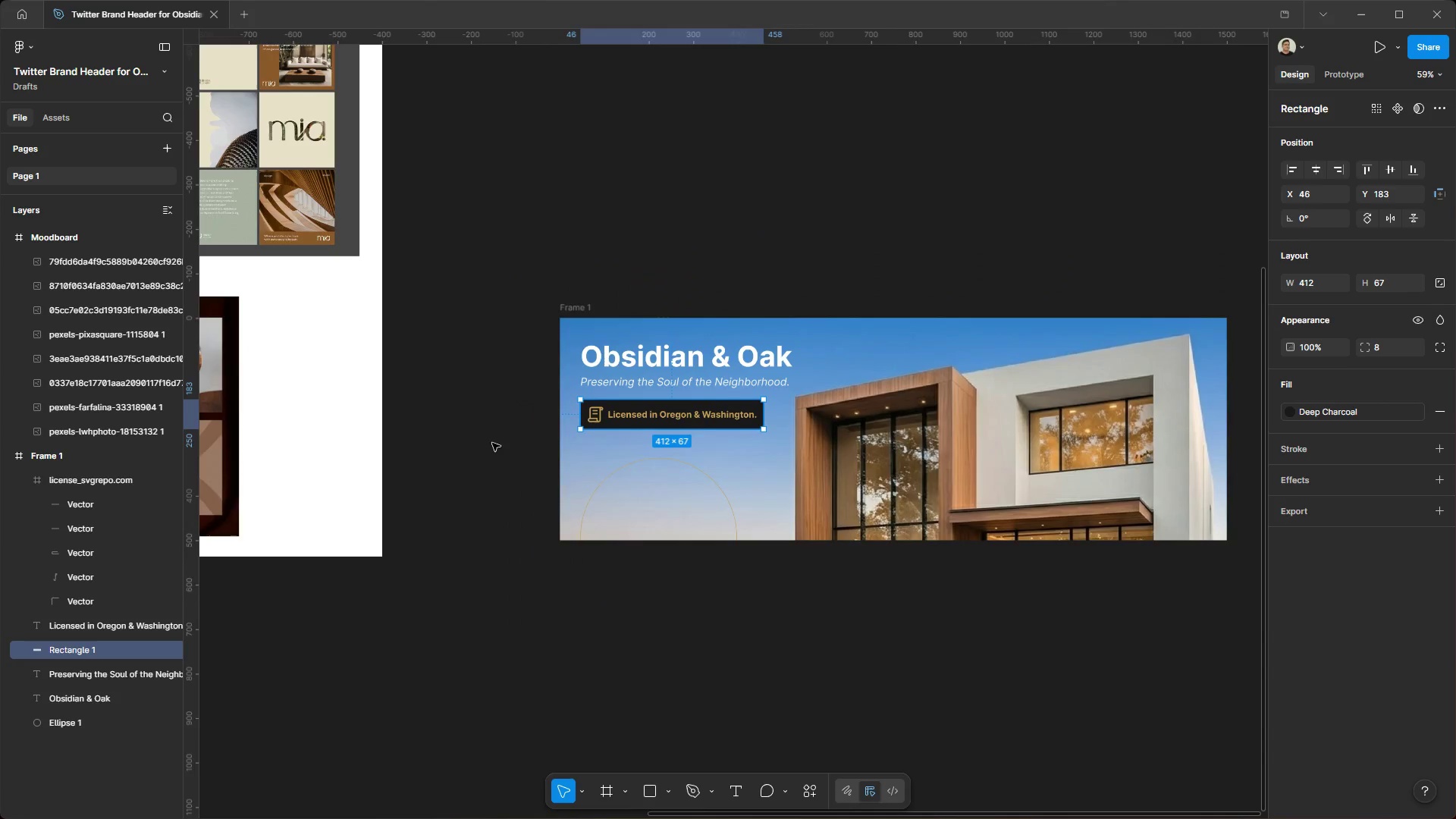 
hold_key(key=ControlLeft, duration=2.53)
hold_key(key=AltLeft, duration=1.5)
scroll: coordinate [686, 439], scroll_direction: up, amount: 4.0
 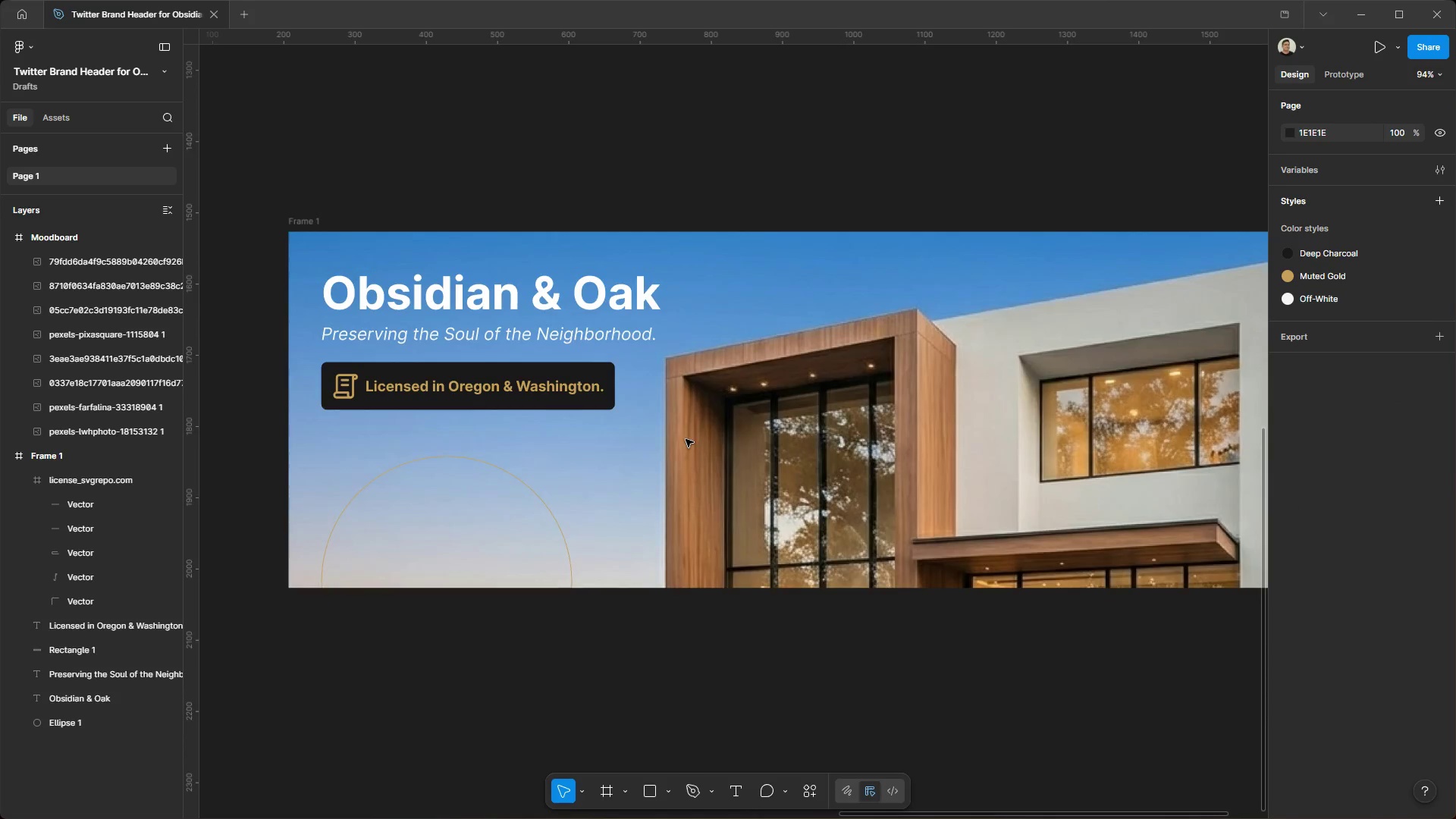 
hold_key(key=AltLeft, duration=1.02)
scroll: coordinate [730, 404], scroll_direction: none, amount: 0.0
 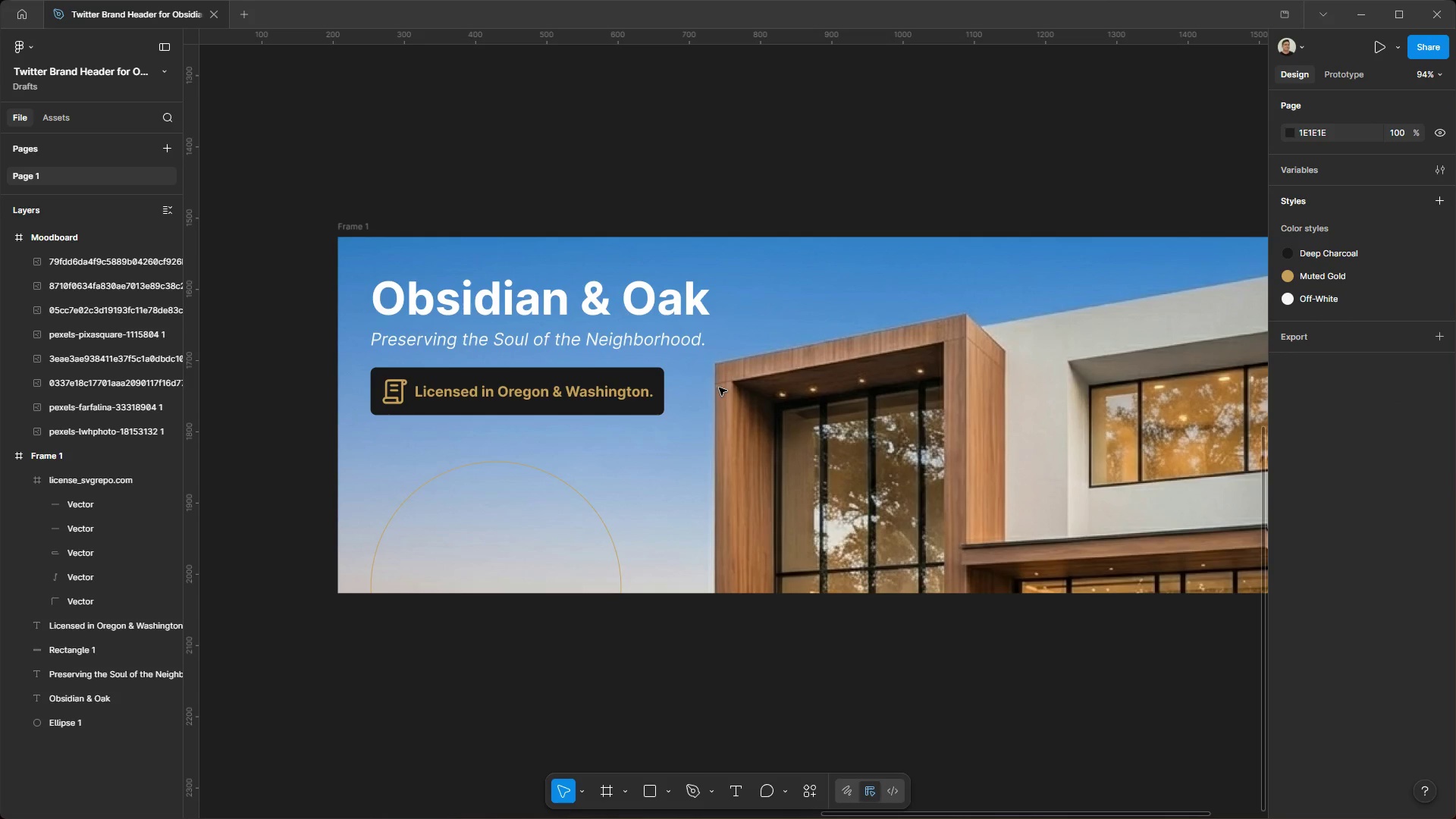 
key(Meta+MetaLeft)
 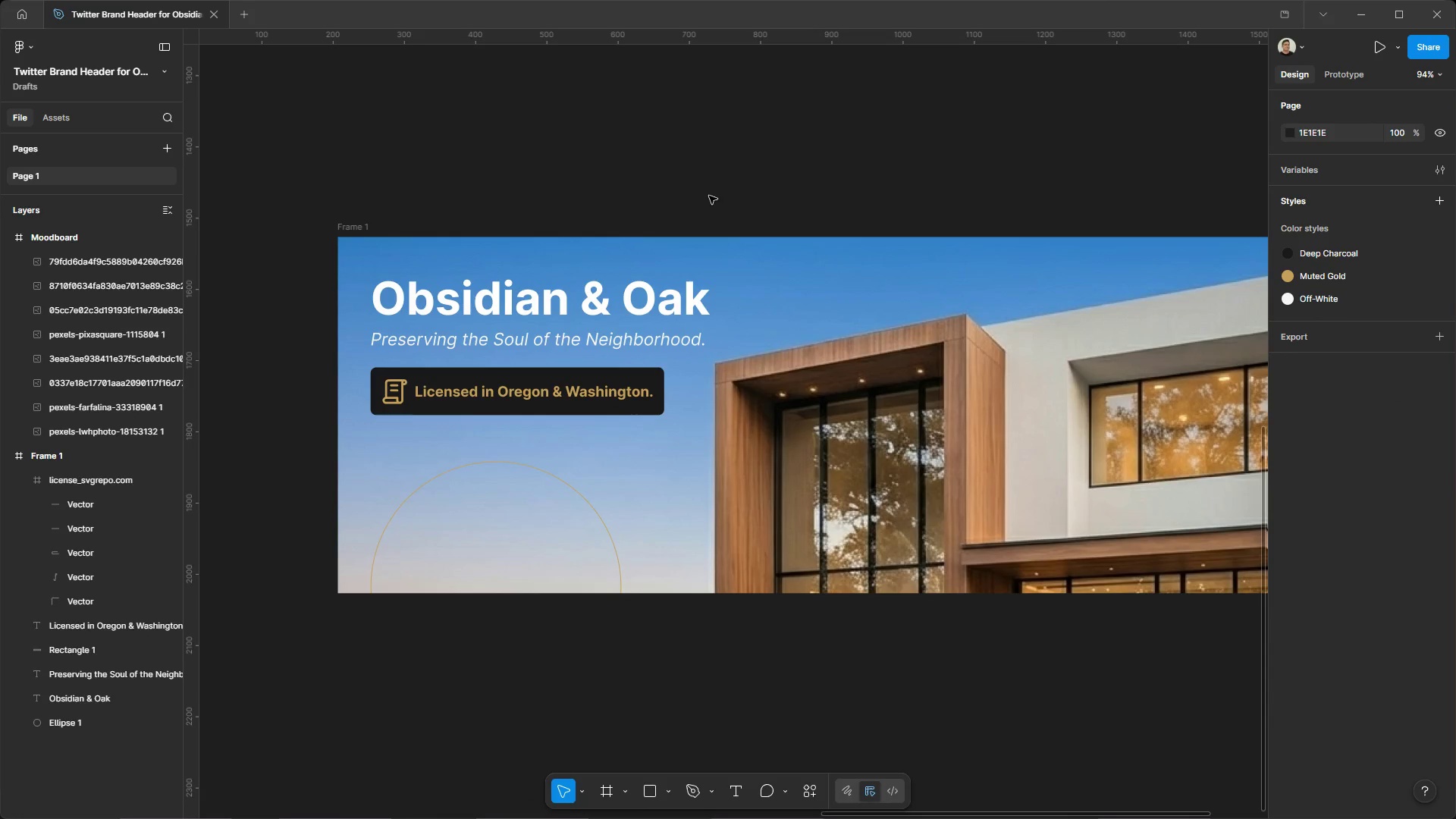 
key(Meta+MetaLeft)
 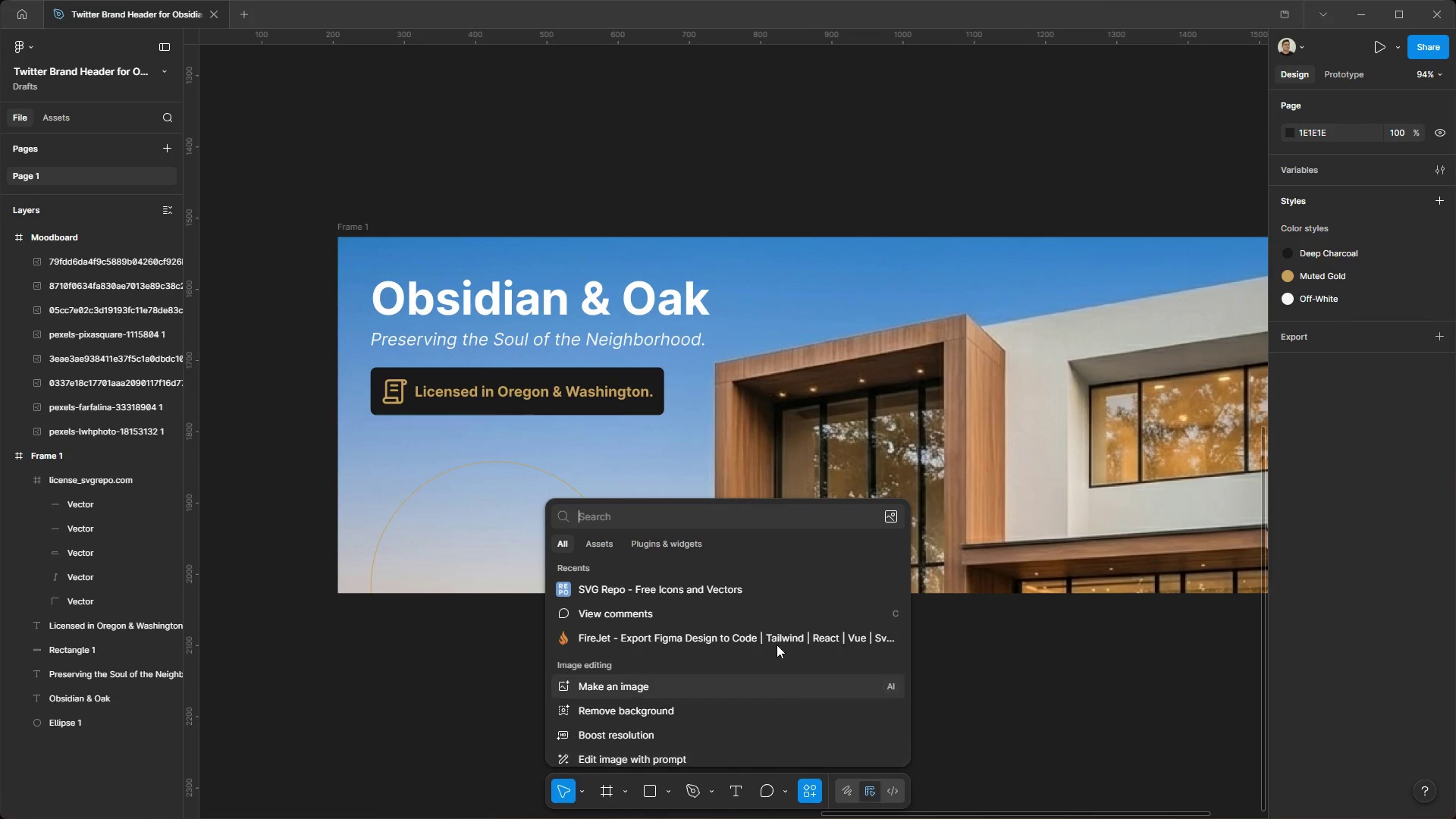 
left_click([688, 544])
 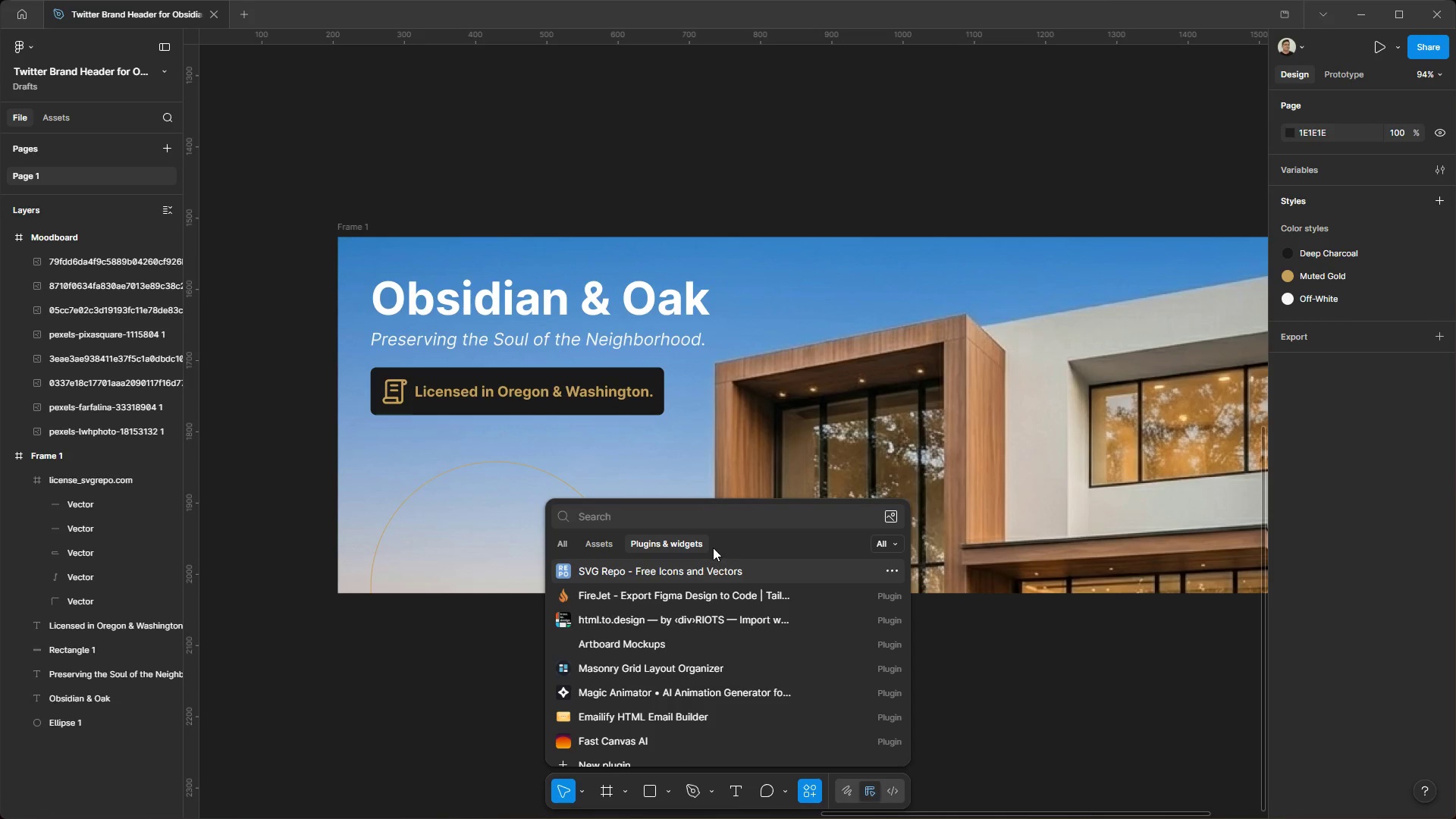 
left_click([692, 568])
 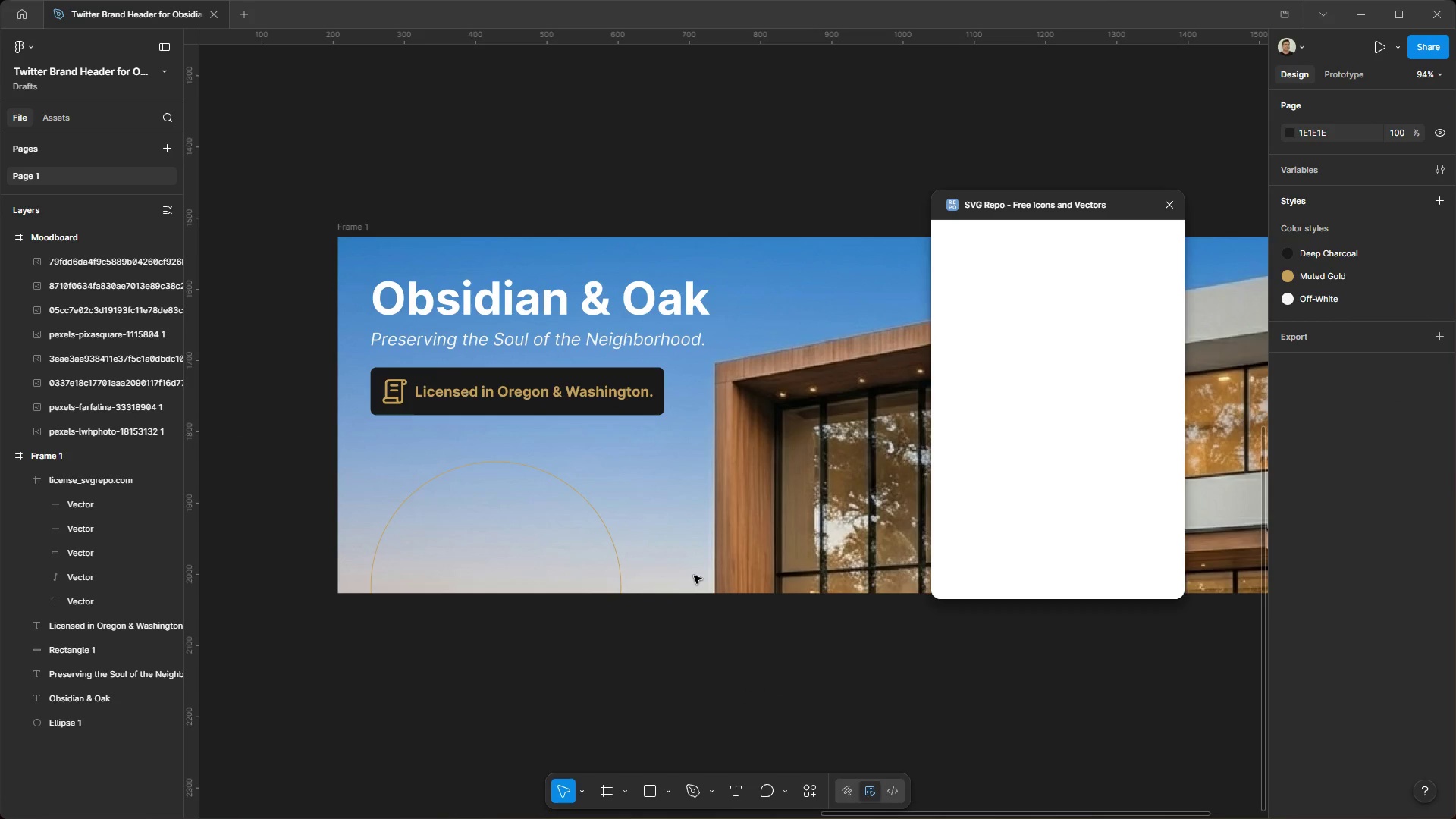 
key(Meta+MetaLeft)
 